 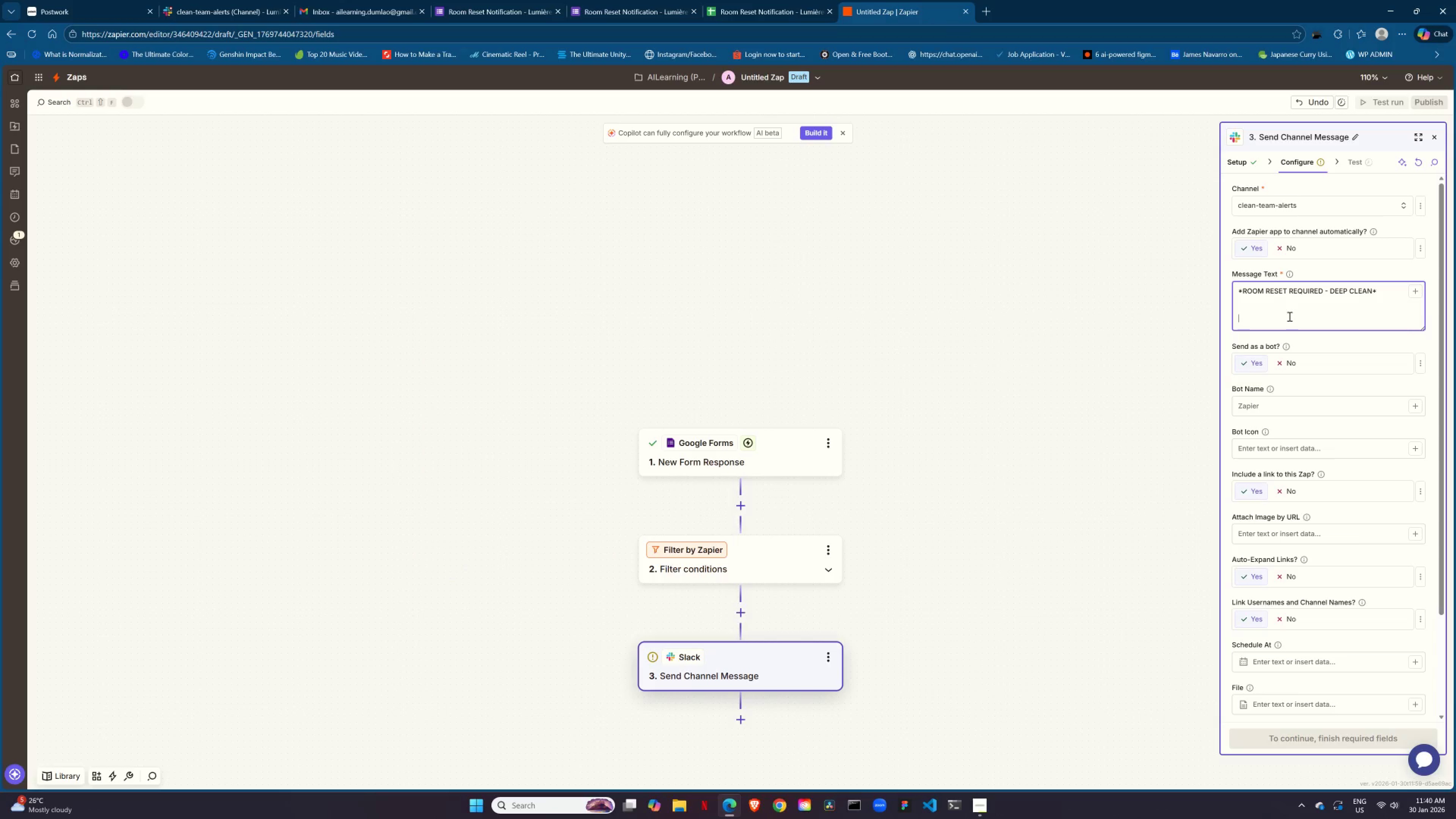 
type(*ROOM:* {{ROom Number}})
 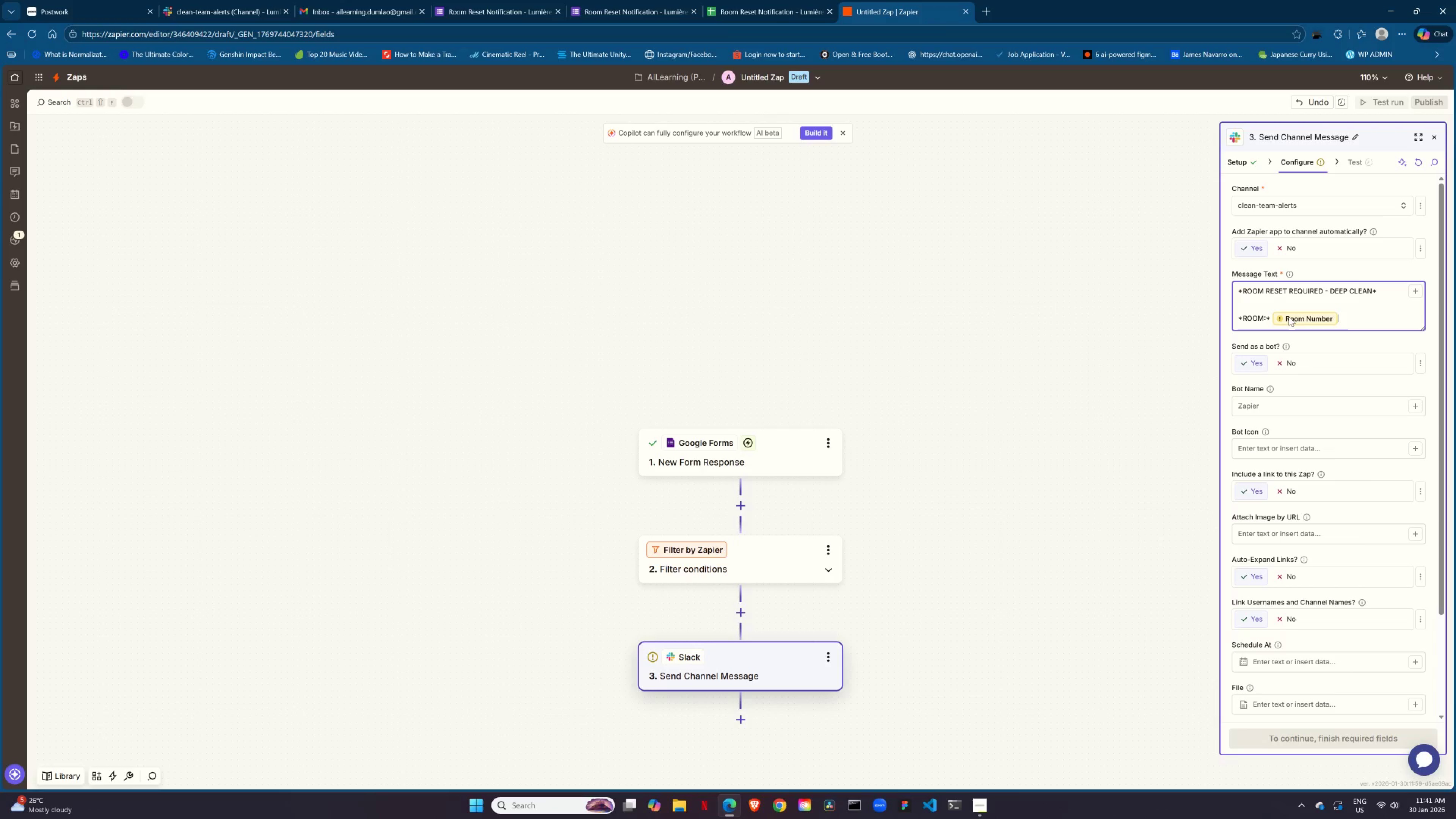 
key(Shift+Enter)
 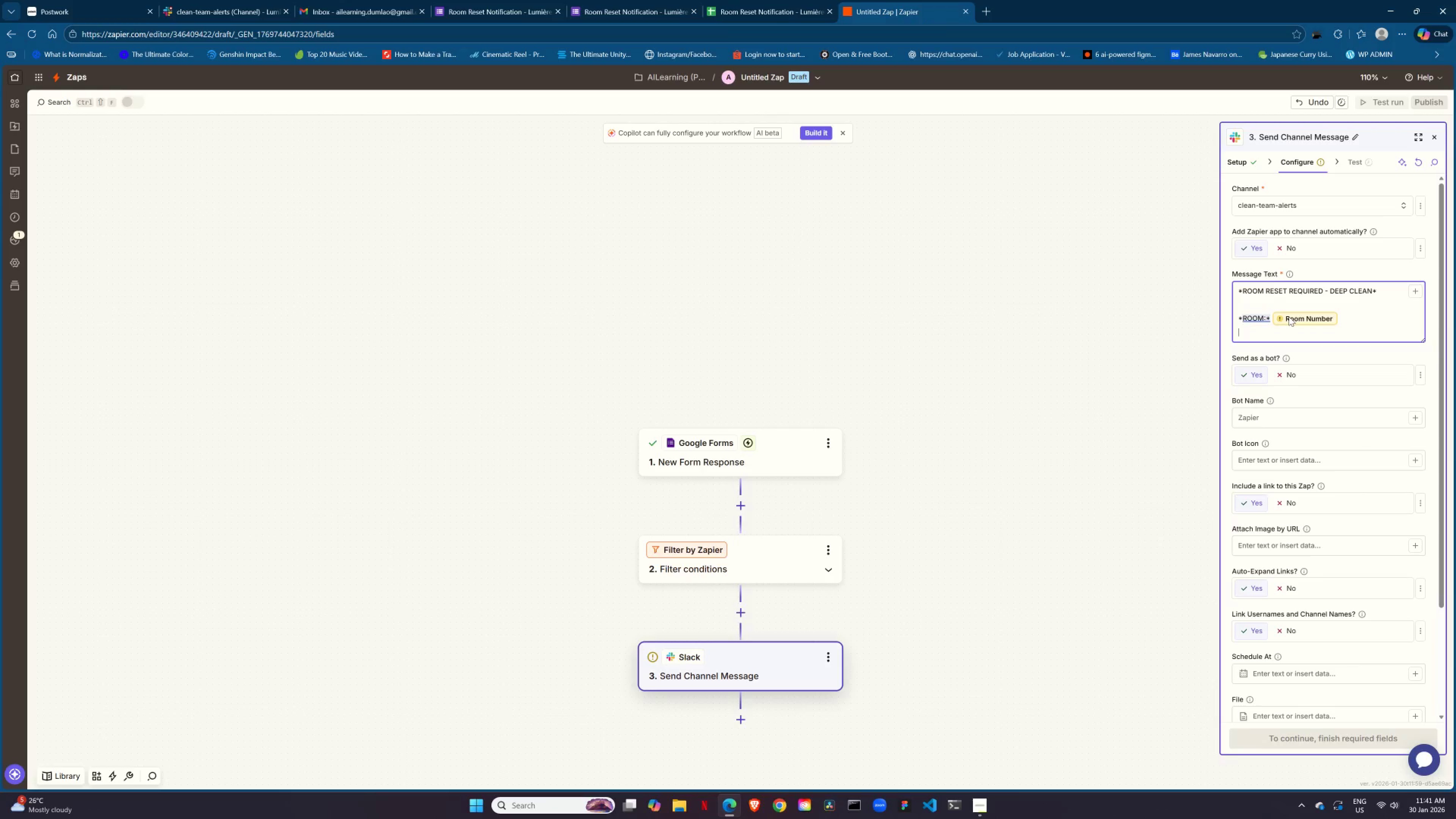 
type(*Treatment:* {{Treatment Type}})
 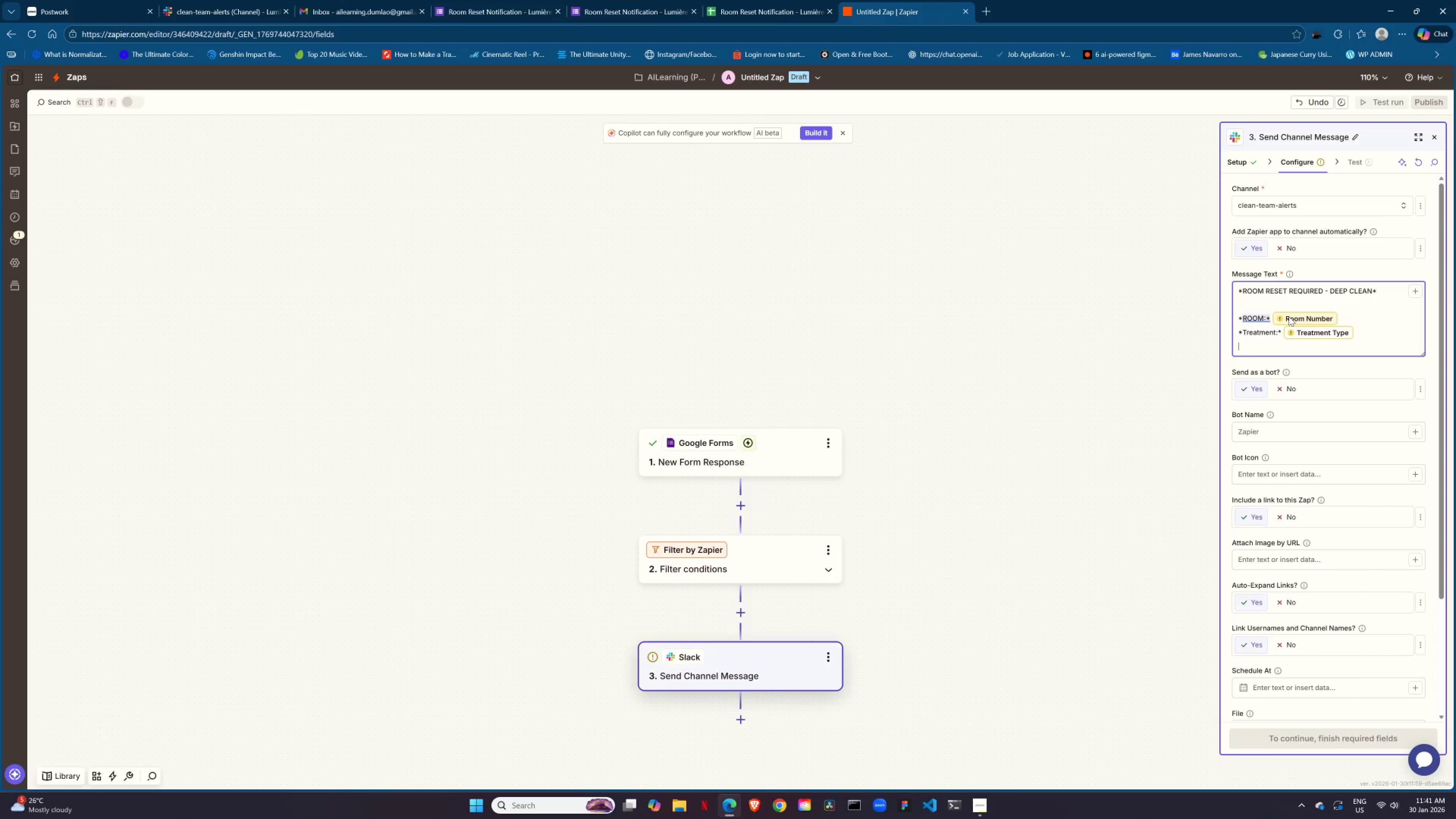 
 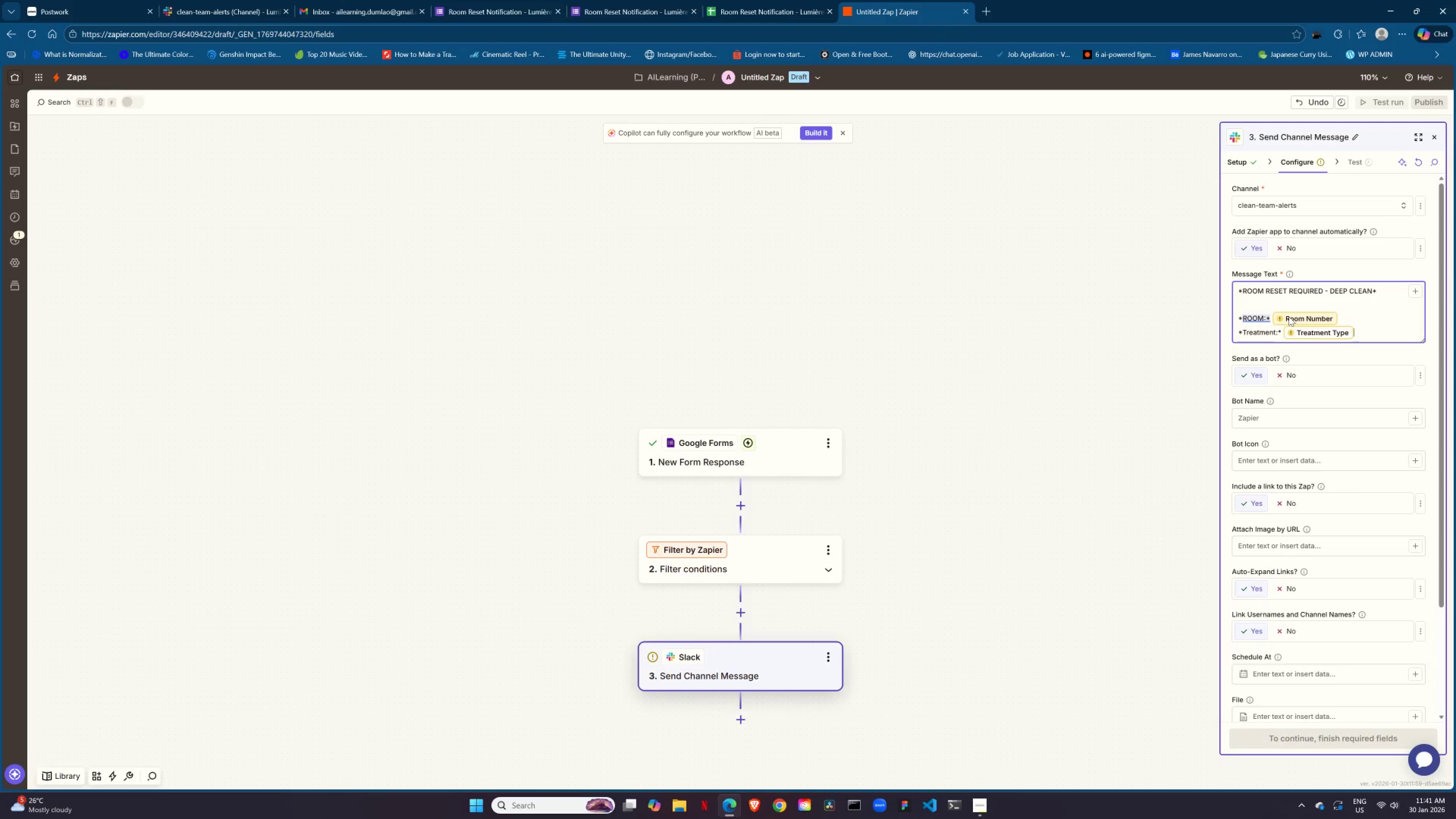 
key(Enter)
 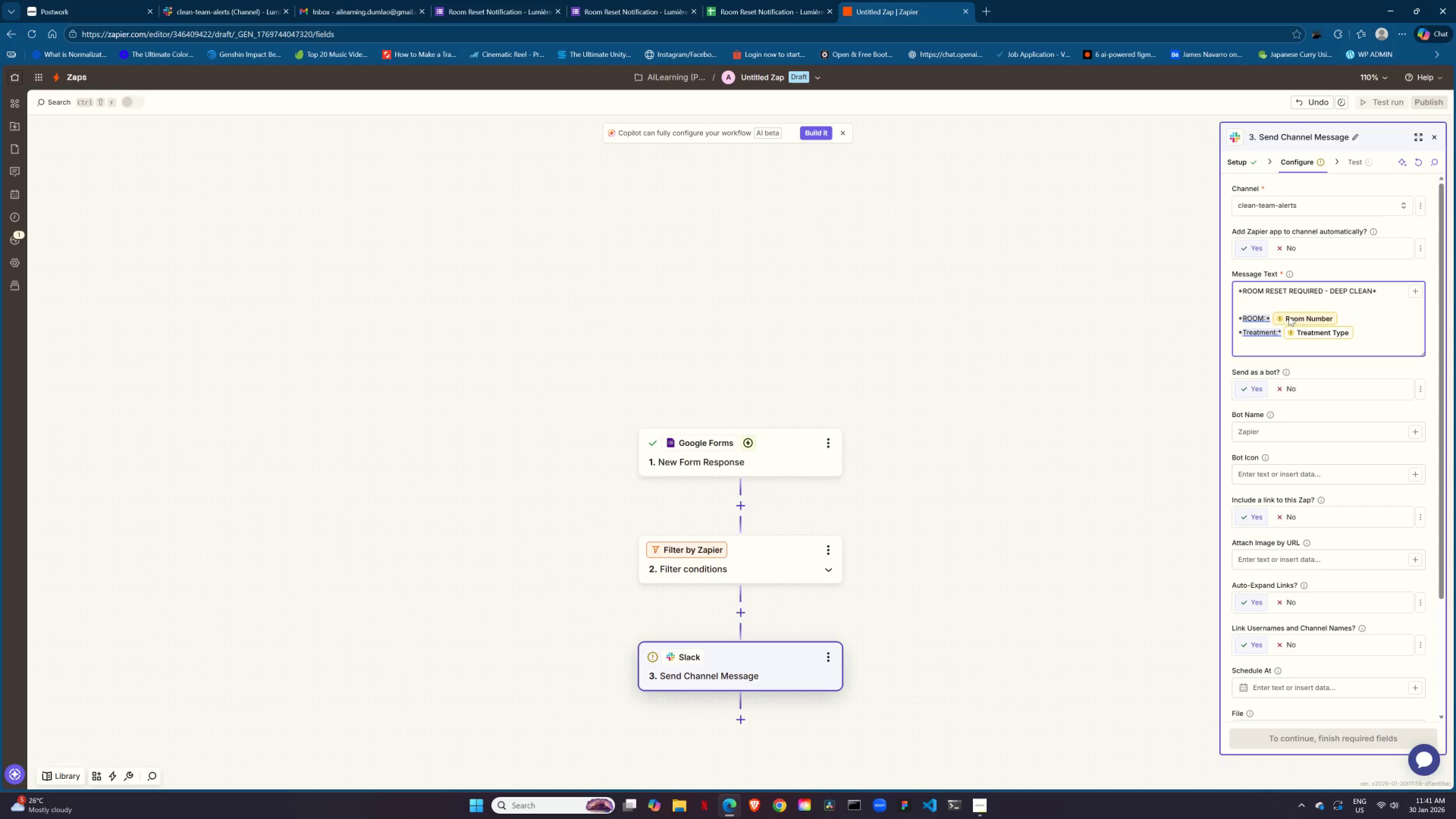 
type(*Priority:* Deep Clean)
 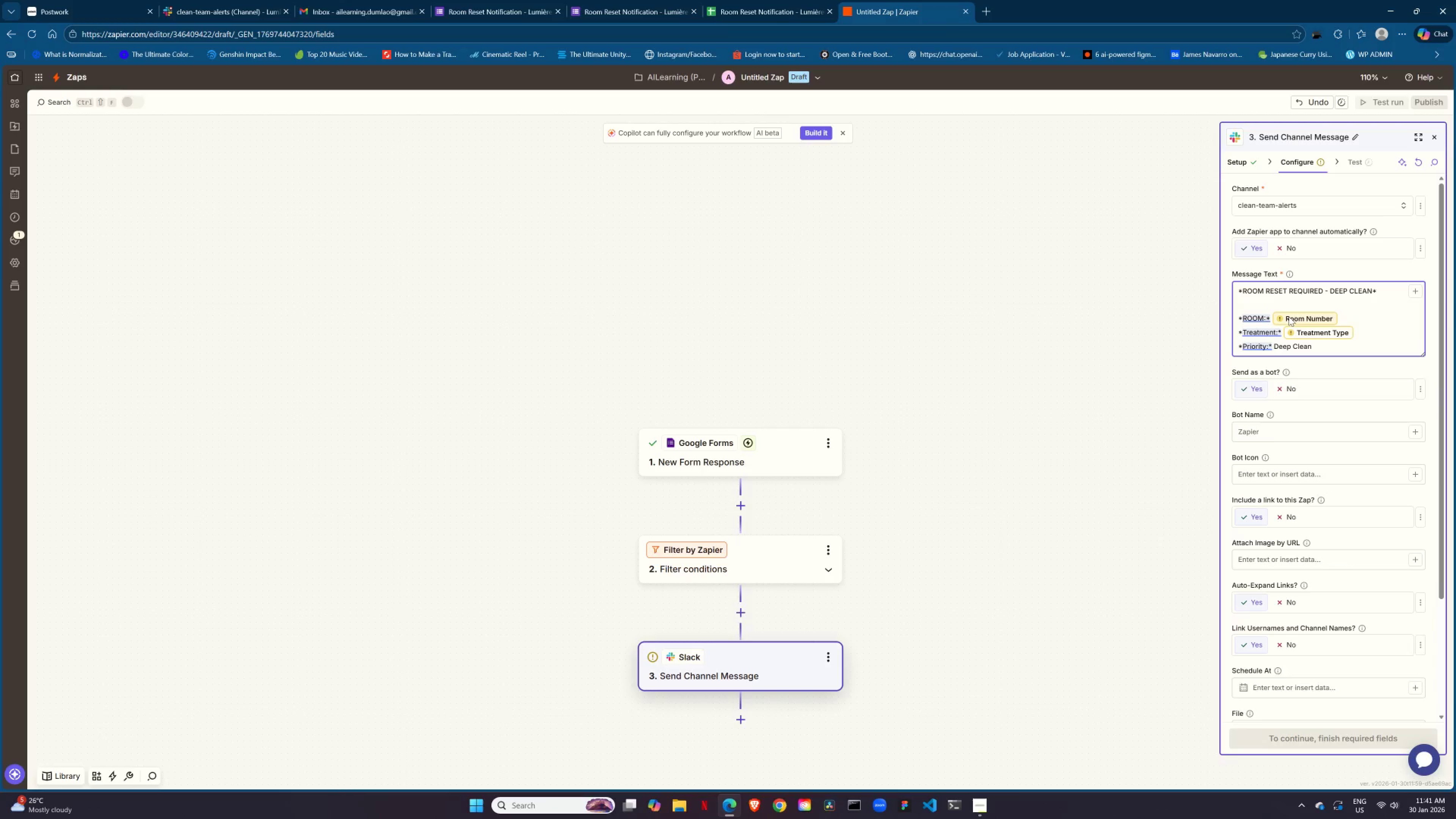 
key(Enter)
 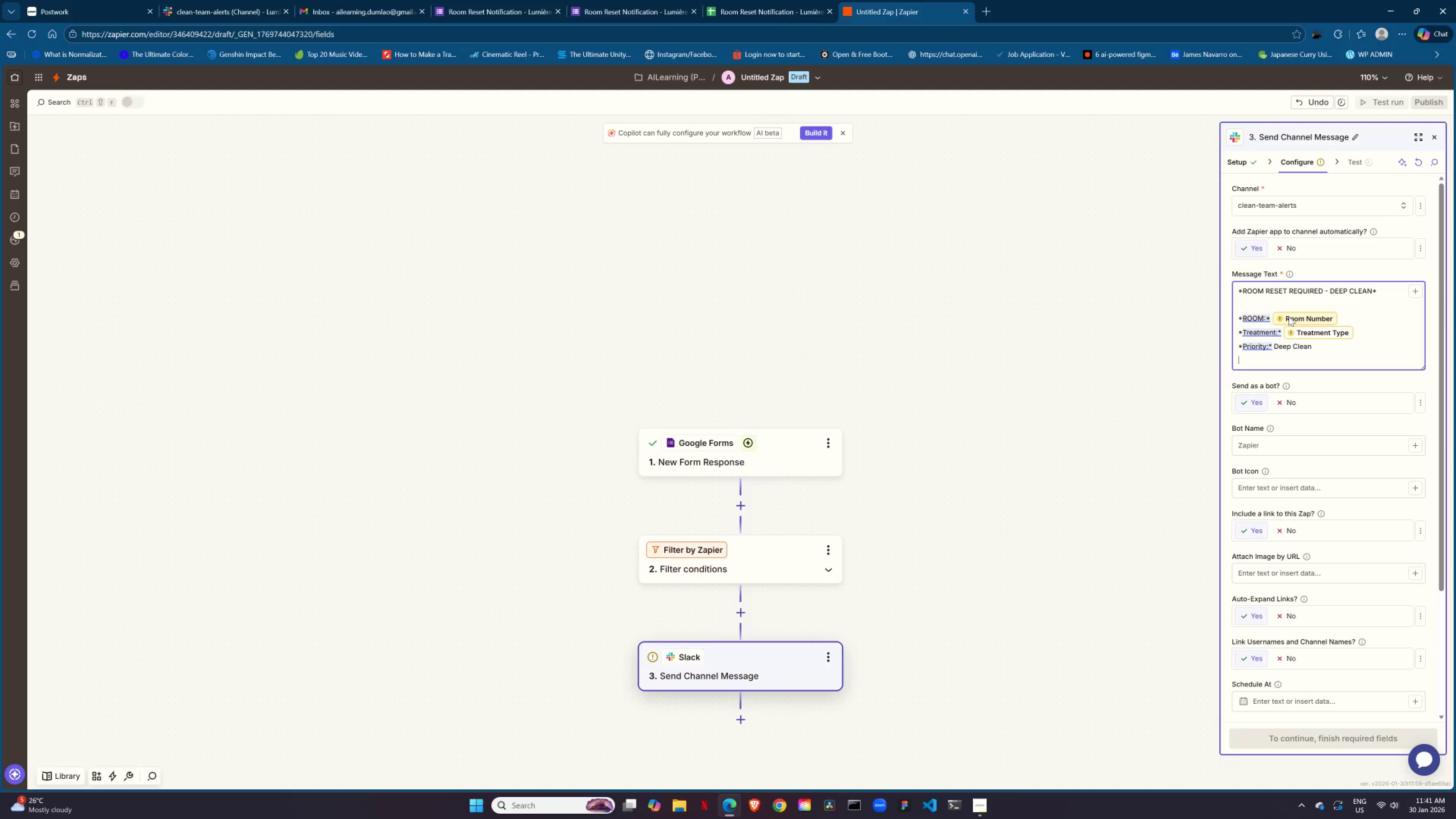 
type(*Requested at:* {{)
 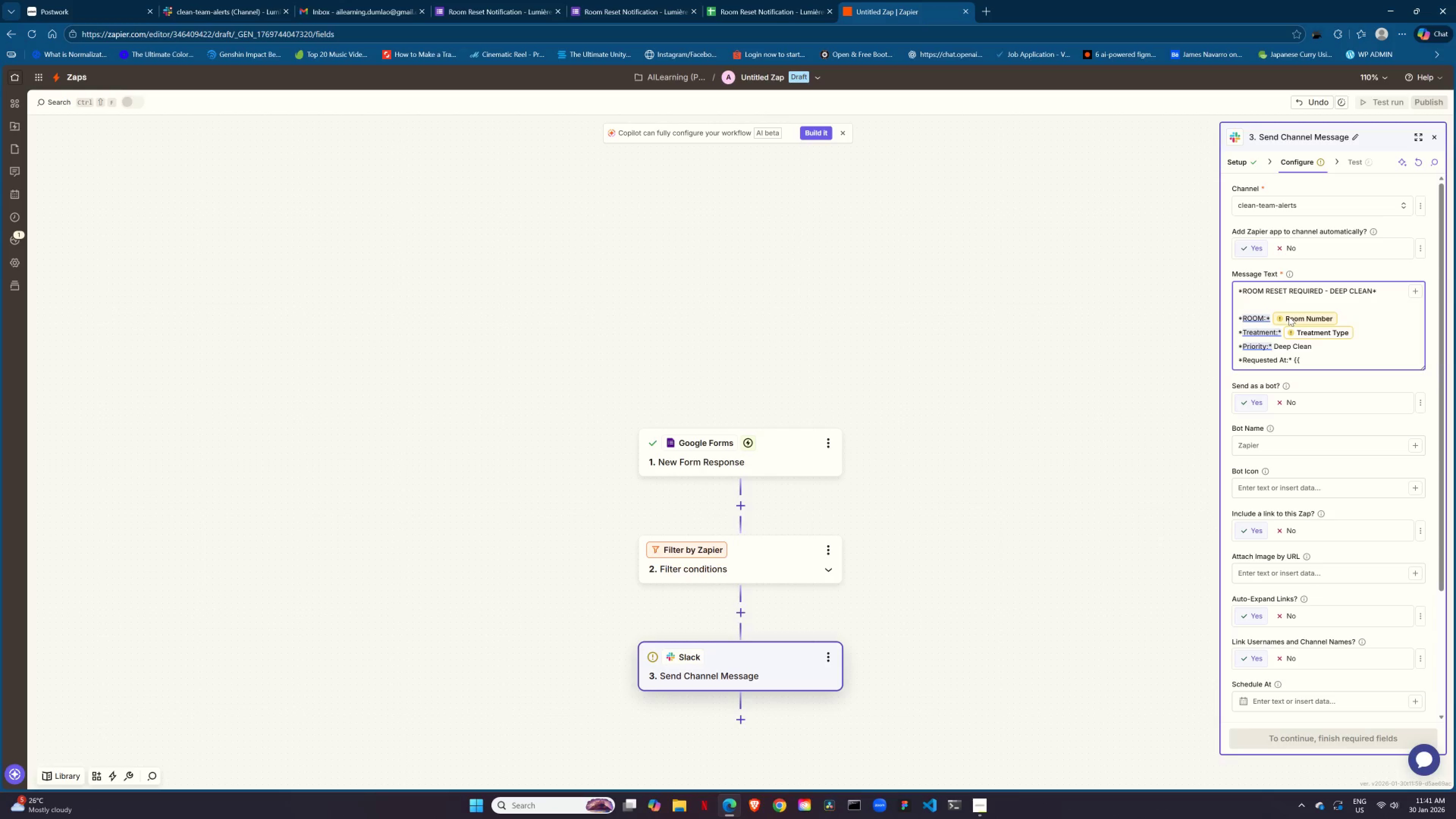 
left_click([1246, 160])
 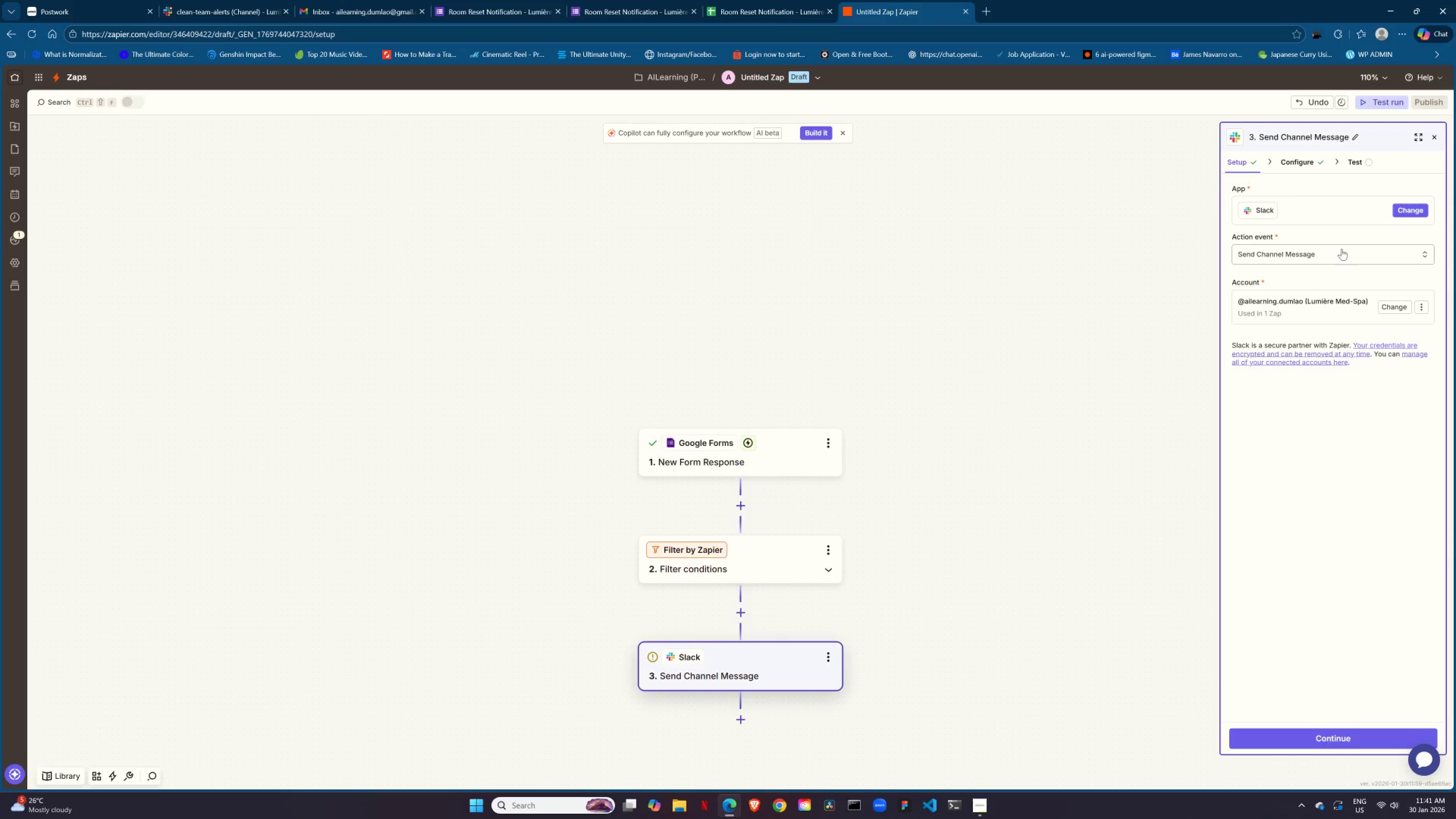 
left_click([1287, 160])
 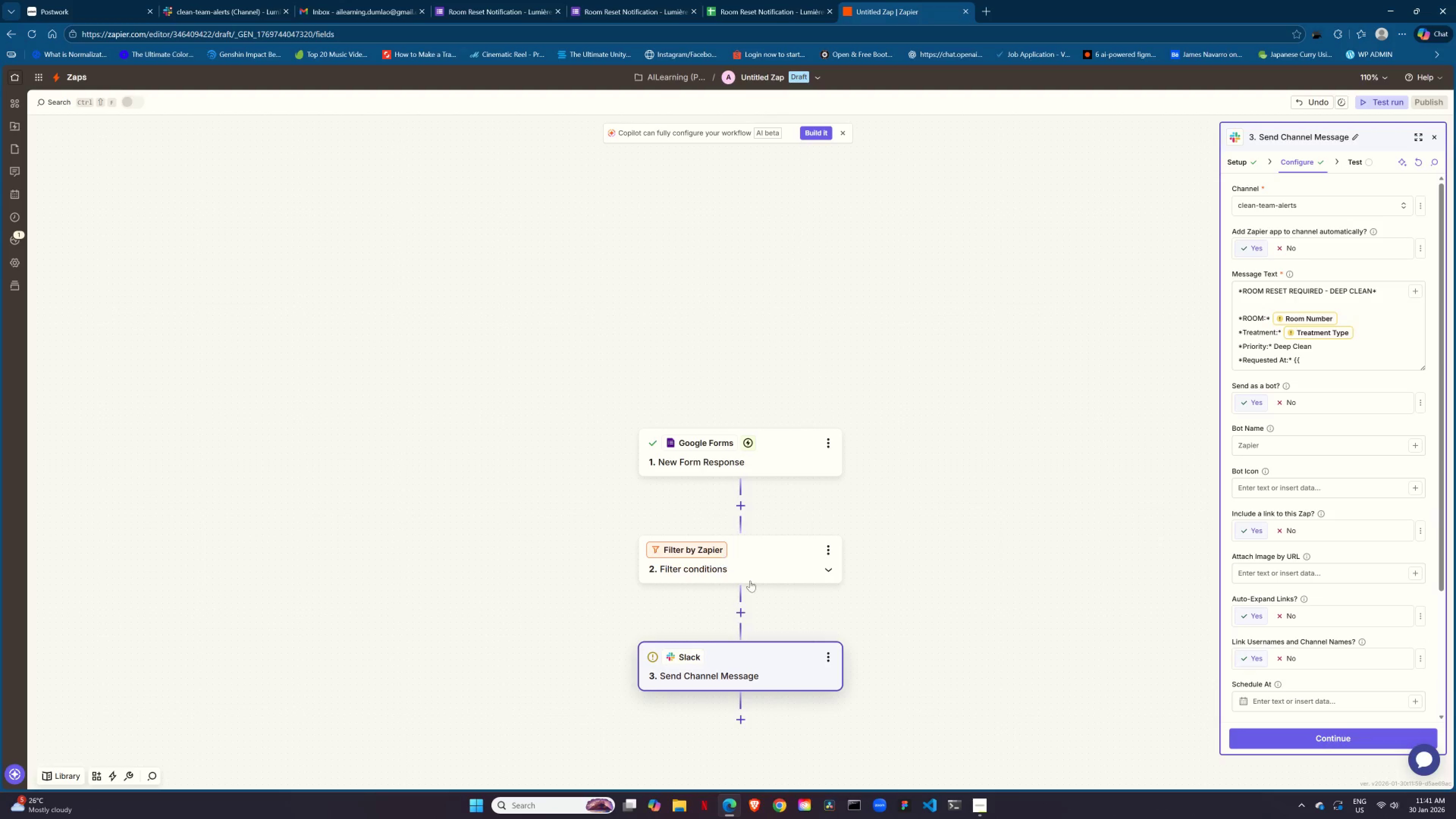 
left_click([783, 457])
 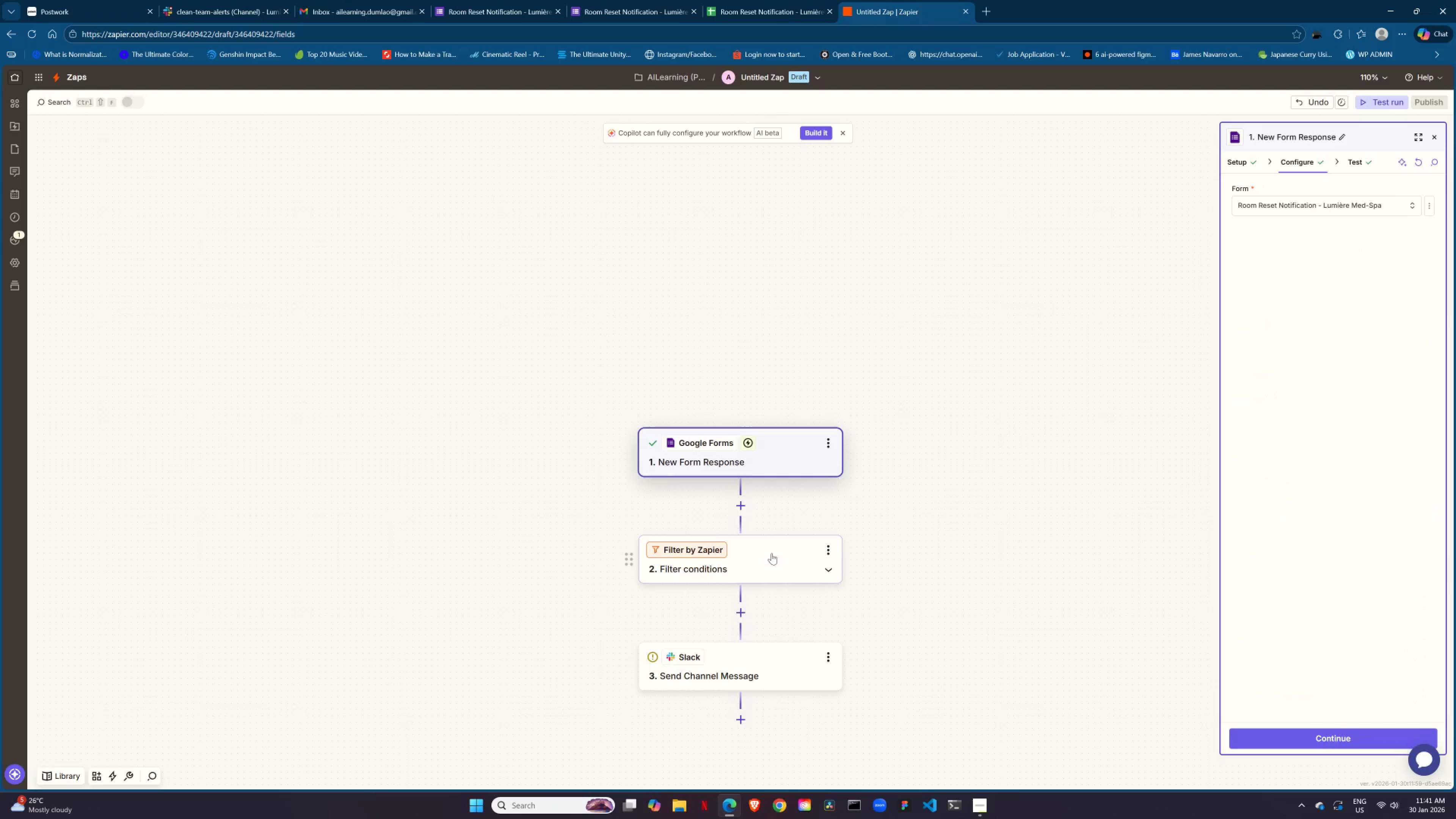 
left_click([771, 554])
 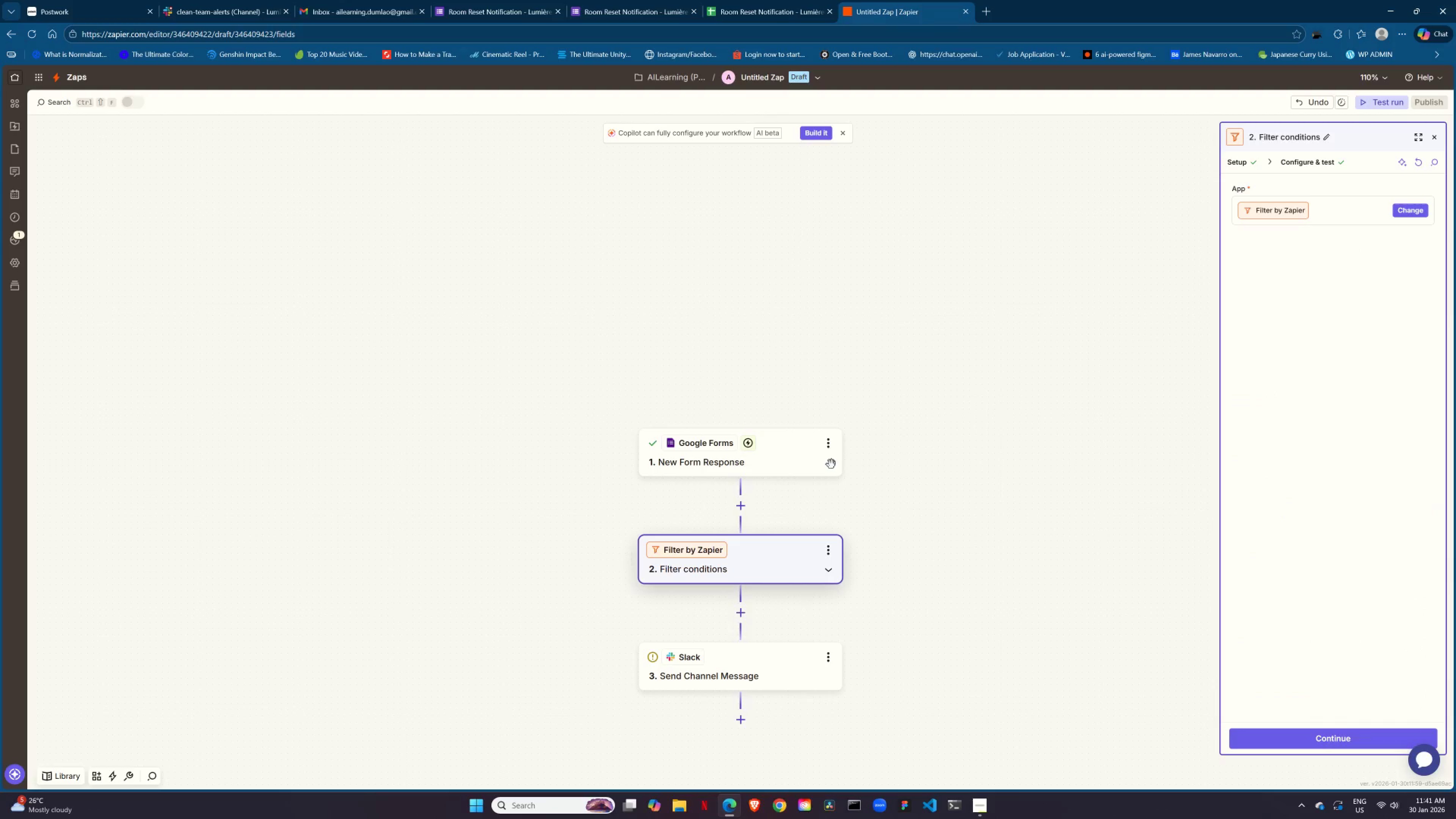 
left_click([783, 464])
 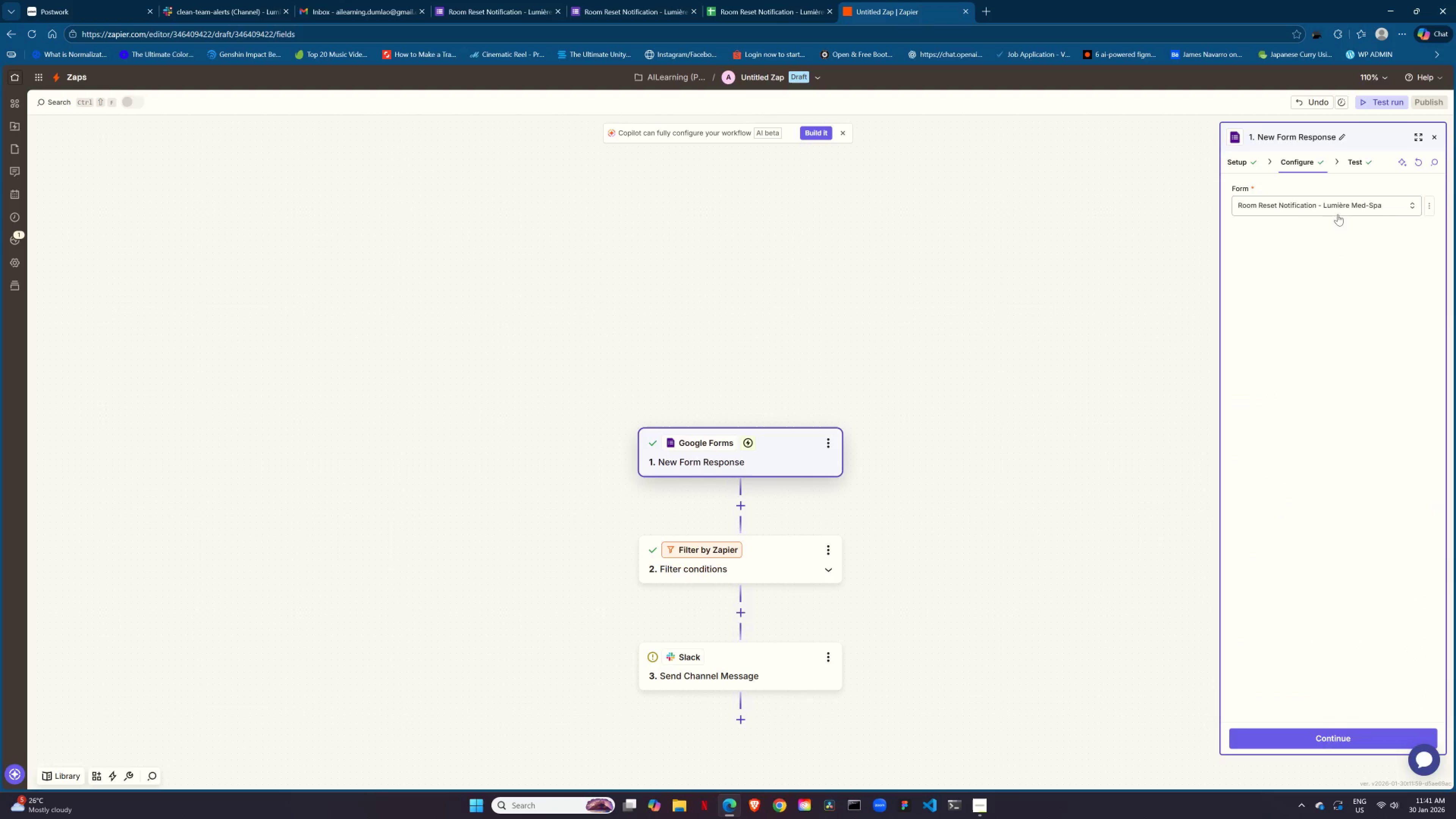 
left_click([1340, 212])
 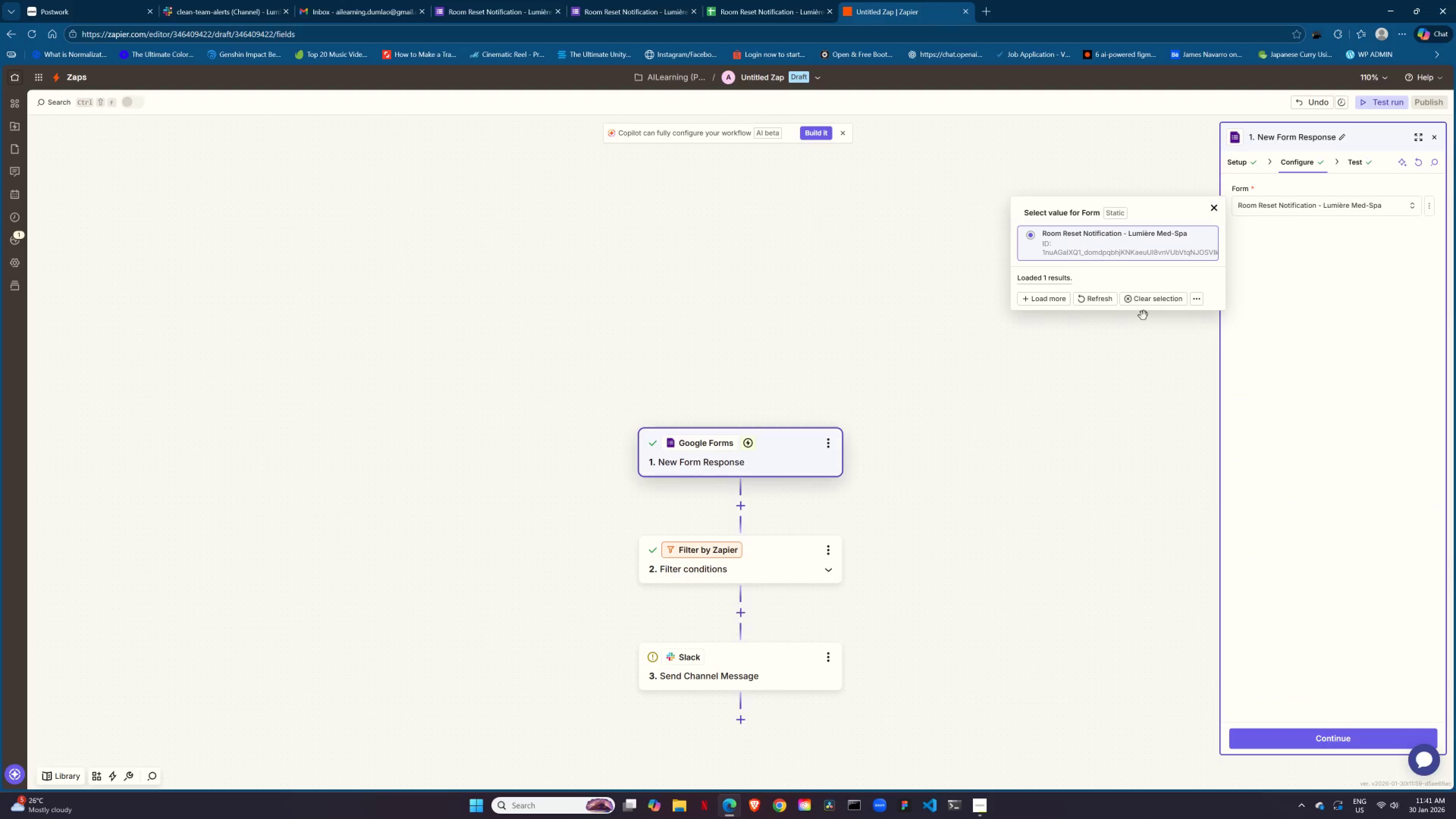 
left_click([1041, 280])
 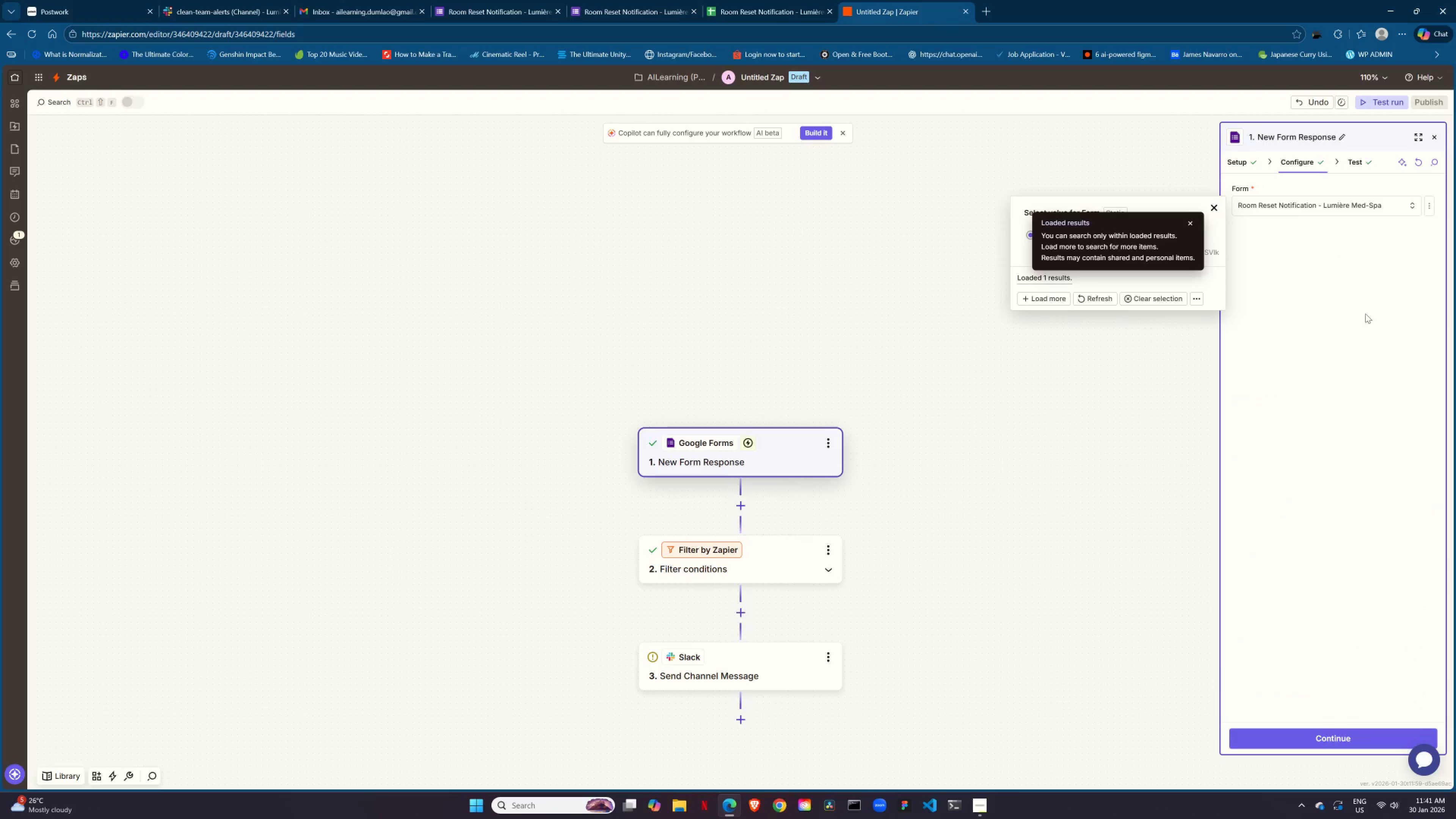 
left_click([1336, 323])
 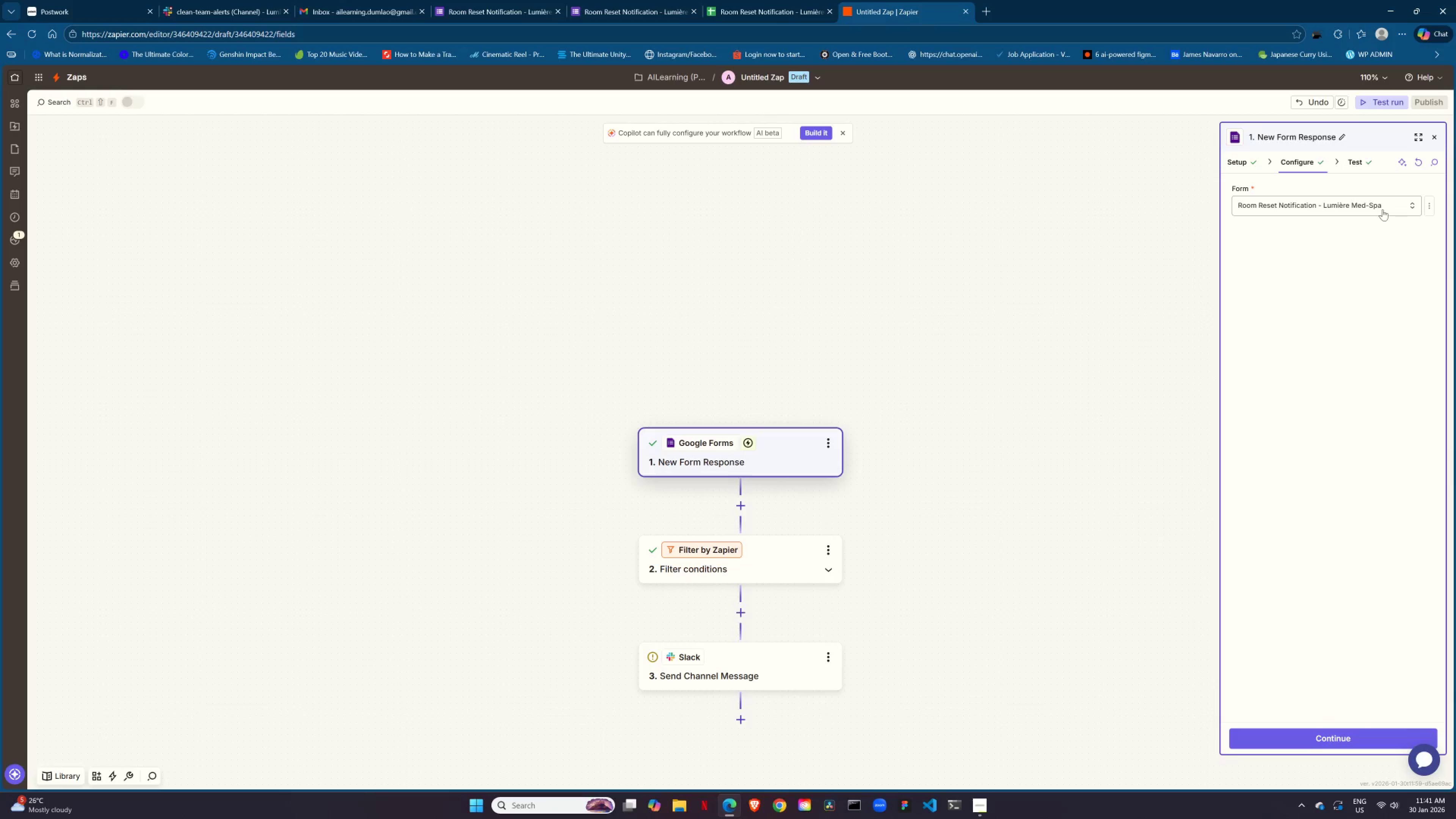 
left_click([1361, 157])
 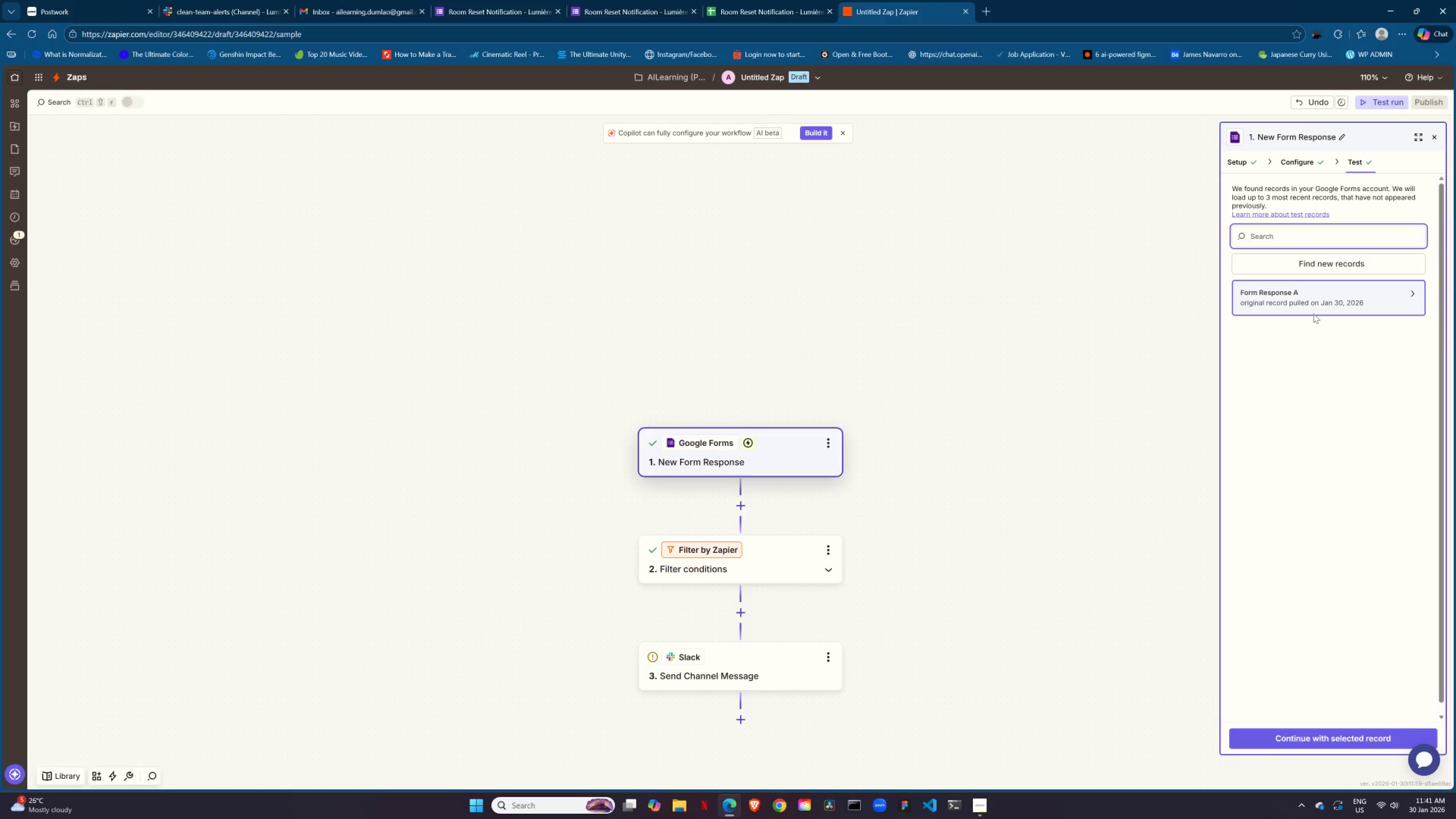 
left_click([1313, 304])
 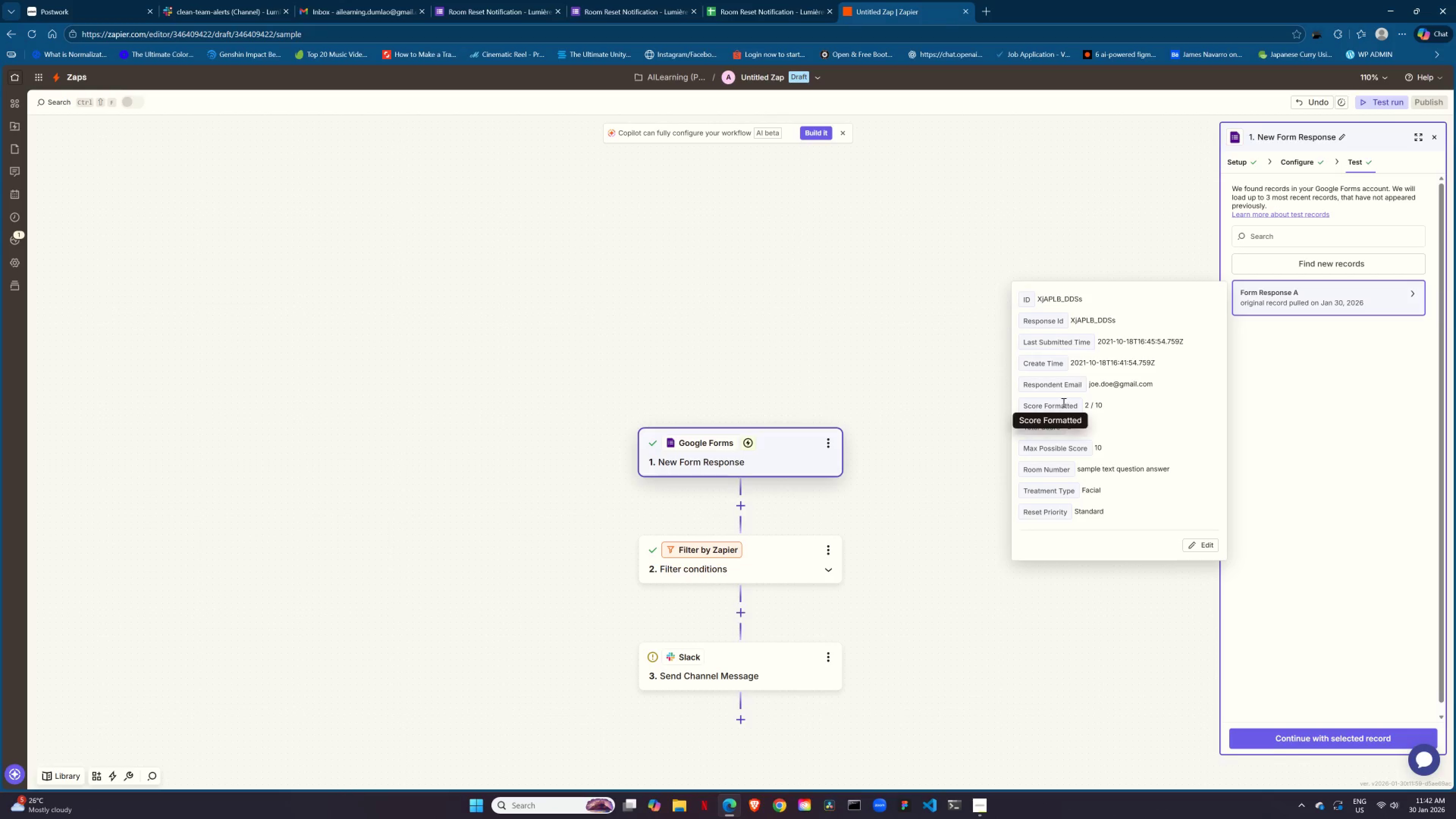 
wait(15.76)
 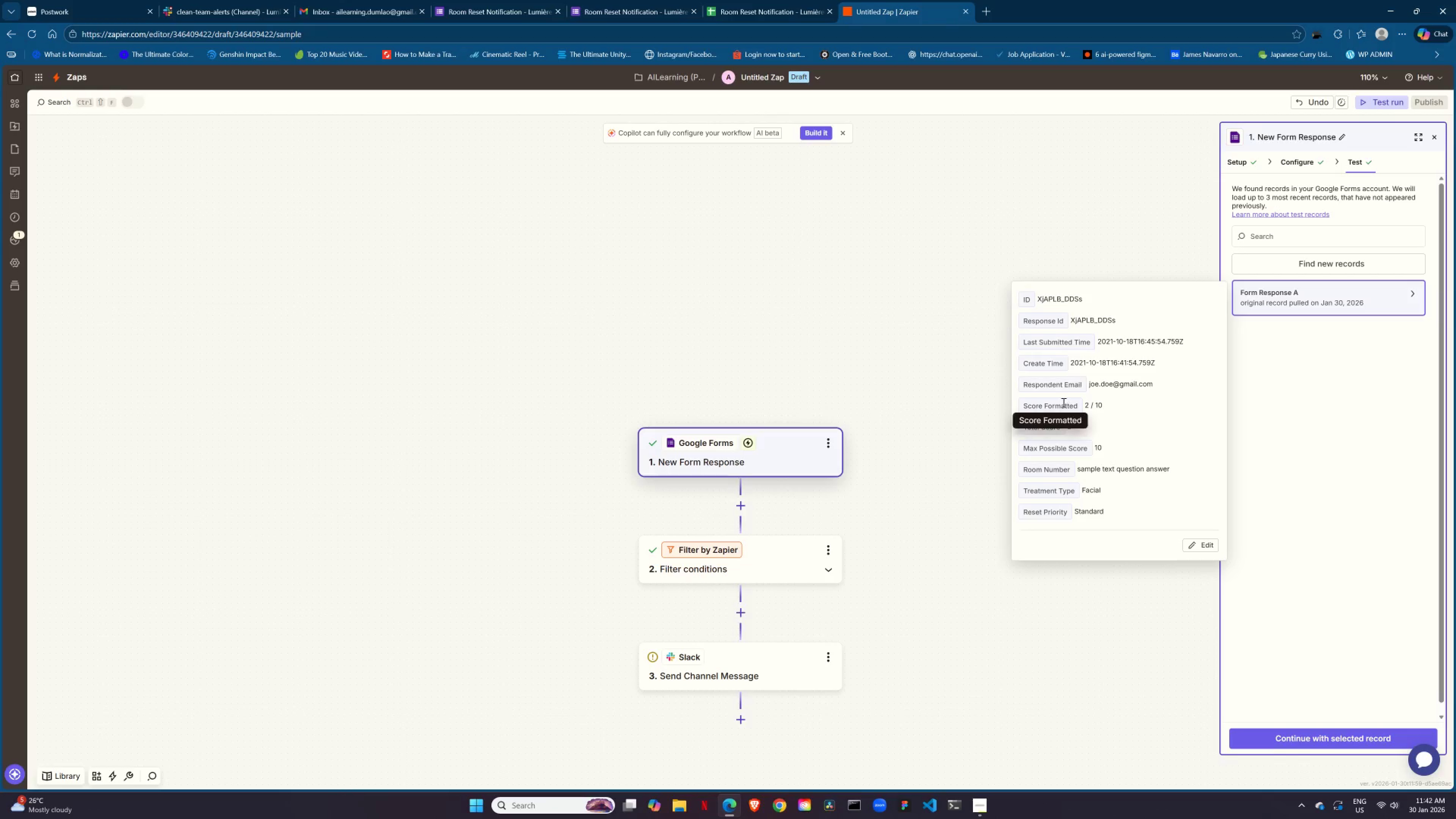 
mouse_move([1037, 356])
 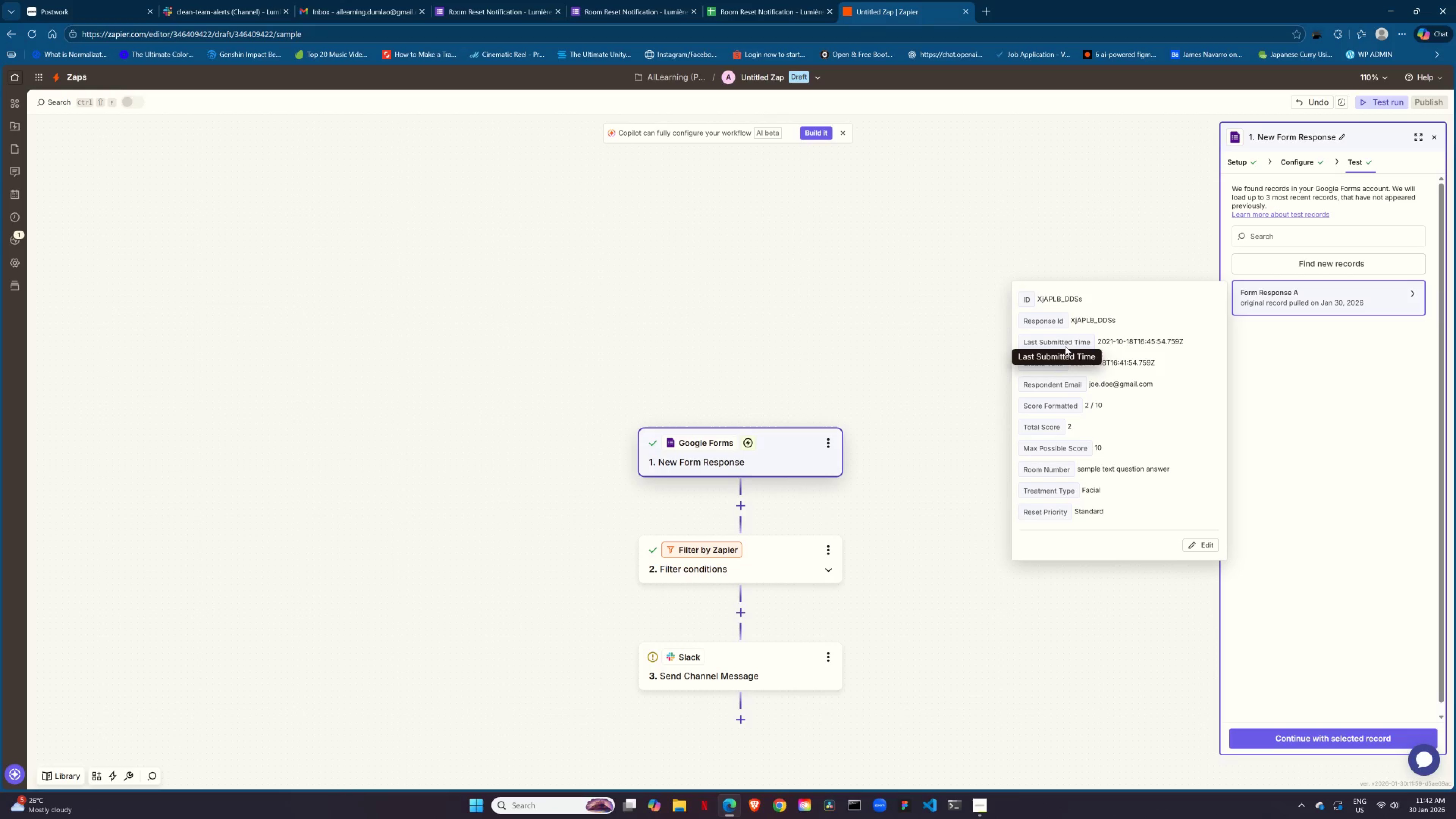 
left_click([754, 676])
 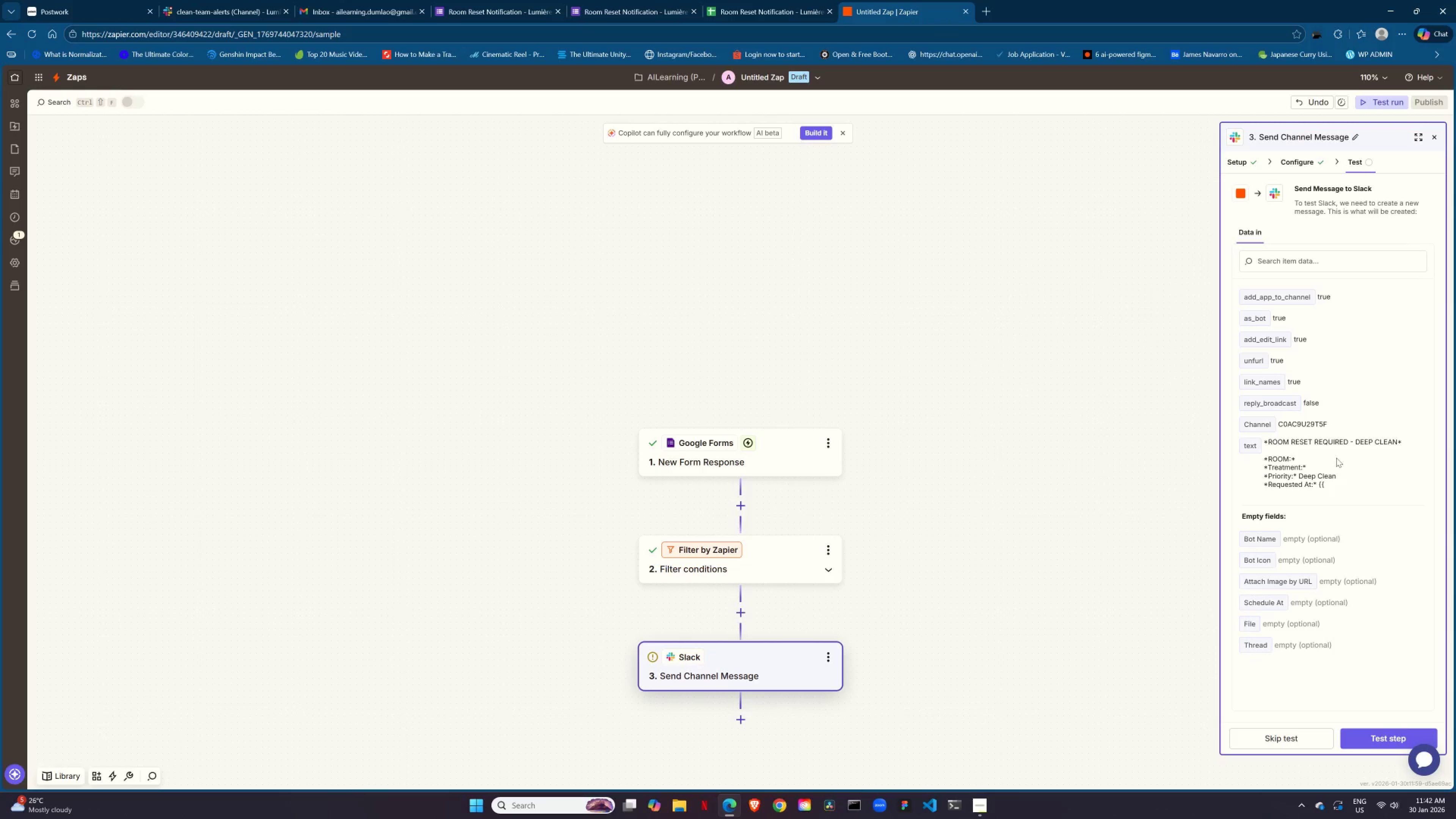 
left_click([1340, 485])
 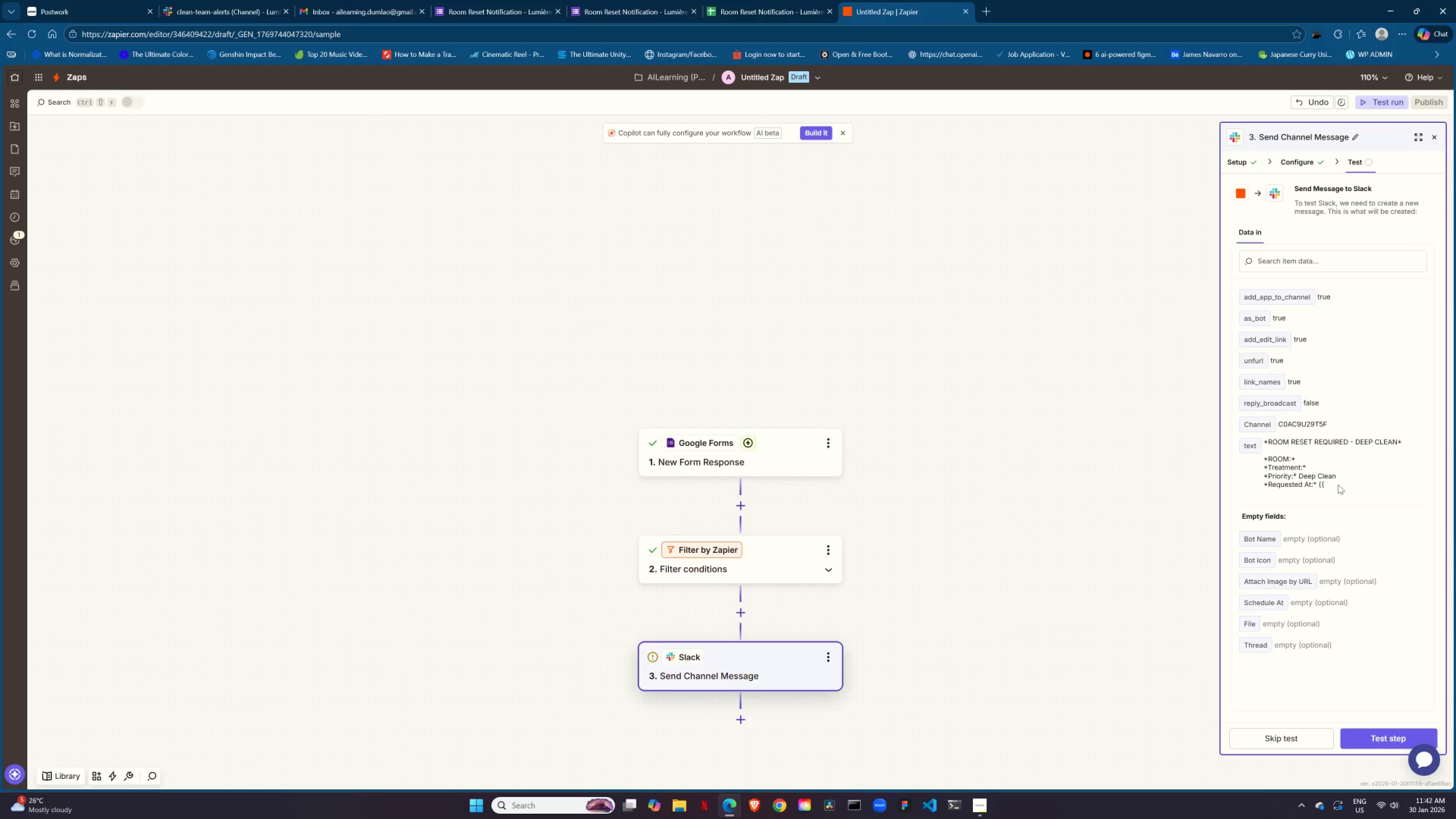 
left_click_drag(start_coordinate=[1332, 485], to_coordinate=[1327, 484])
 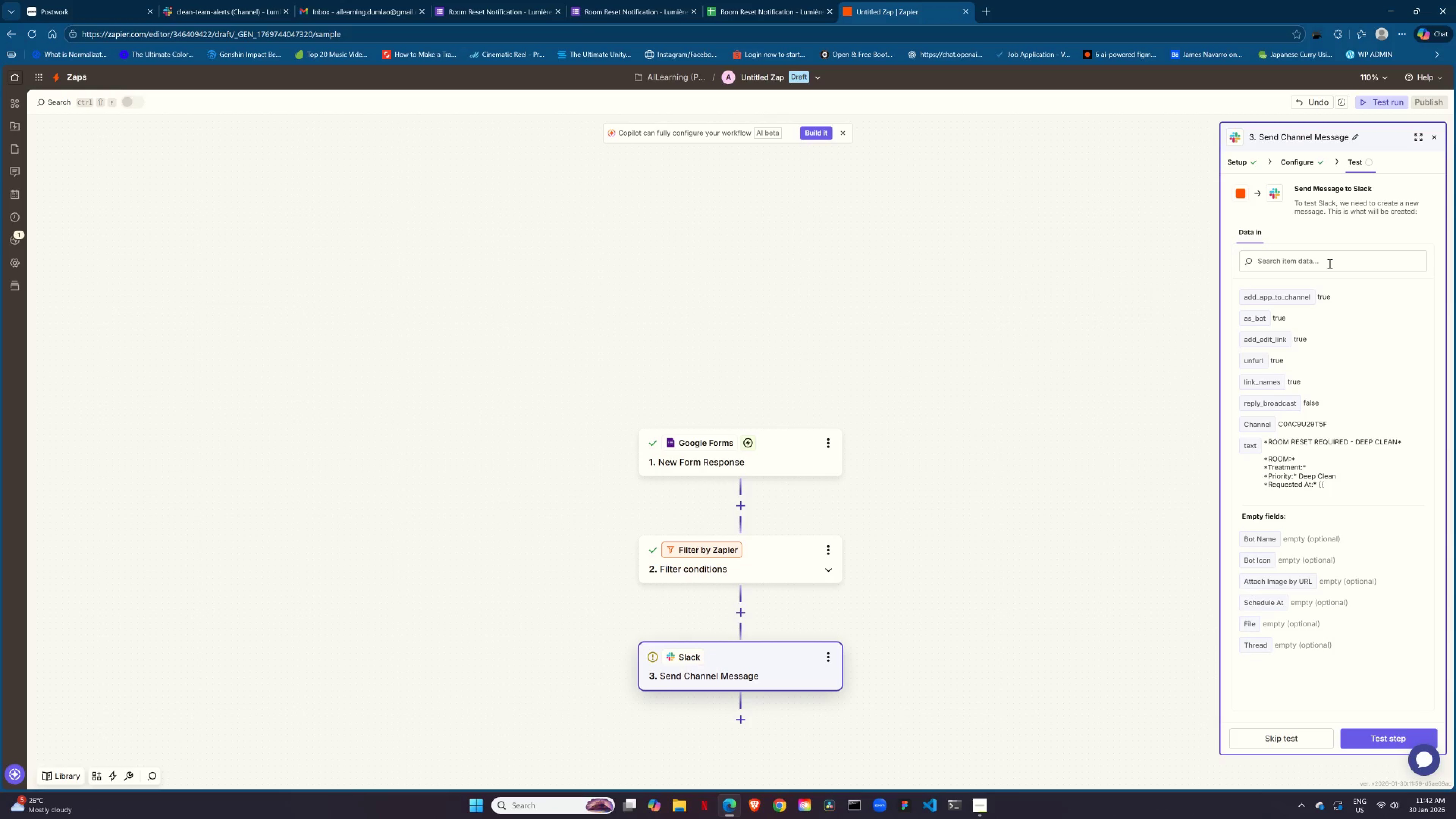 
scroll: coordinate [1315, 452], scroll_direction: none, amount: 0.0
 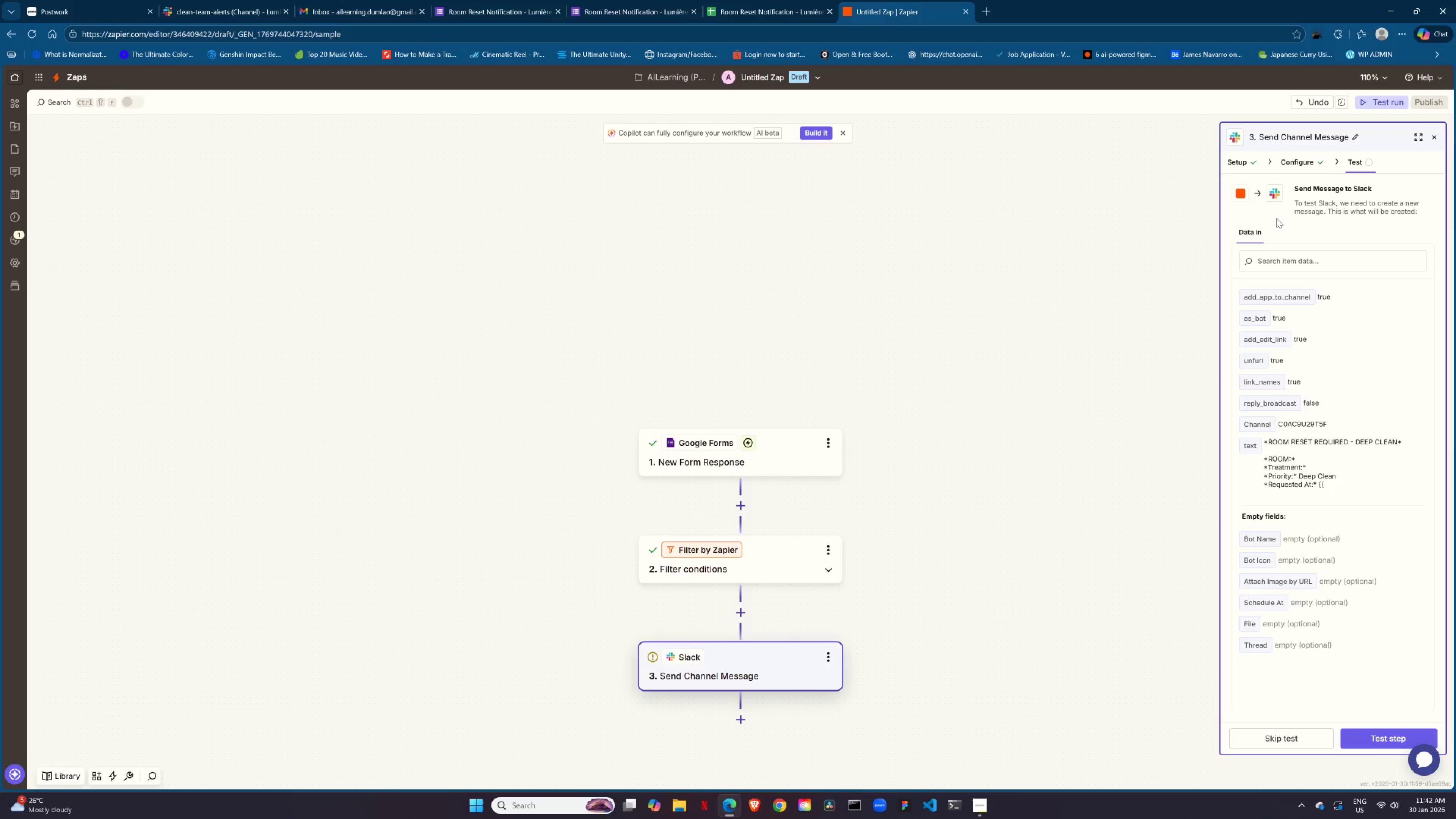 
left_click([1308, 163])
 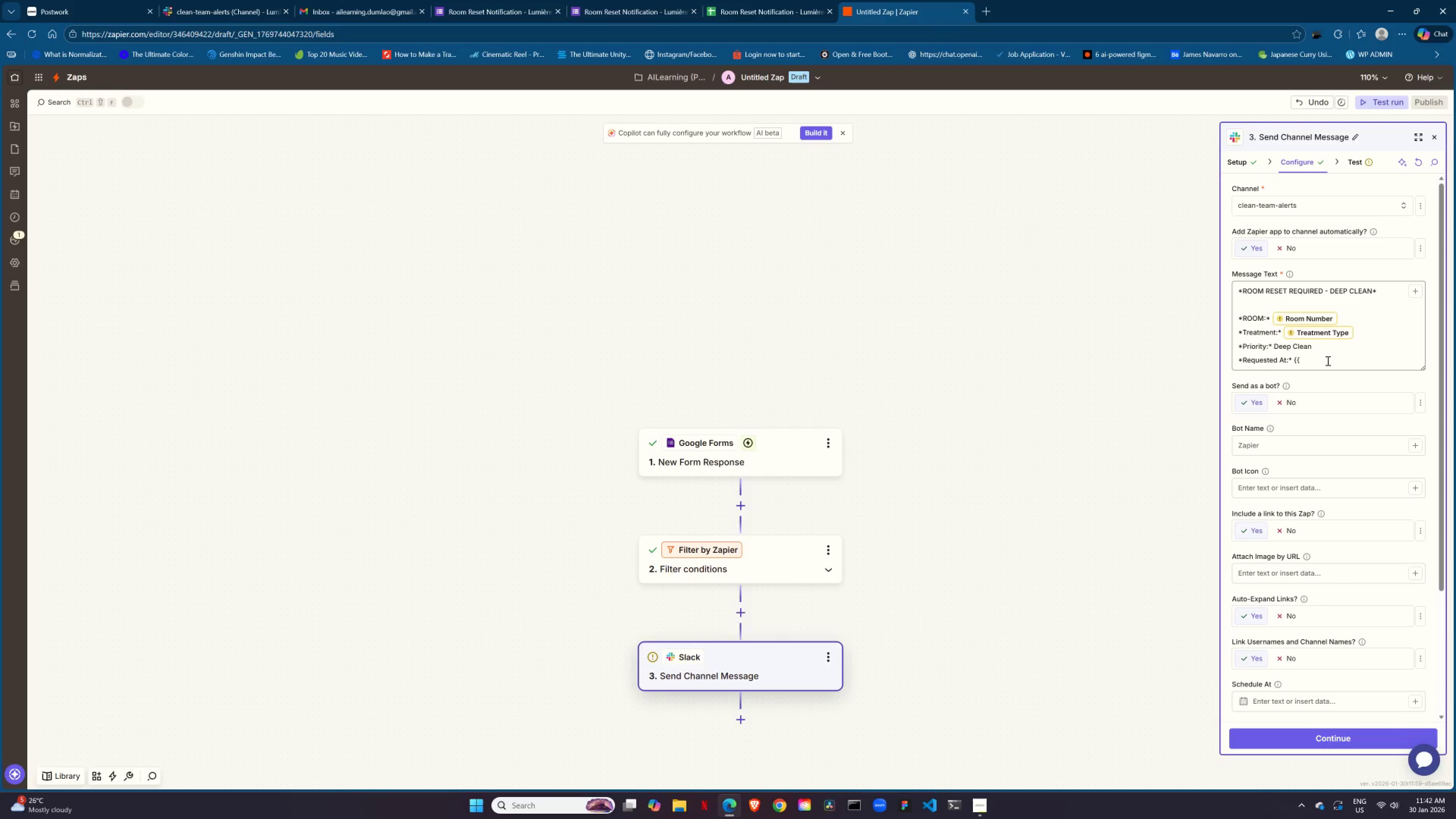 
left_click([1323, 360])
 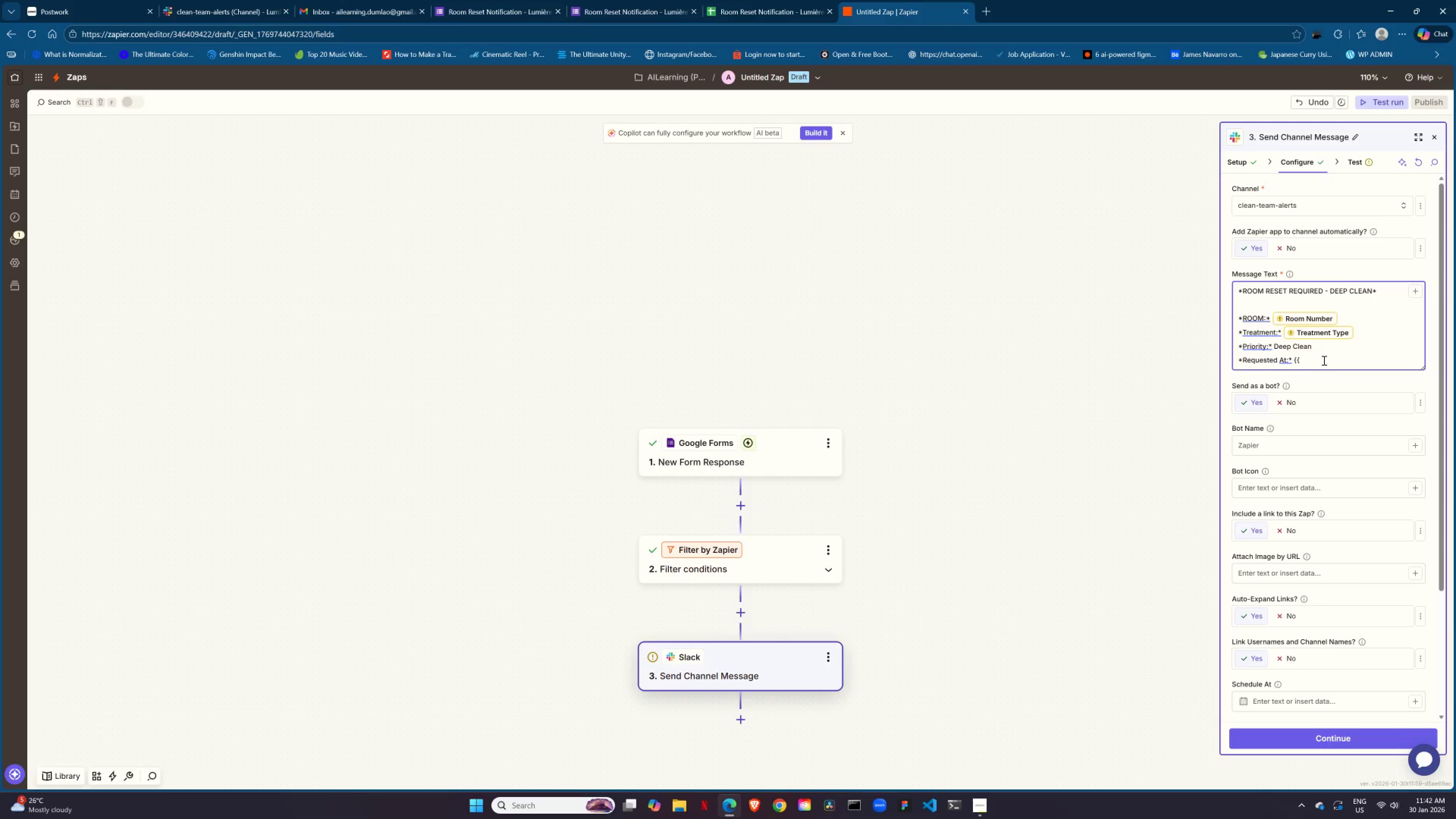 
type(TIME Submitted)
 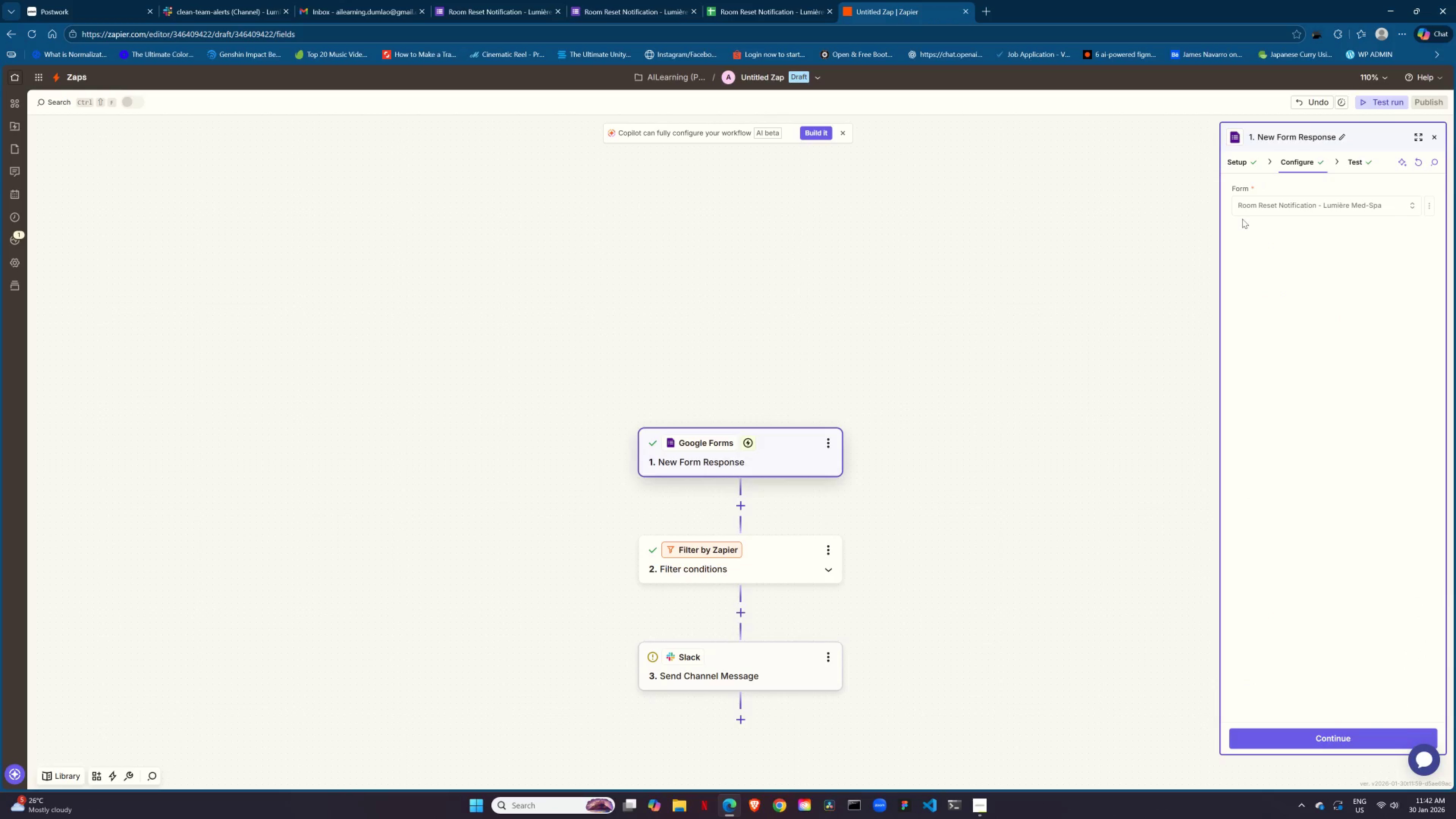 
left_click([1355, 165])
 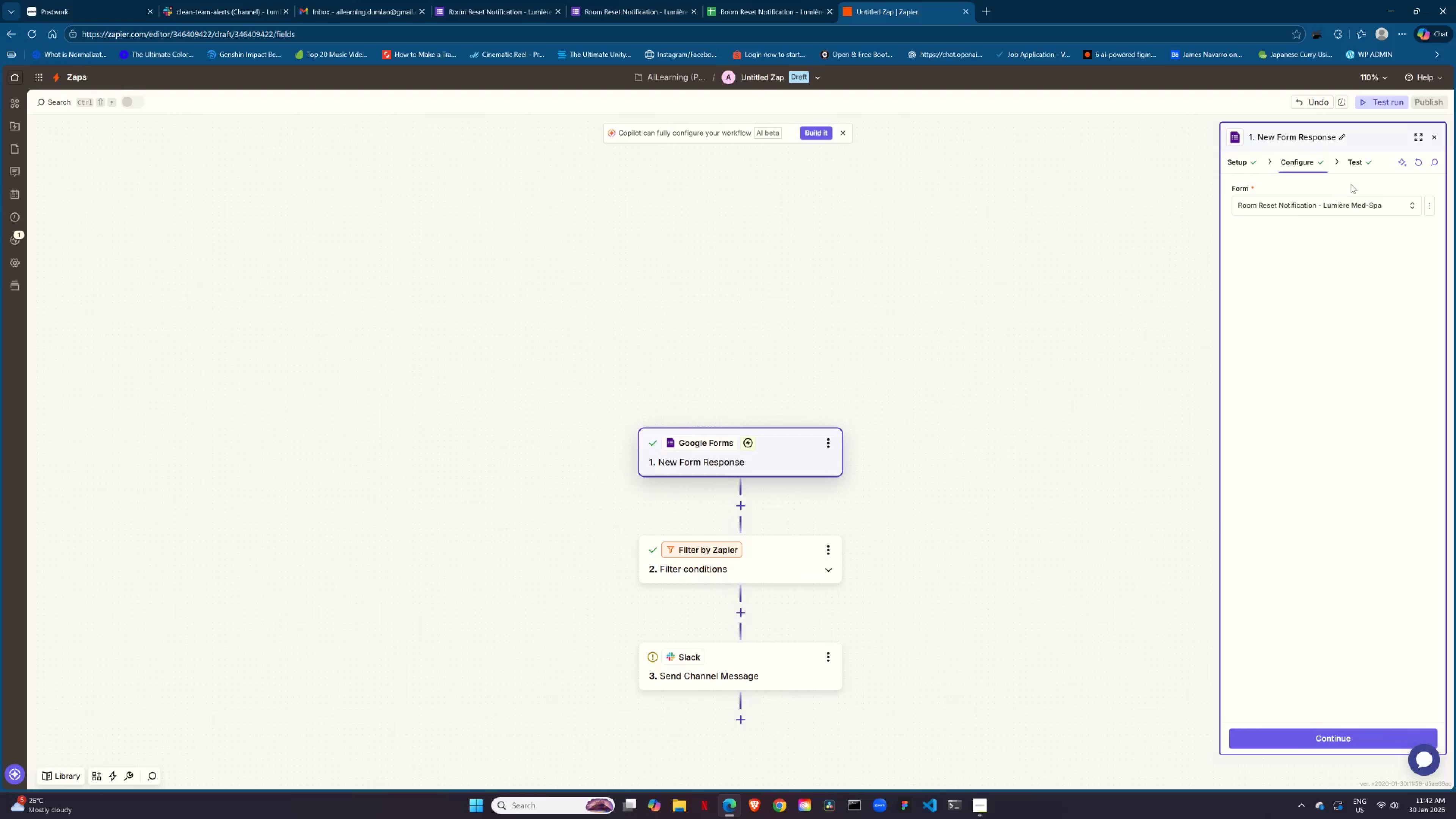 
left_click([1364, 165])
 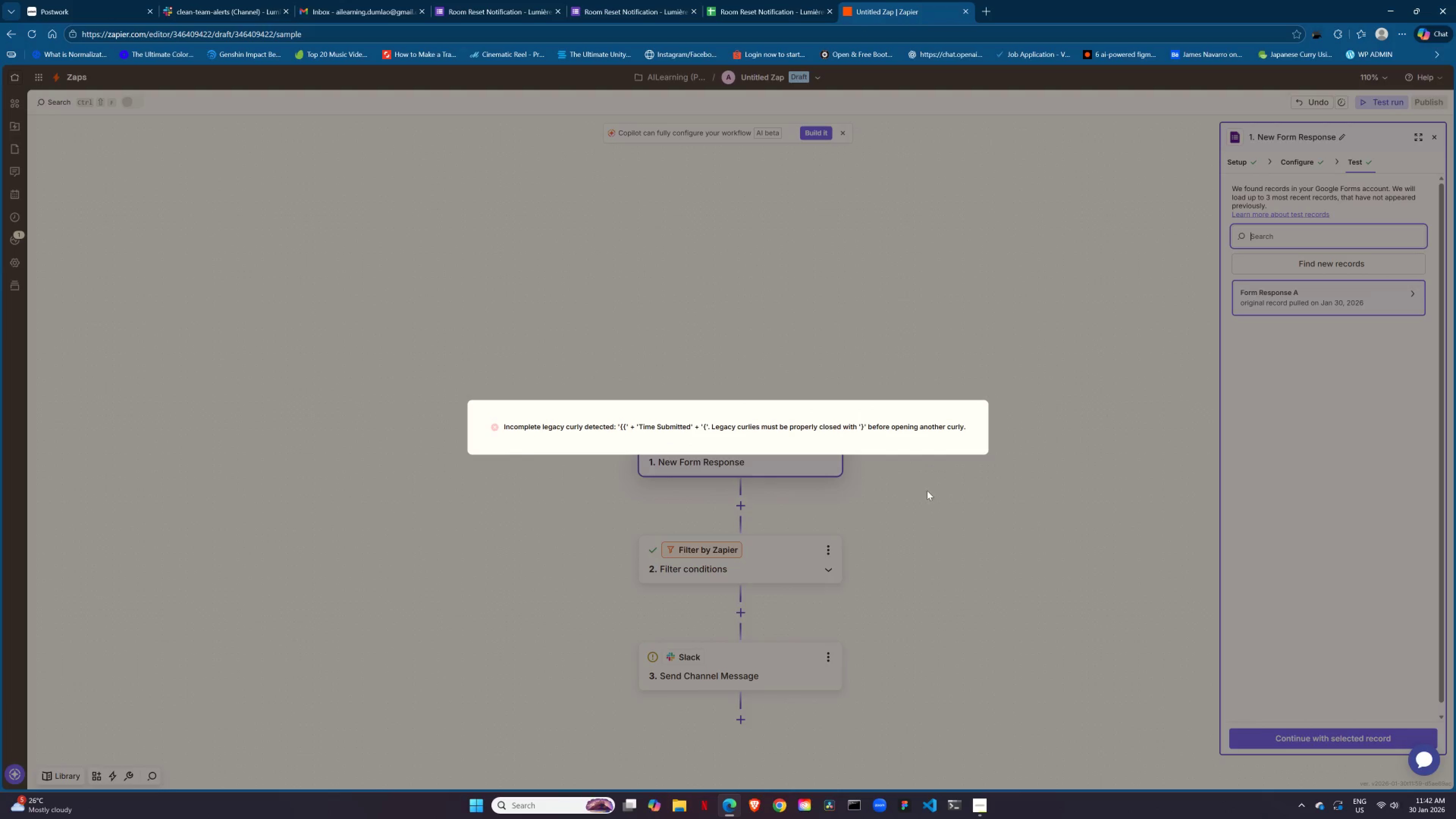 
left_click([1353, 385])
 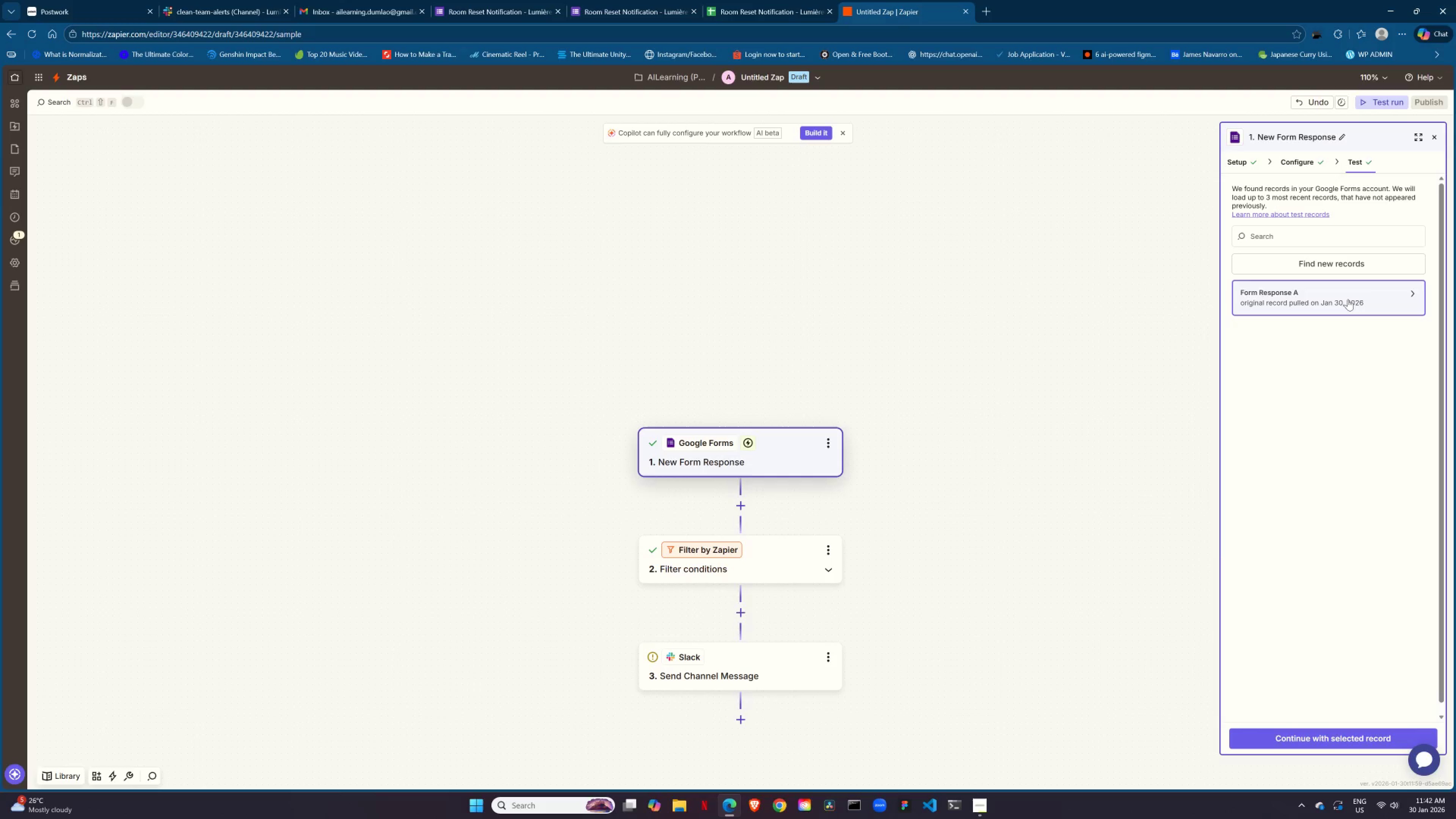 
left_click([1348, 299])
 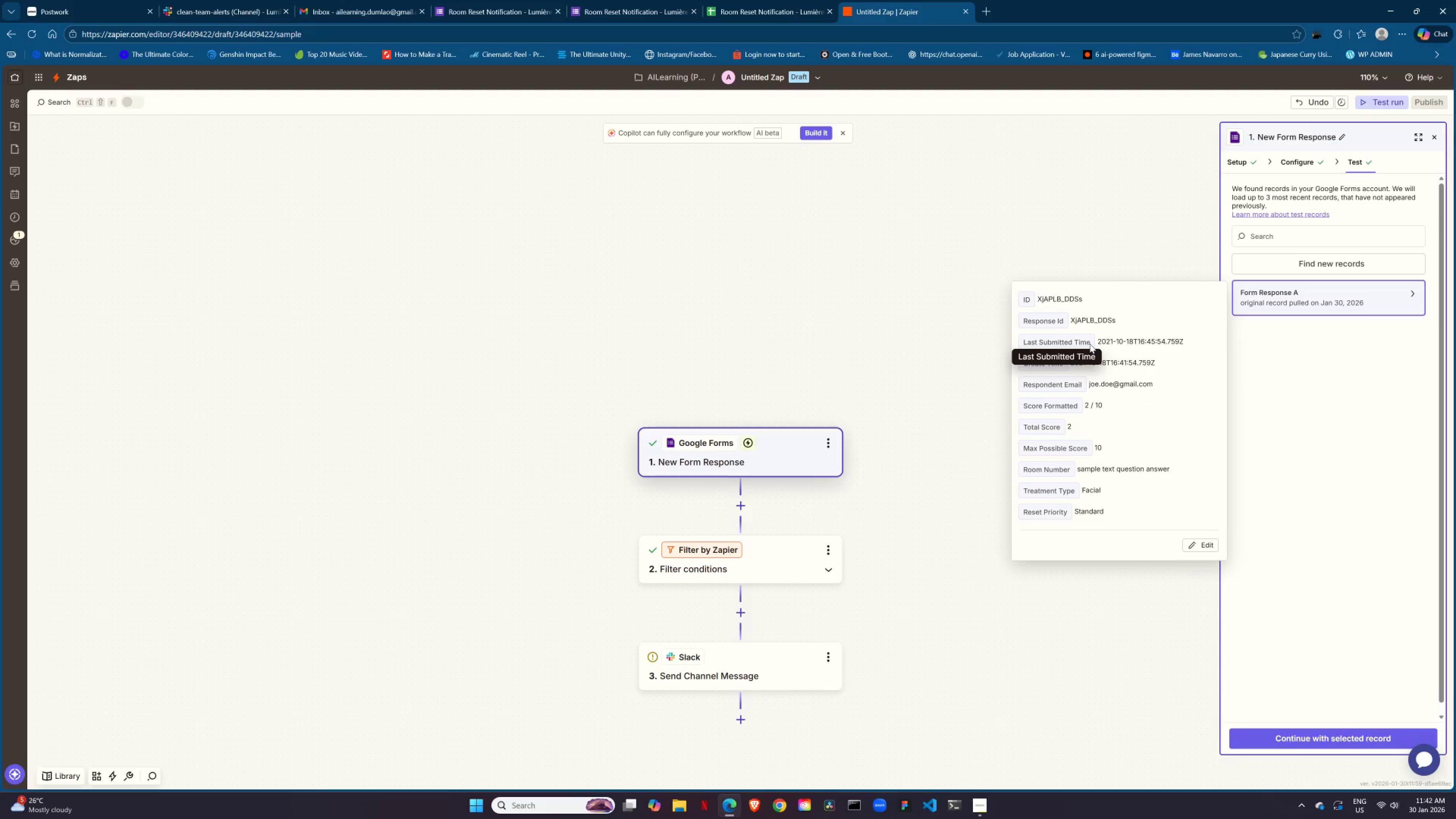 
left_click_drag(start_coordinate=[1089, 344], to_coordinate=[1021, 347])
 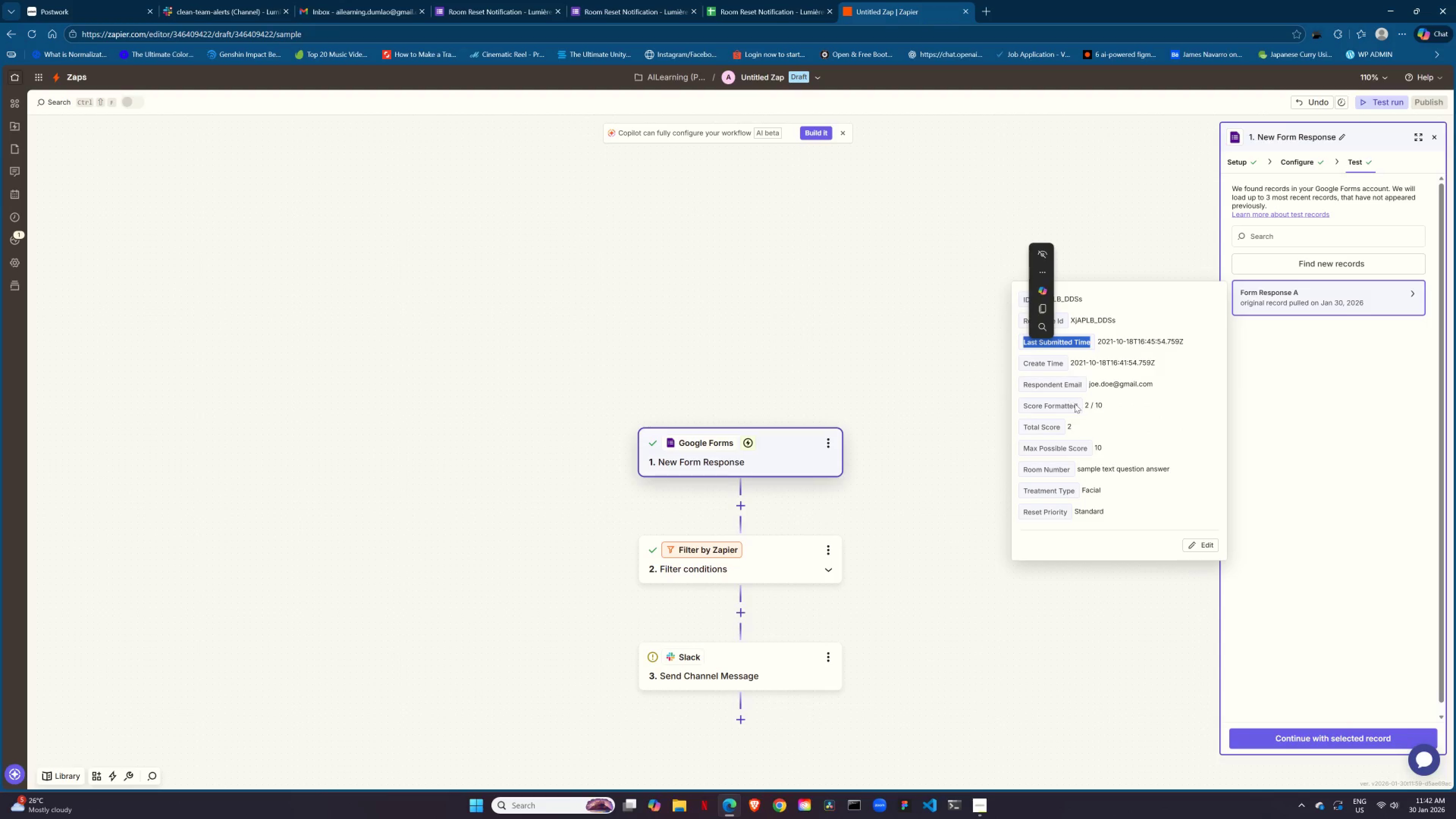 
key(Control+C)
 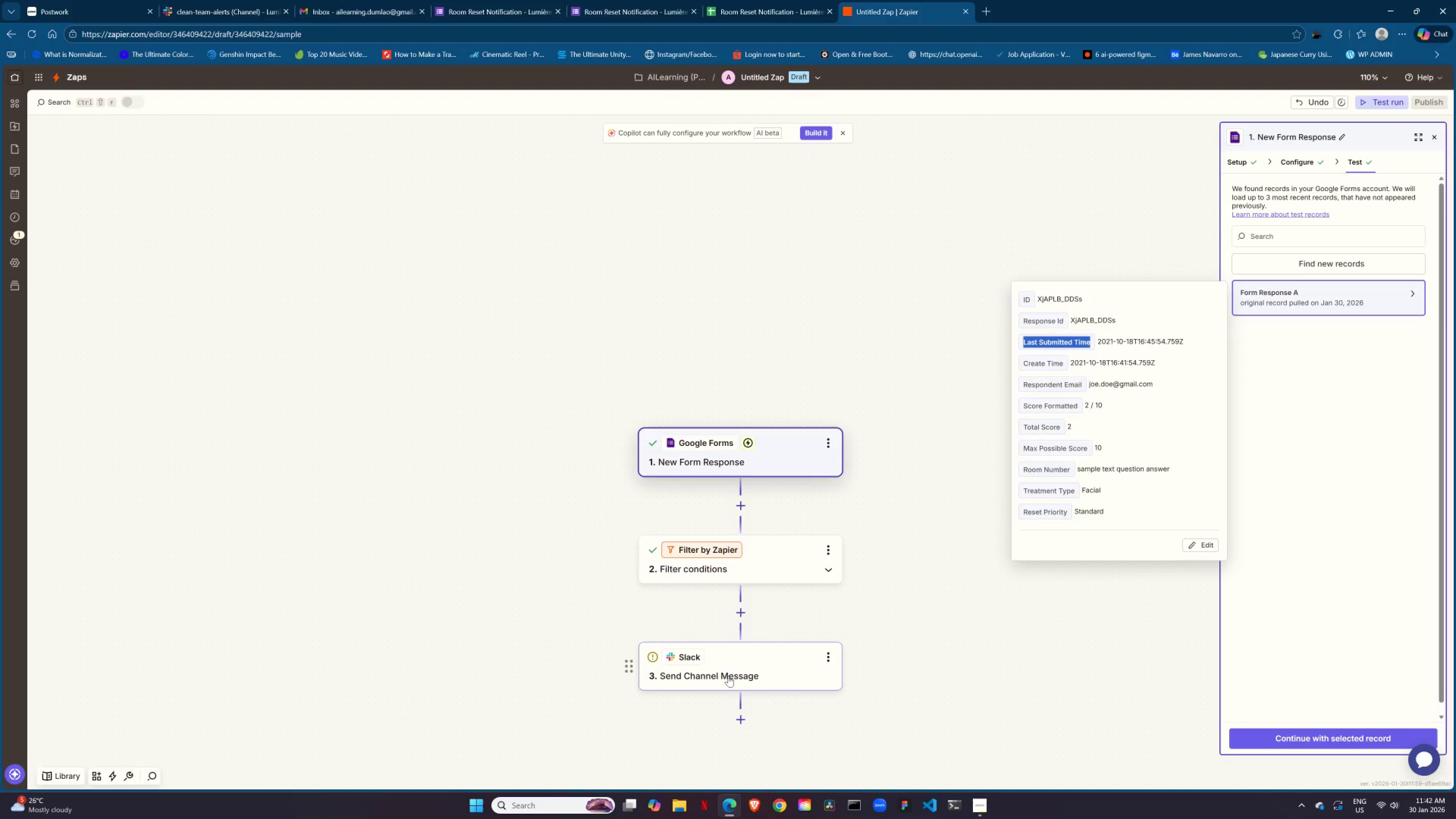 
left_click([728, 676])
 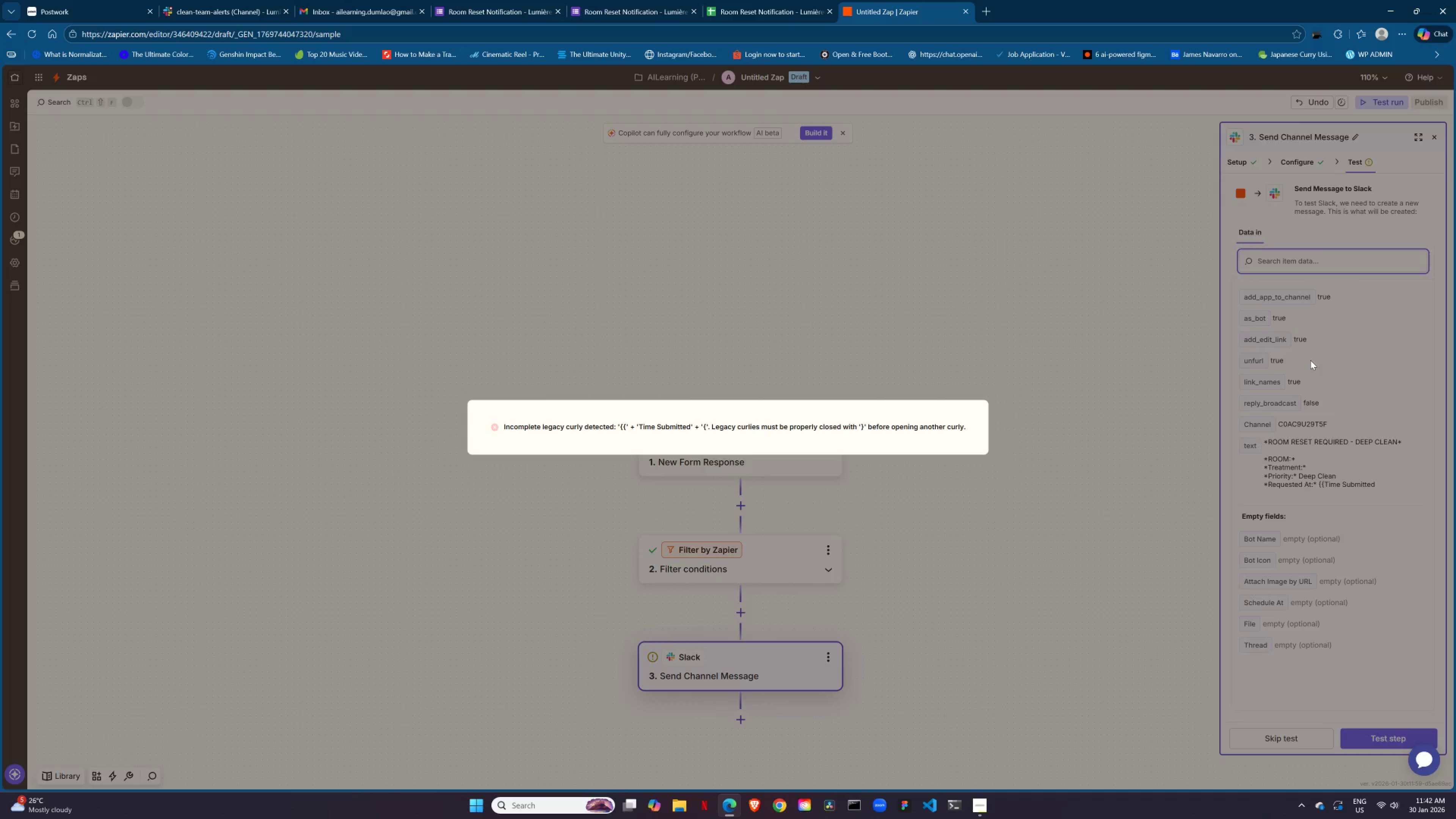 
left_click([1321, 475])
 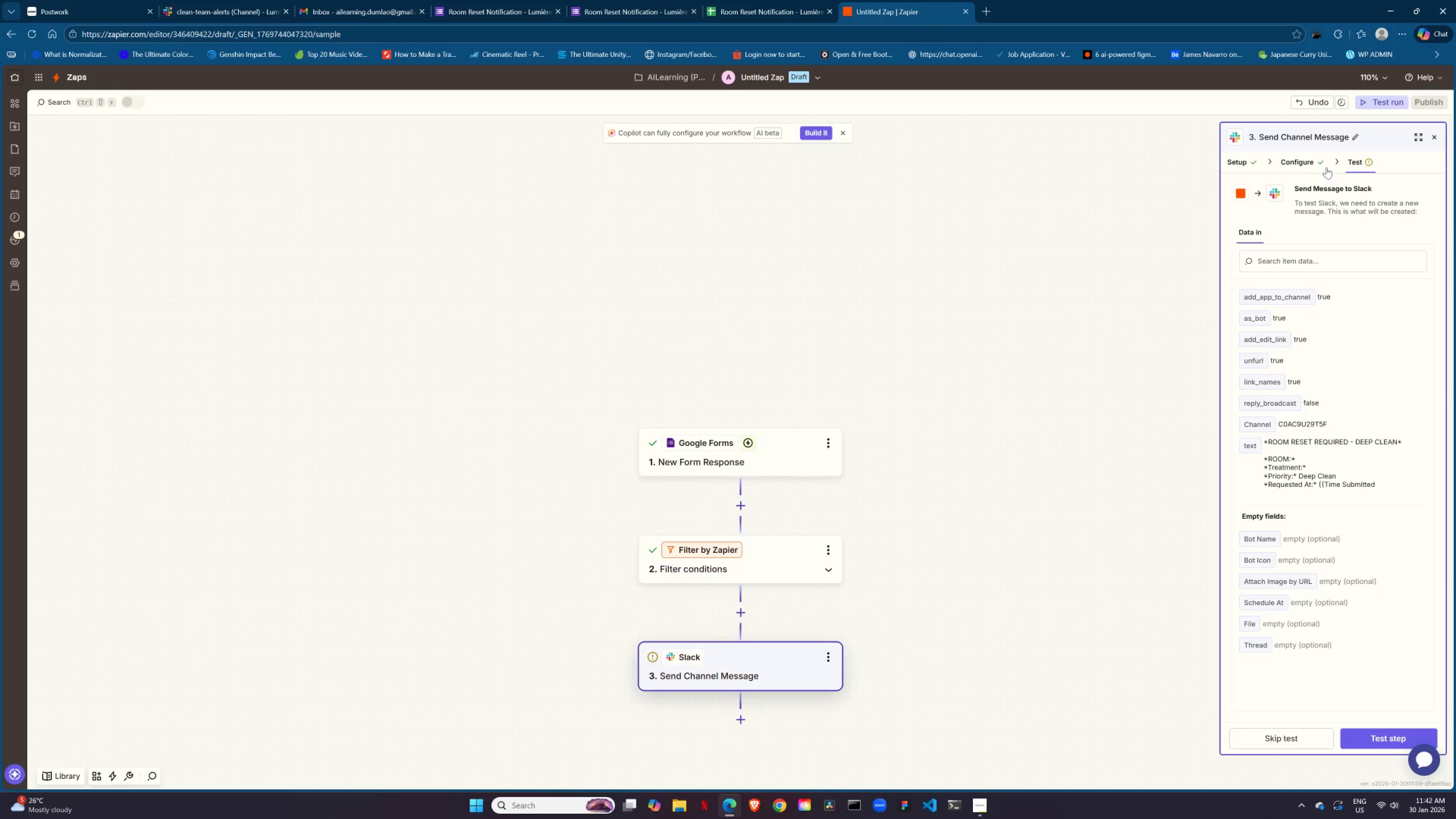 
left_click([1304, 161])
 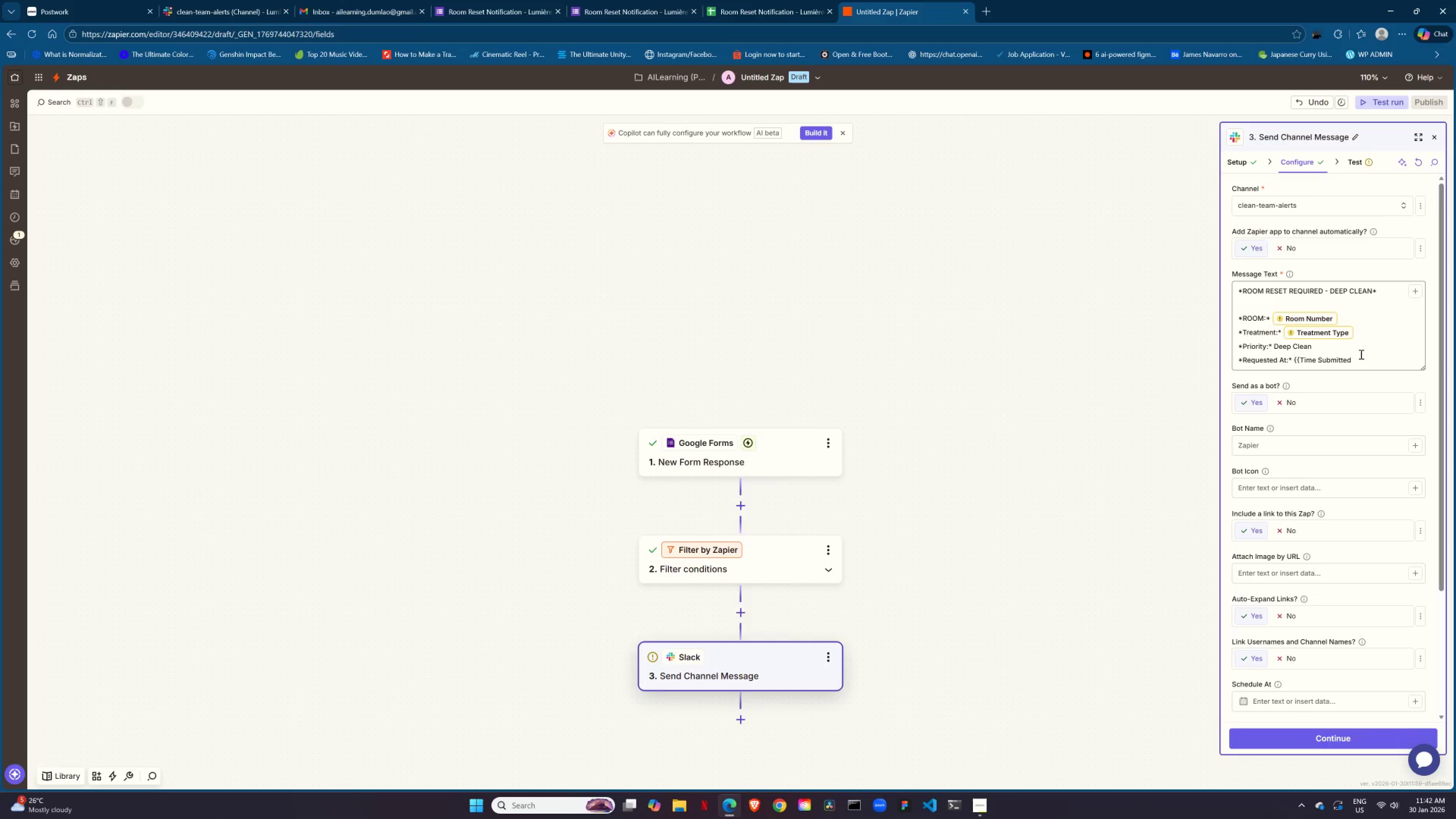 
left_click_drag(start_coordinate=[1361, 358], to_coordinate=[1300, 358])
 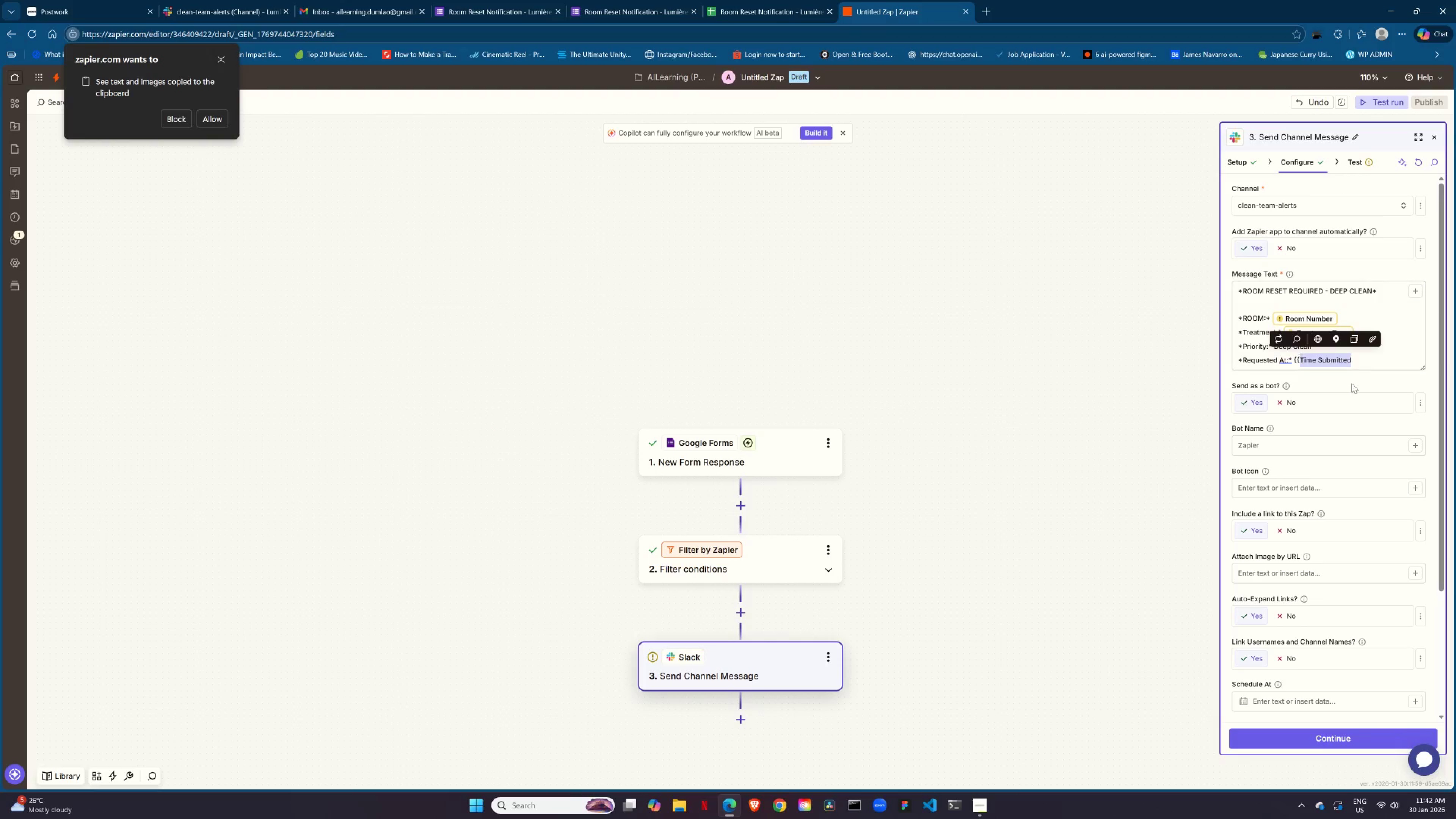 
key(Control+V)
 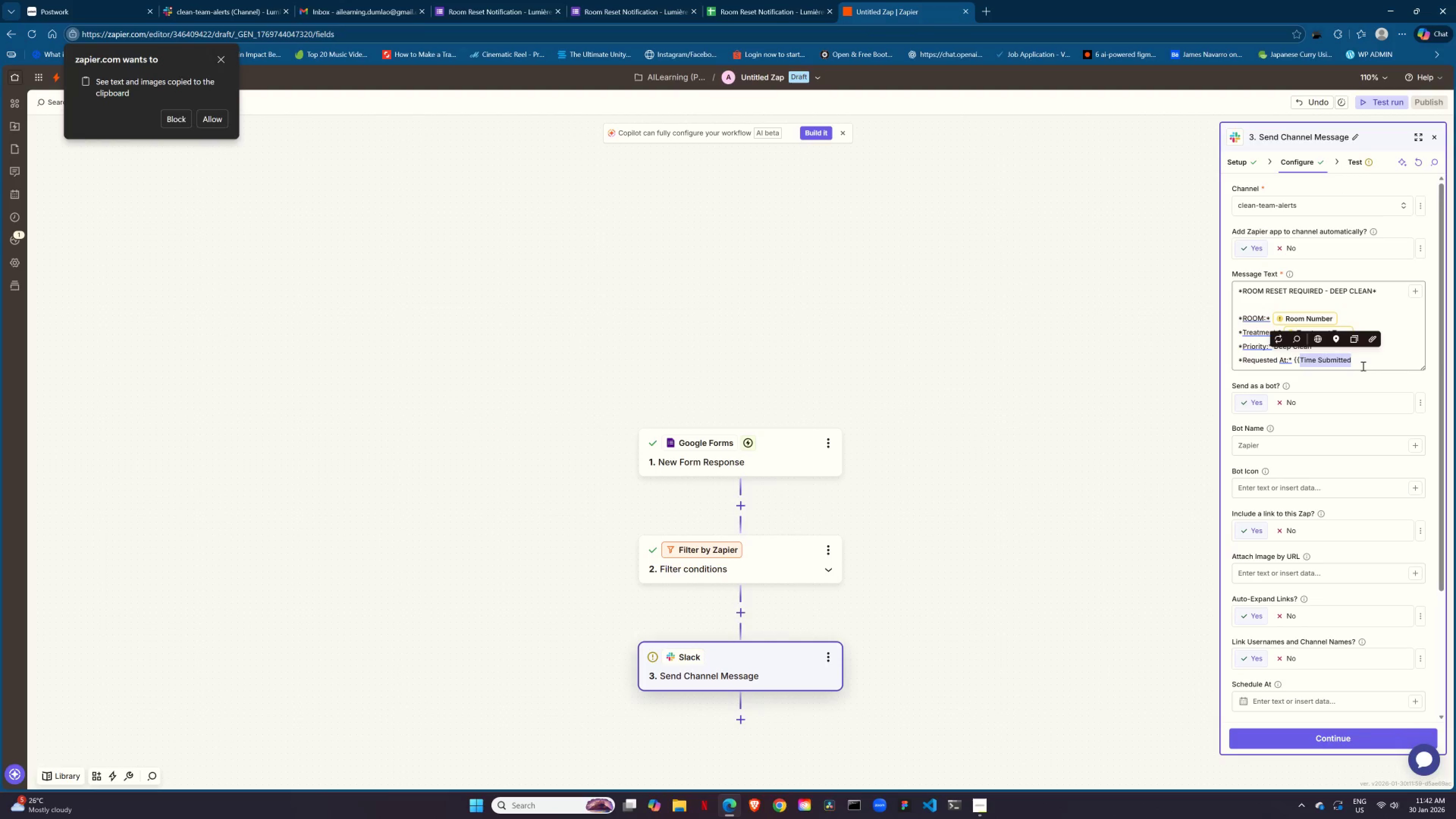 
left_click([1363, 364])
 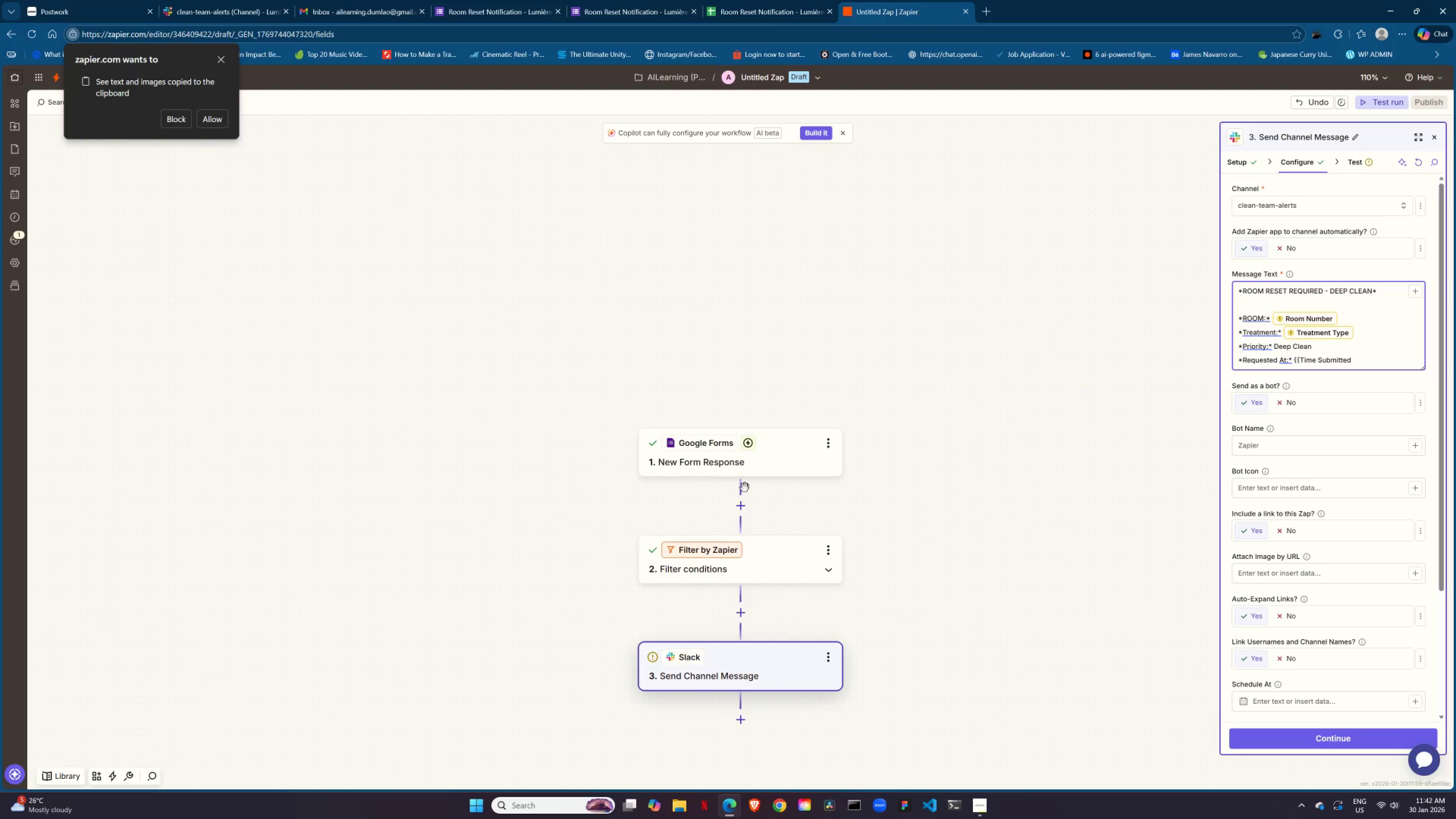 
left_click([747, 485])
 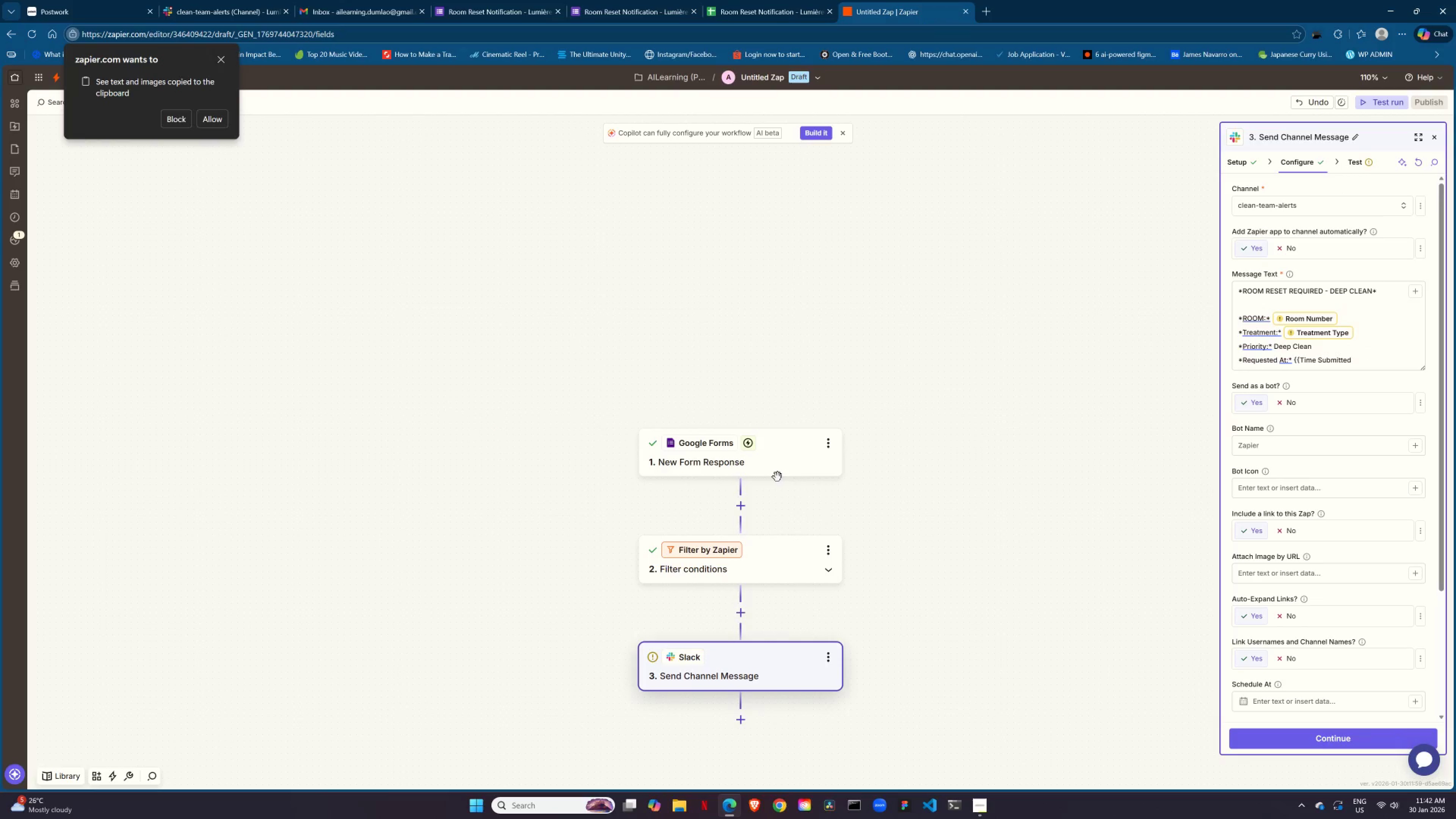 
left_click([775, 469])
 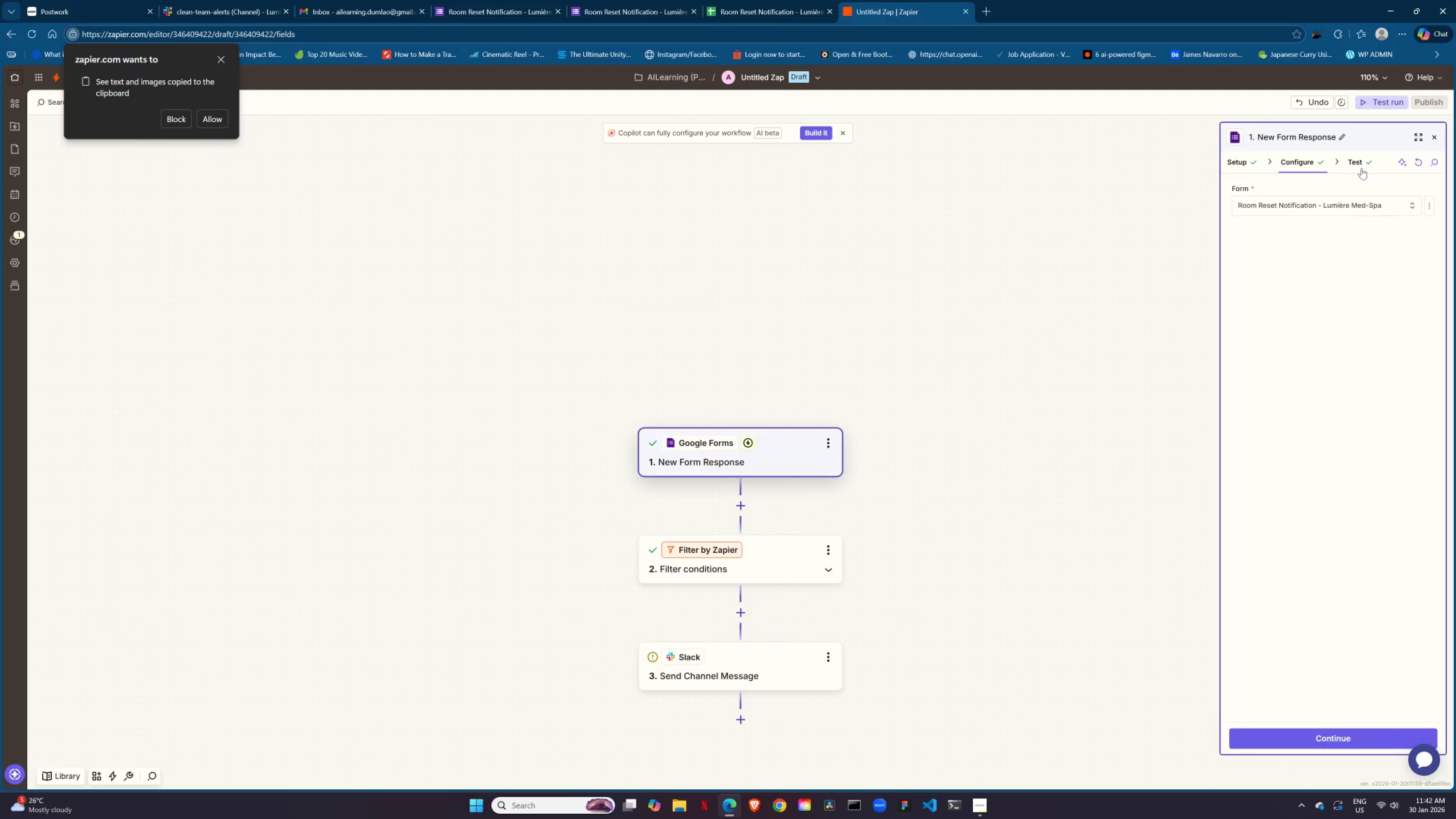 
left_click([1357, 164])
 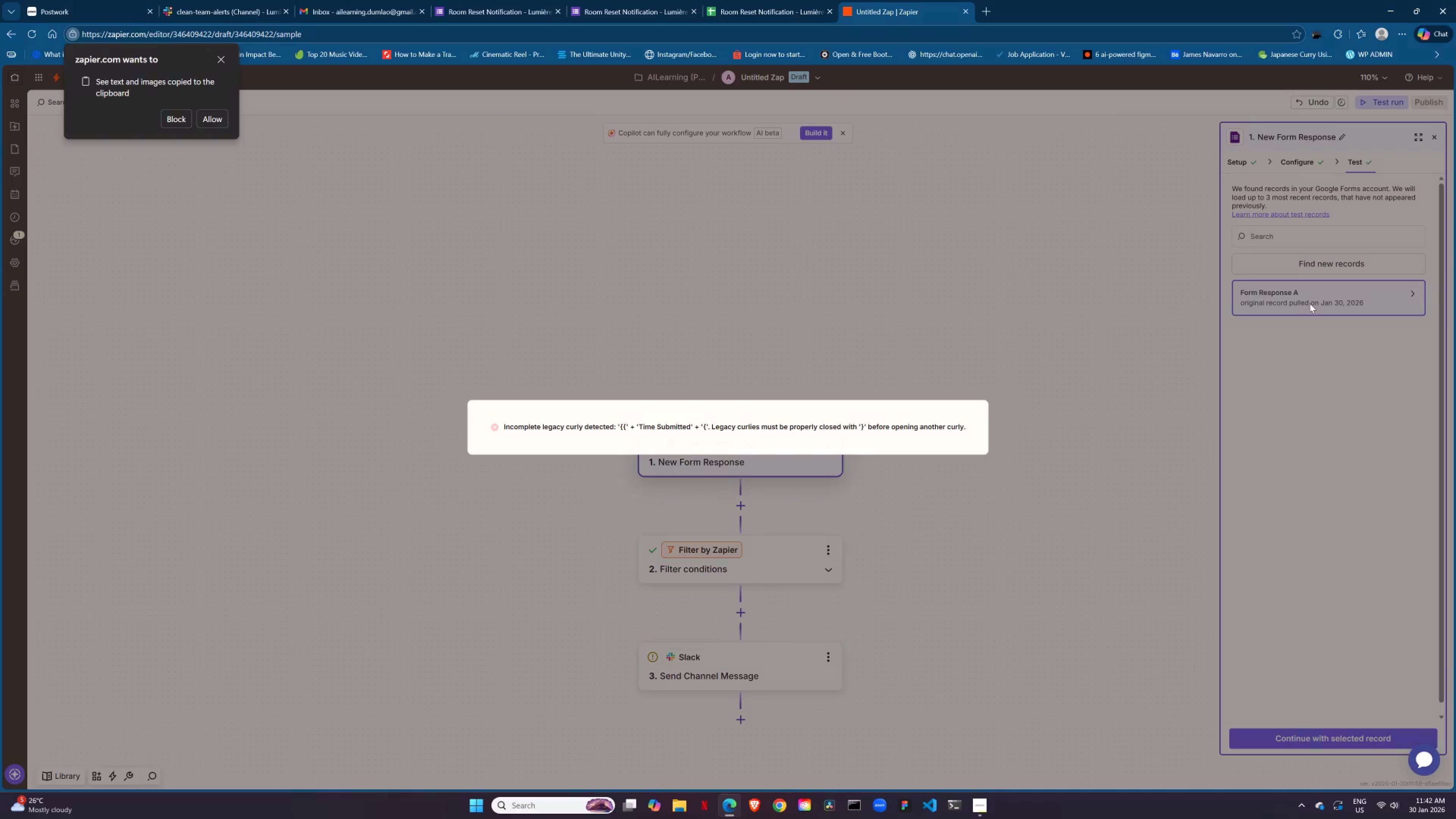 
double_click([1310, 303])
 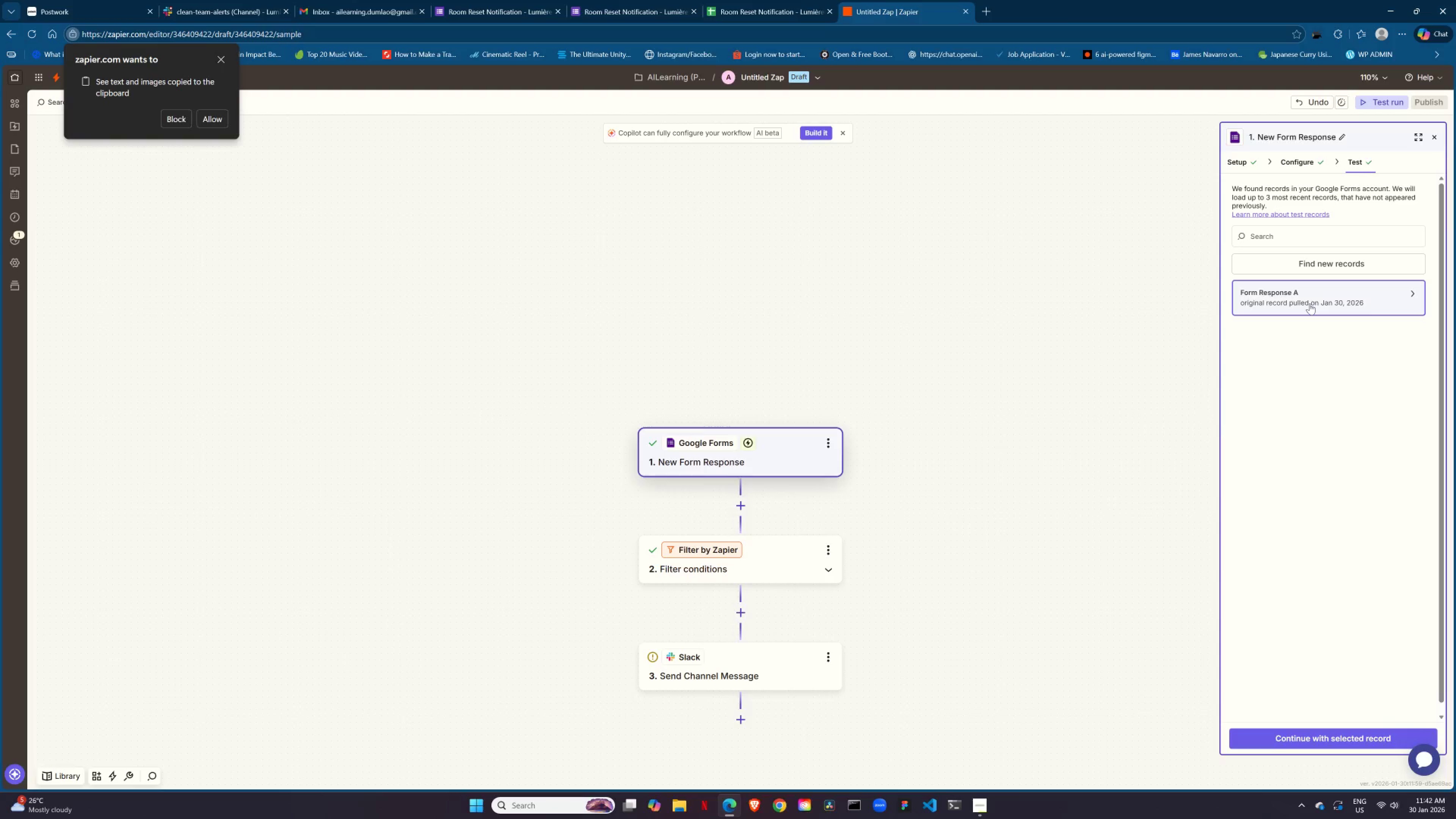 
triple_click([1310, 303])
 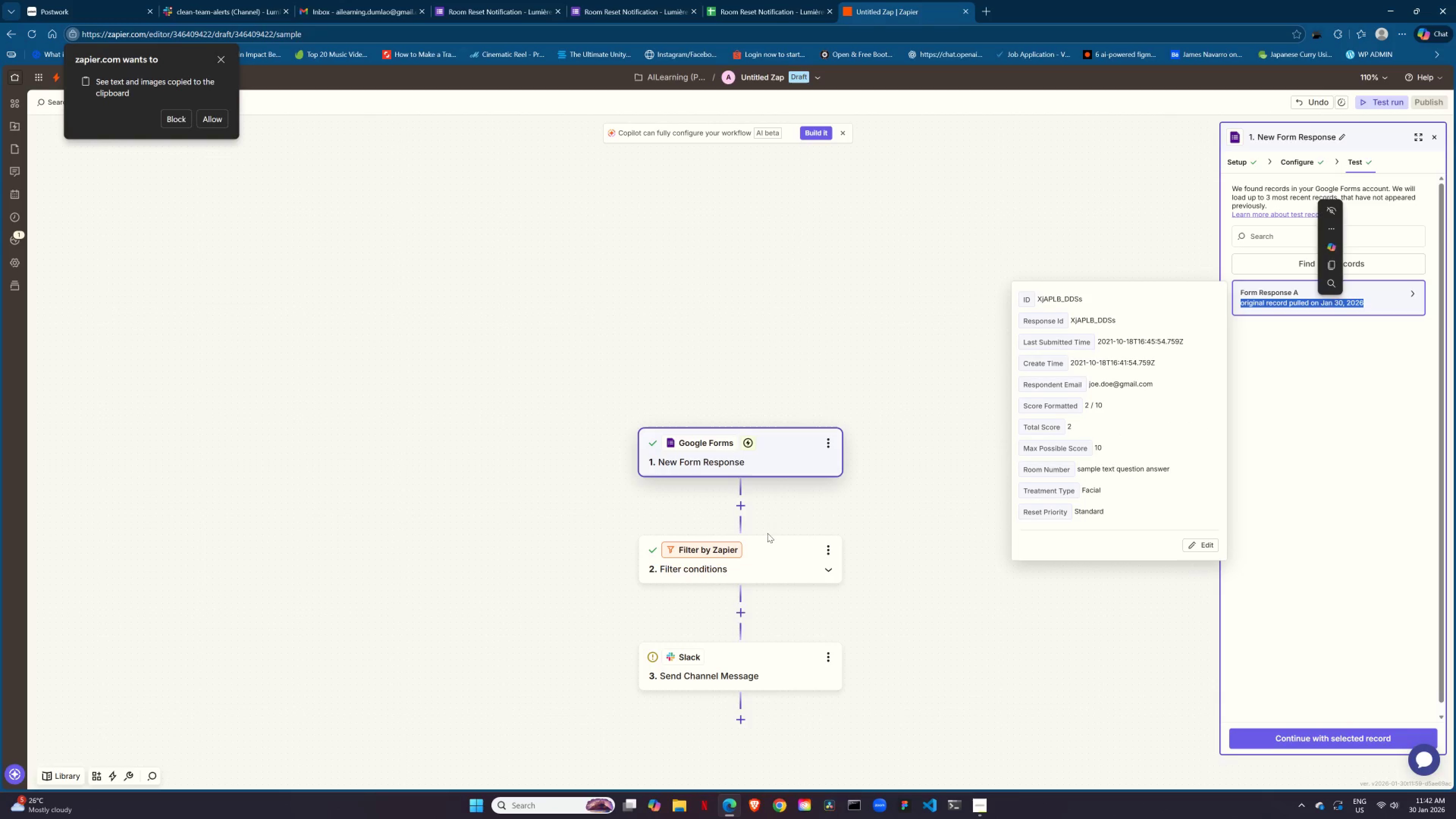 
left_click([726, 672])
 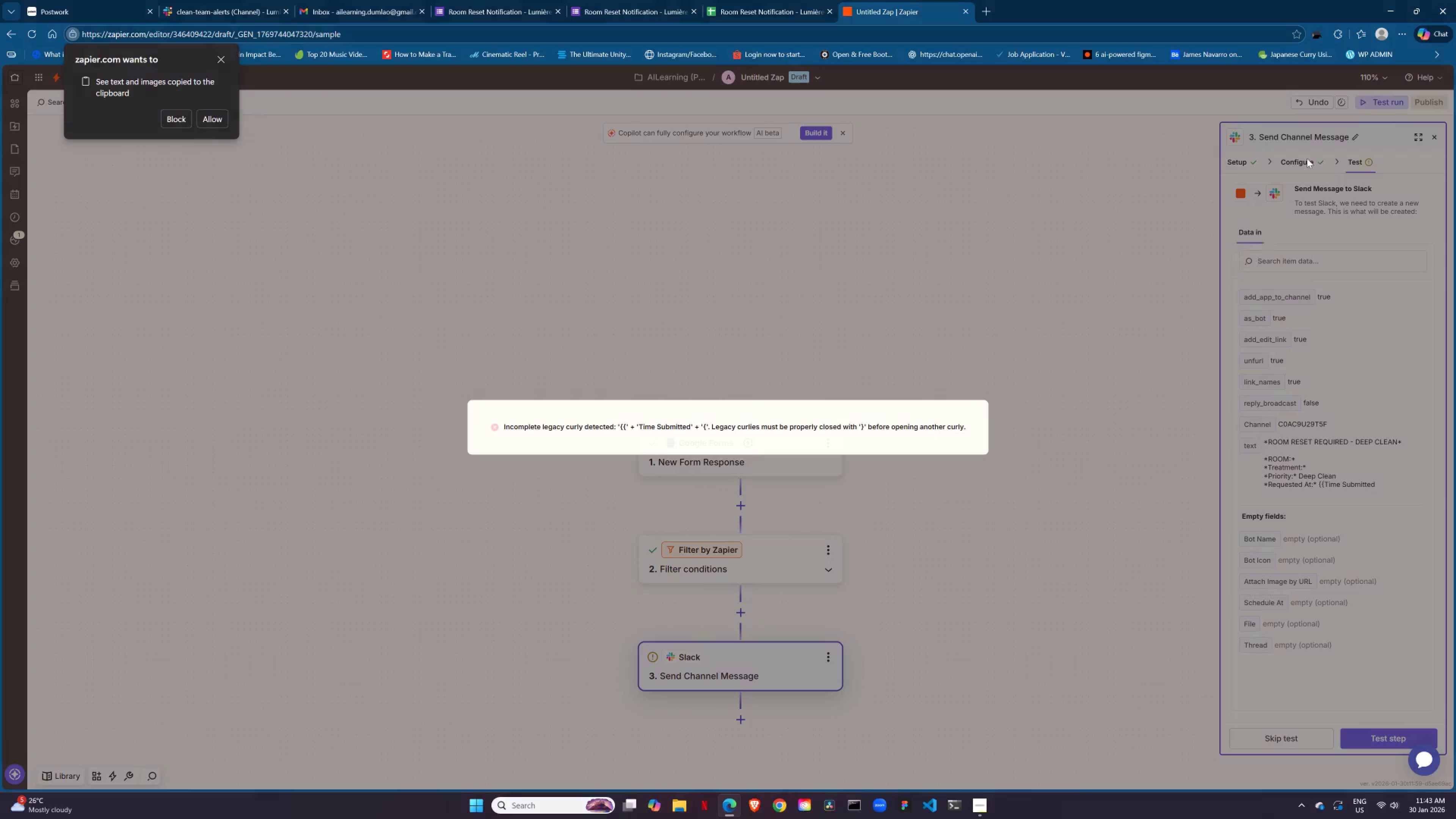 
double_click([1306, 158])
 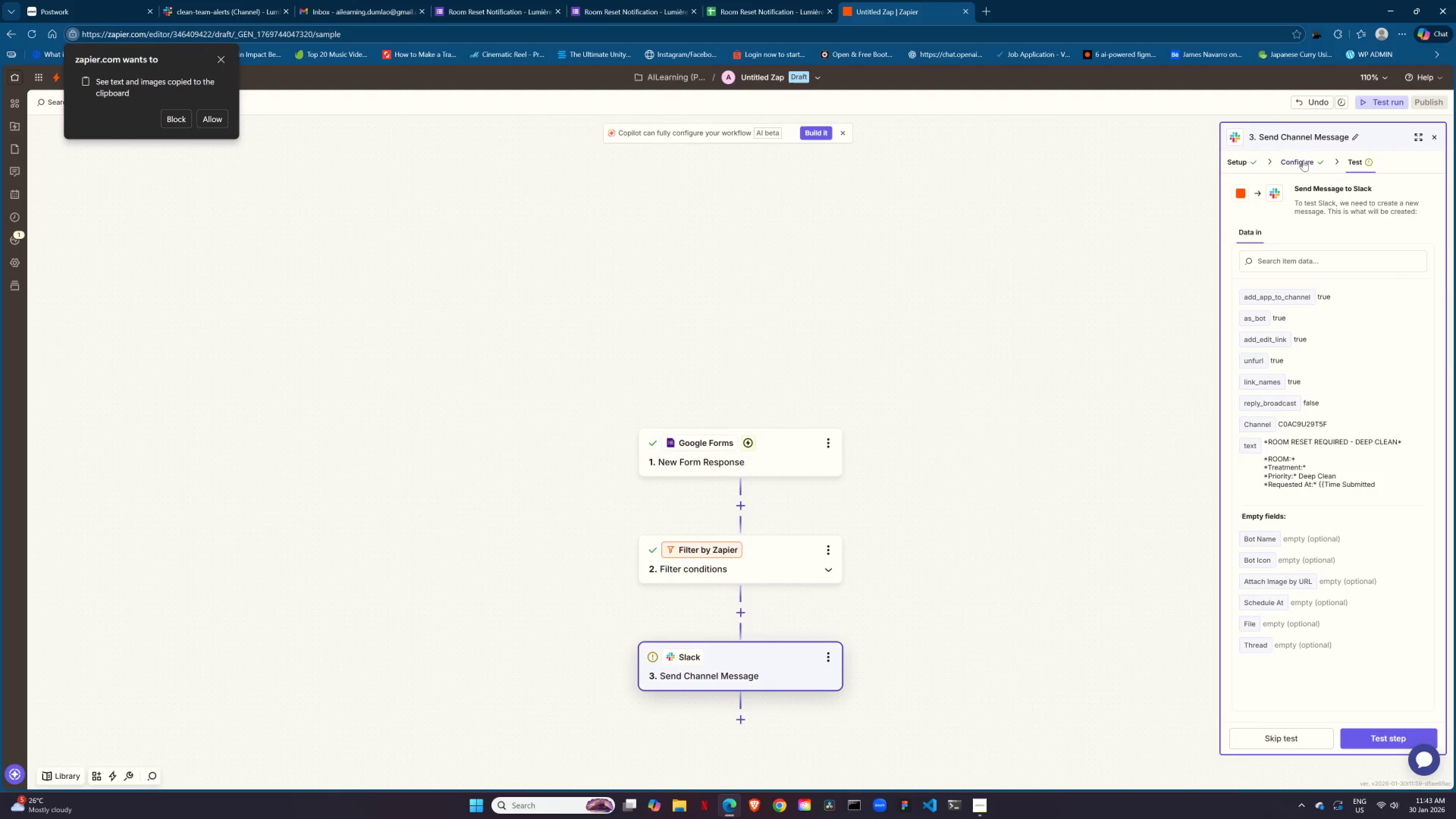 
triple_click([1303, 160])
 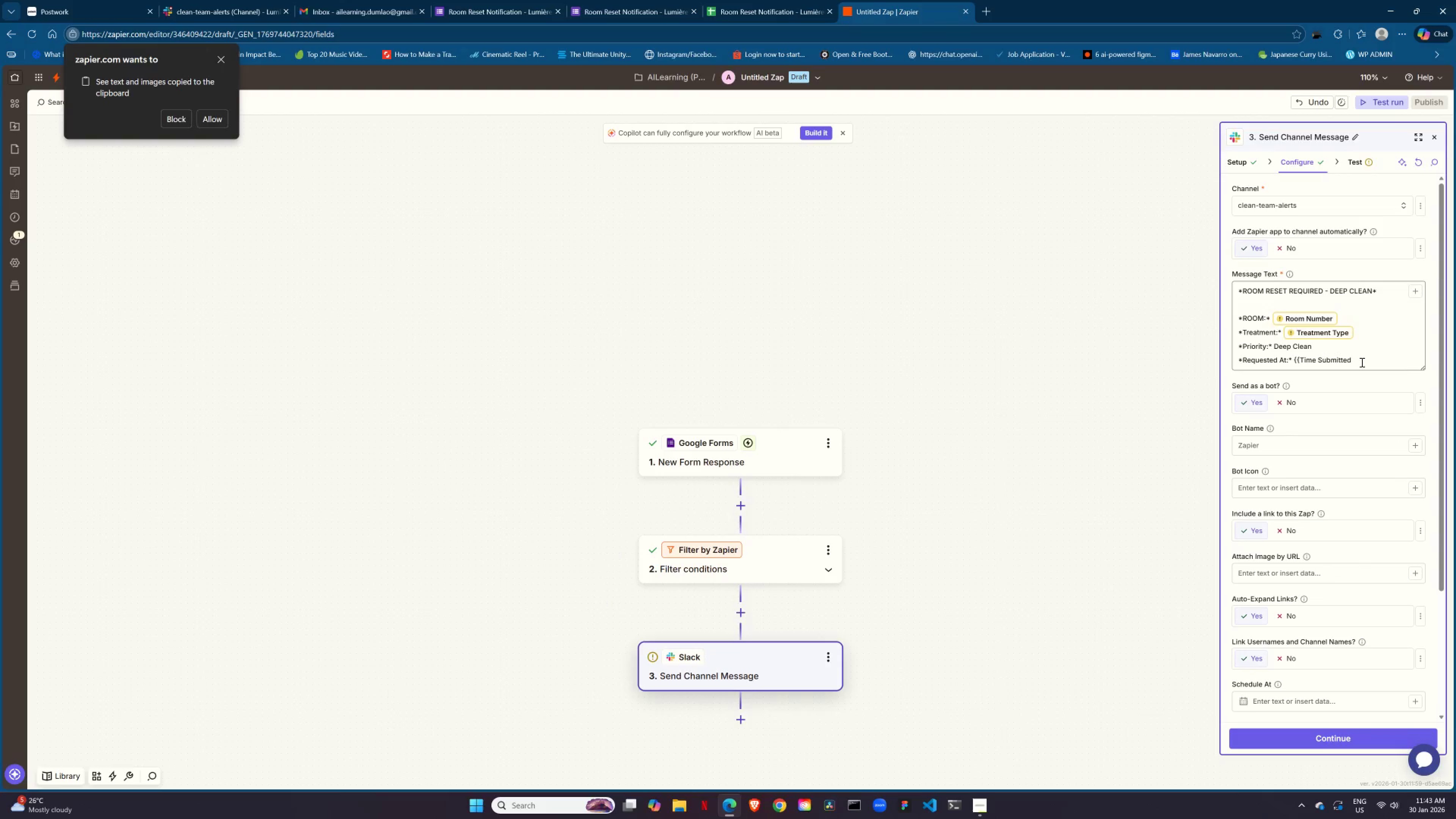 
left_click([1361, 361])
 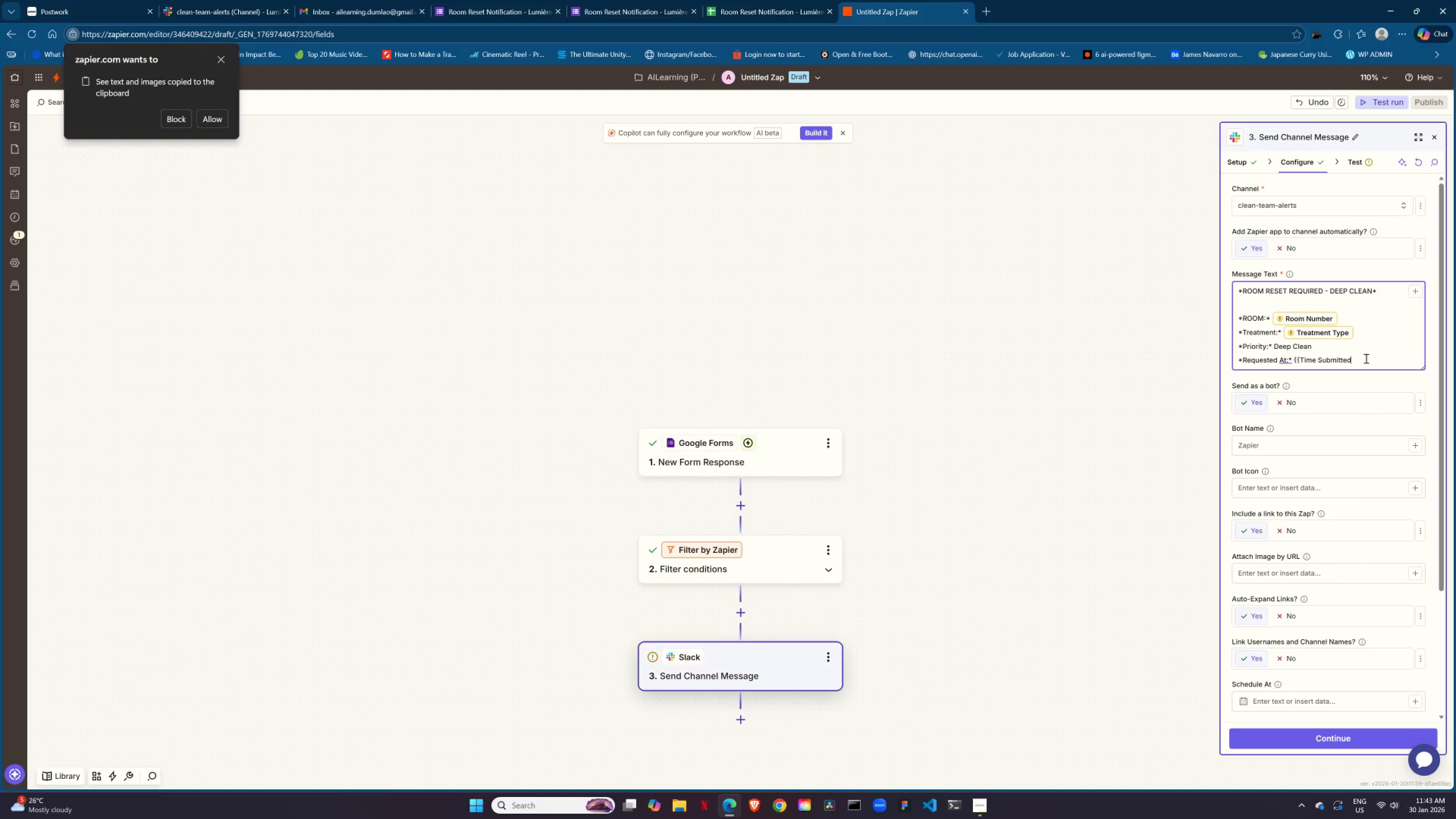 
type( TI)
key(Backspace)
type(ime}})
 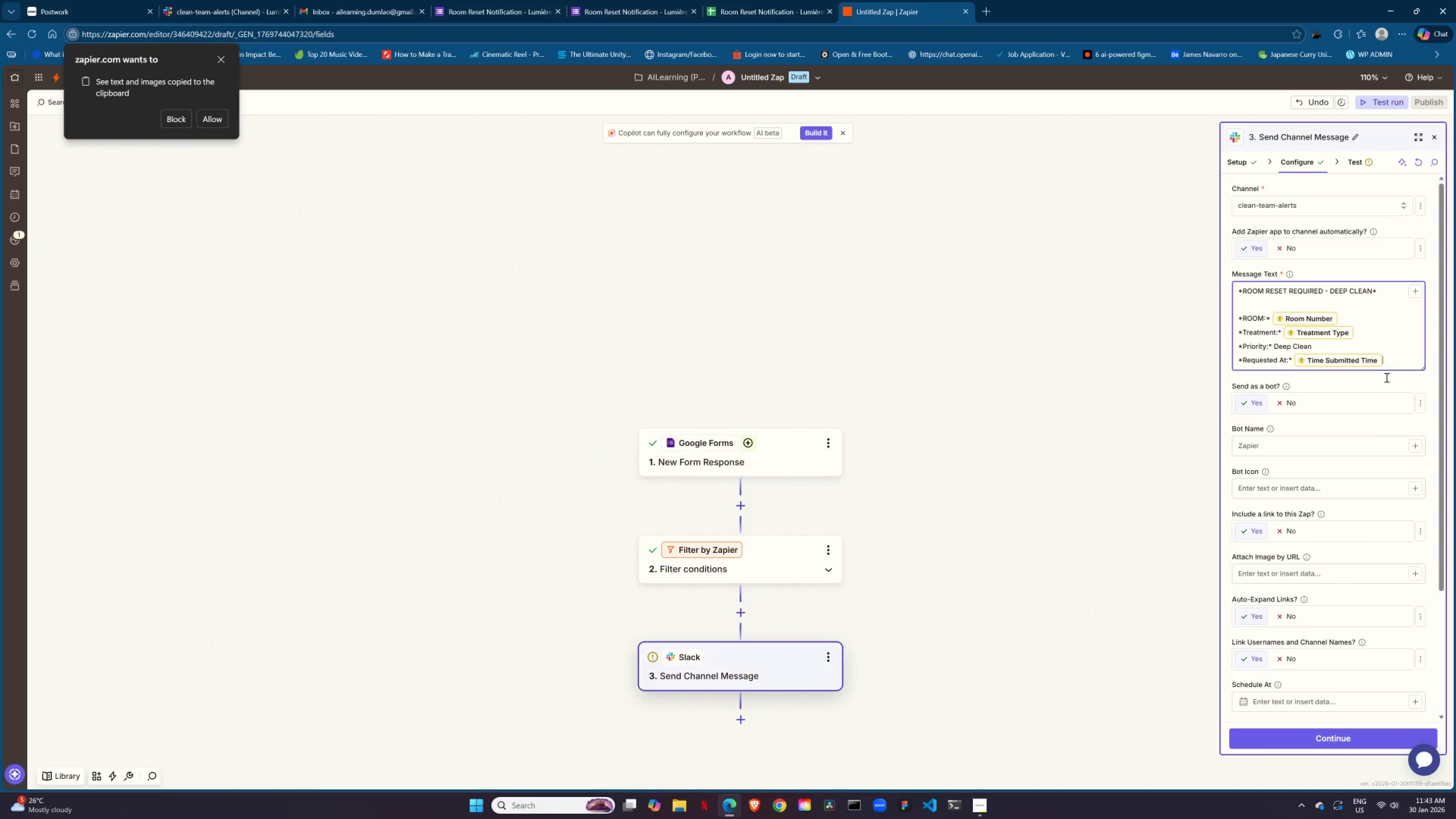 
left_click([908, 500])
 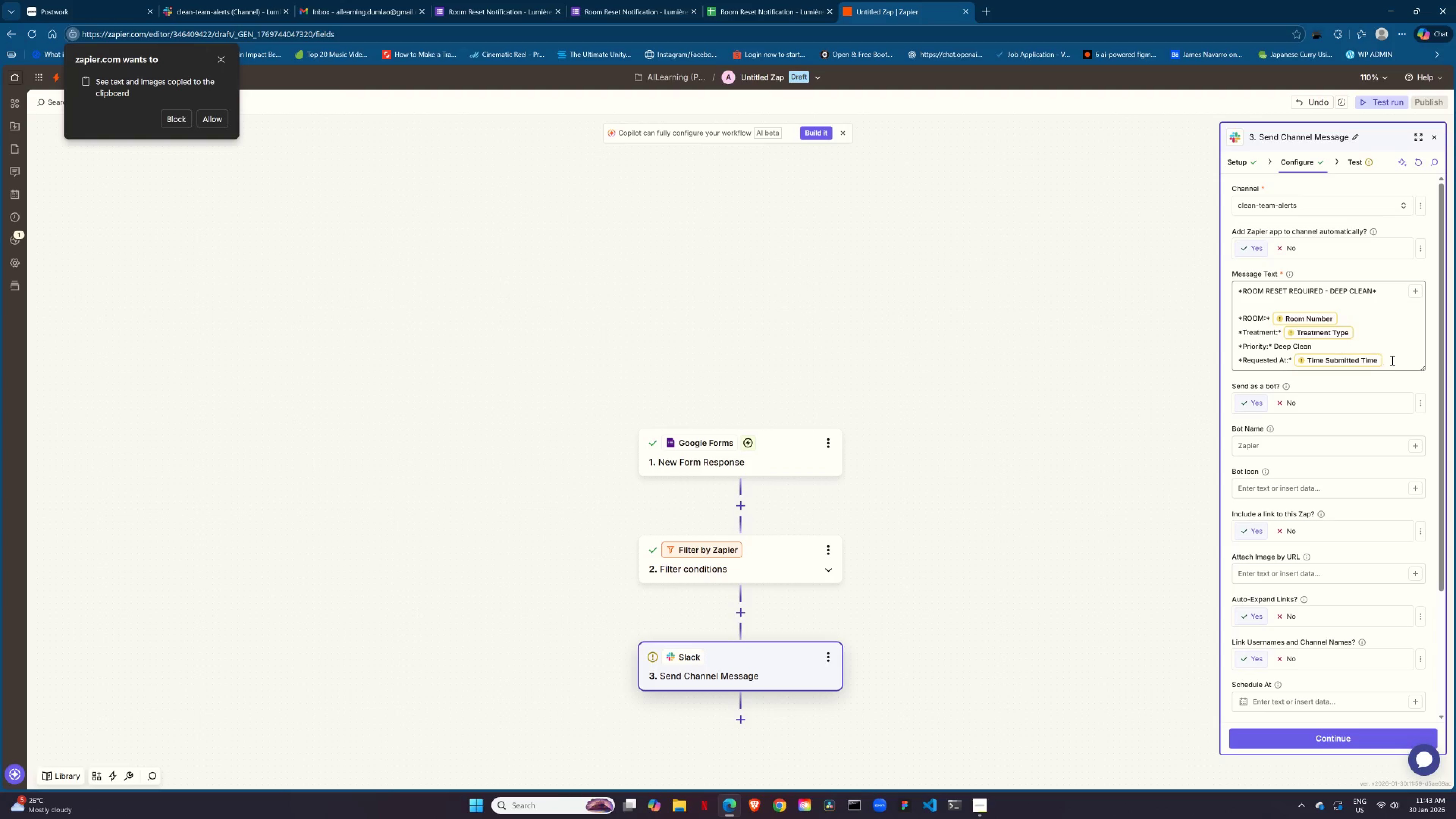 
left_click([1392, 360])
 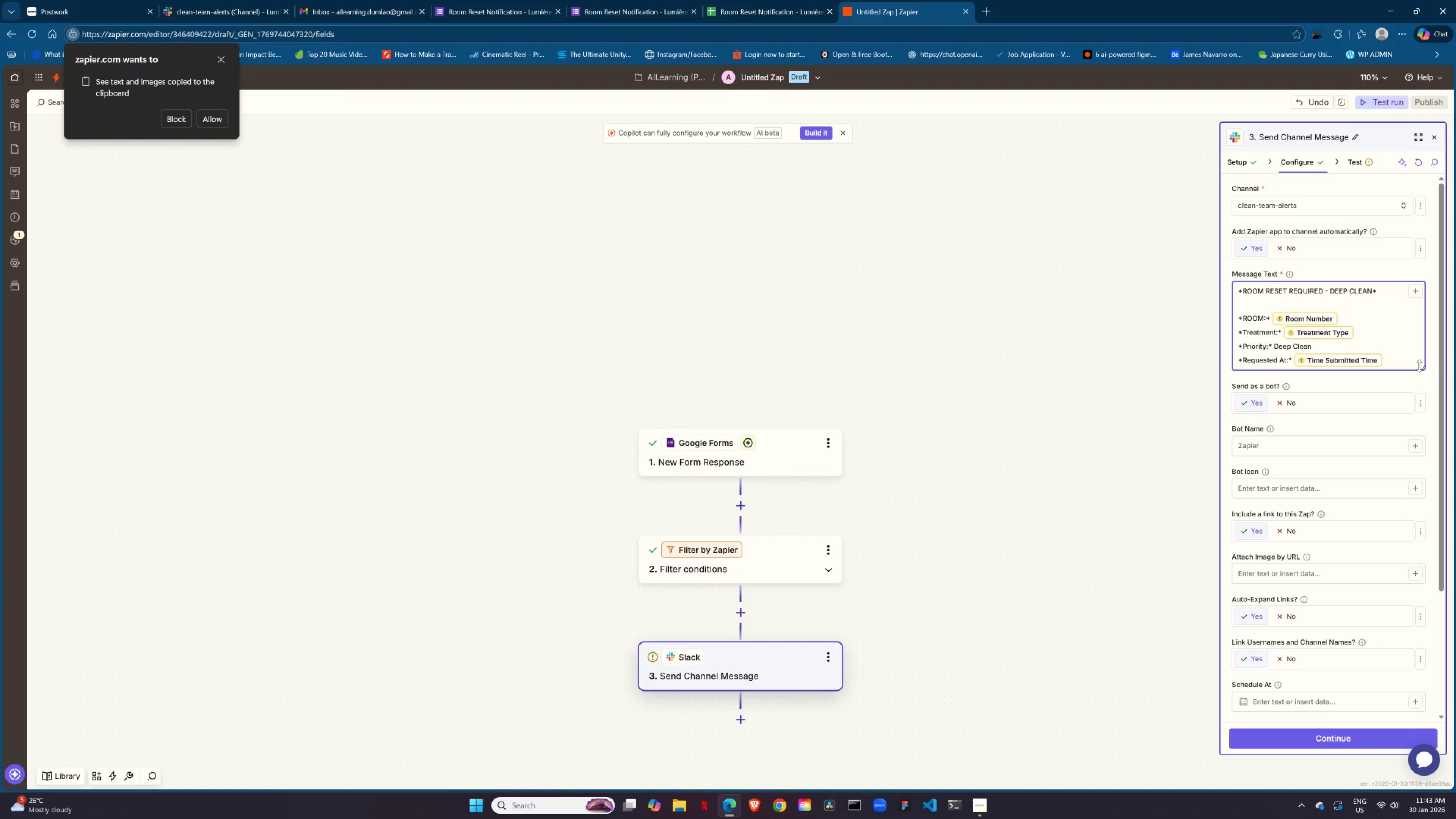 
key(Enter)
 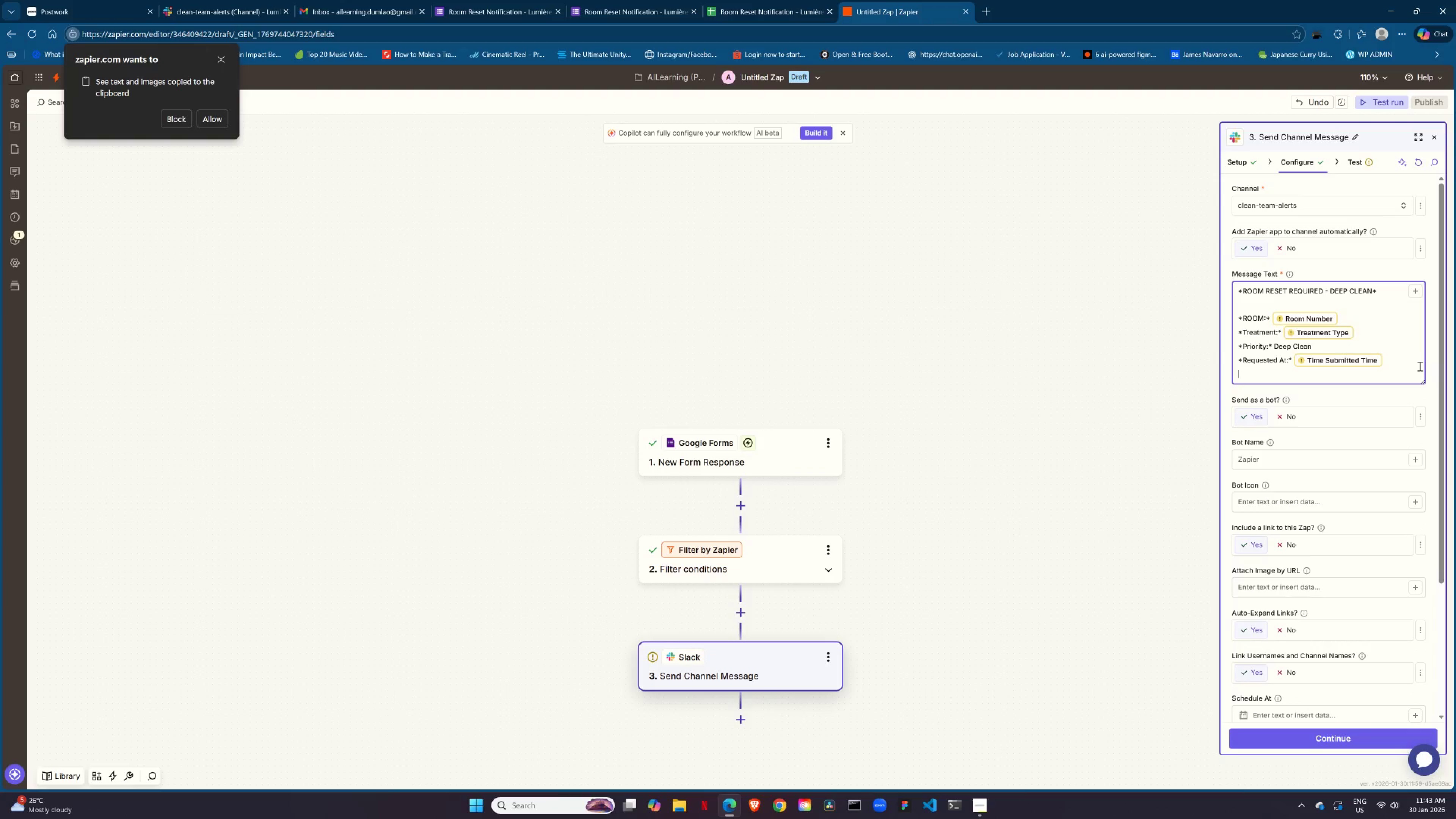 
key(Enter)
 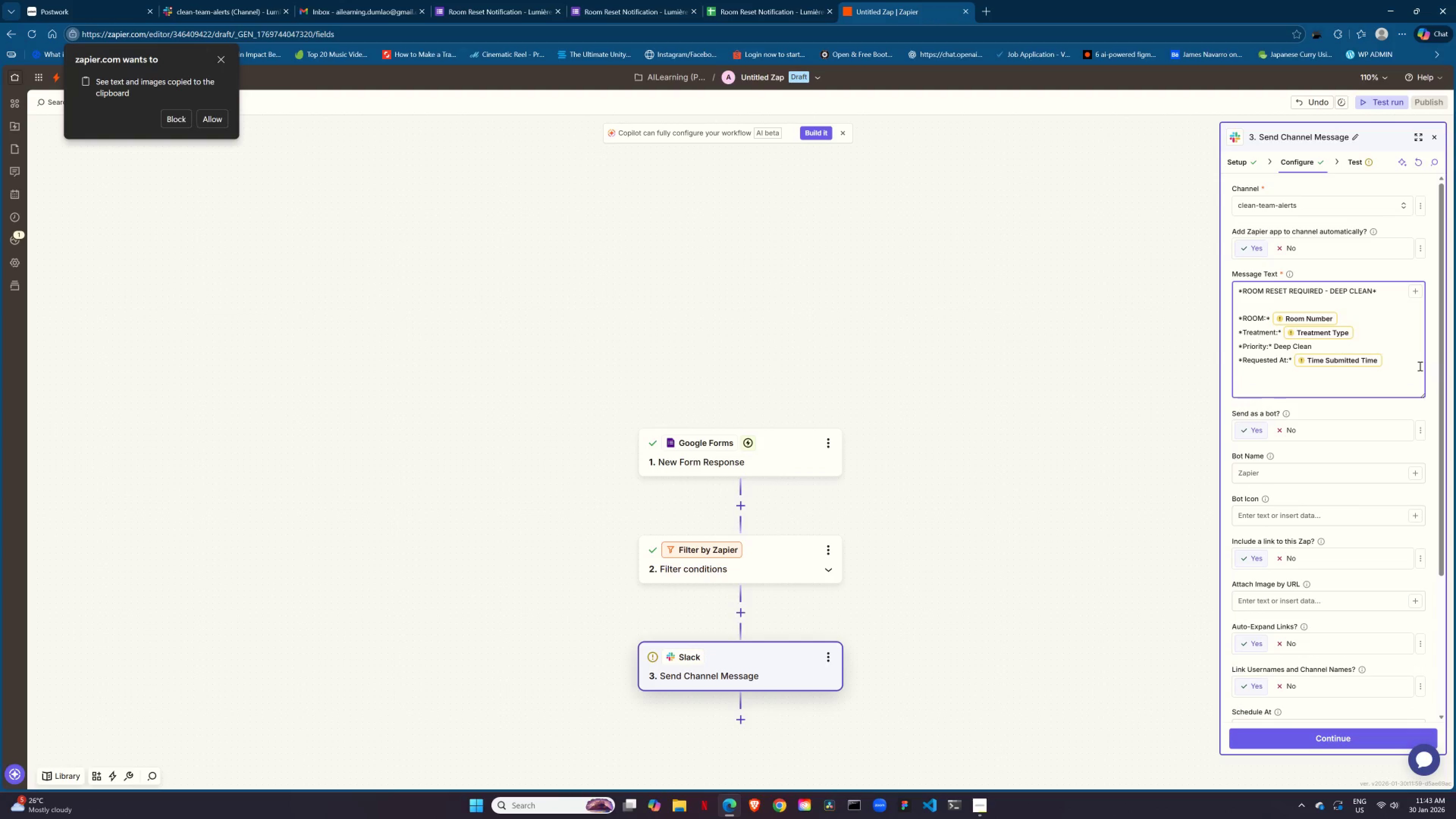 
type(@cleaning - Lea)
key(Backspace)
key(Backspace)
type(Cleaning - lead please prioti)
key(Backspace)
key(Backspace)
type(ritize this room.)
 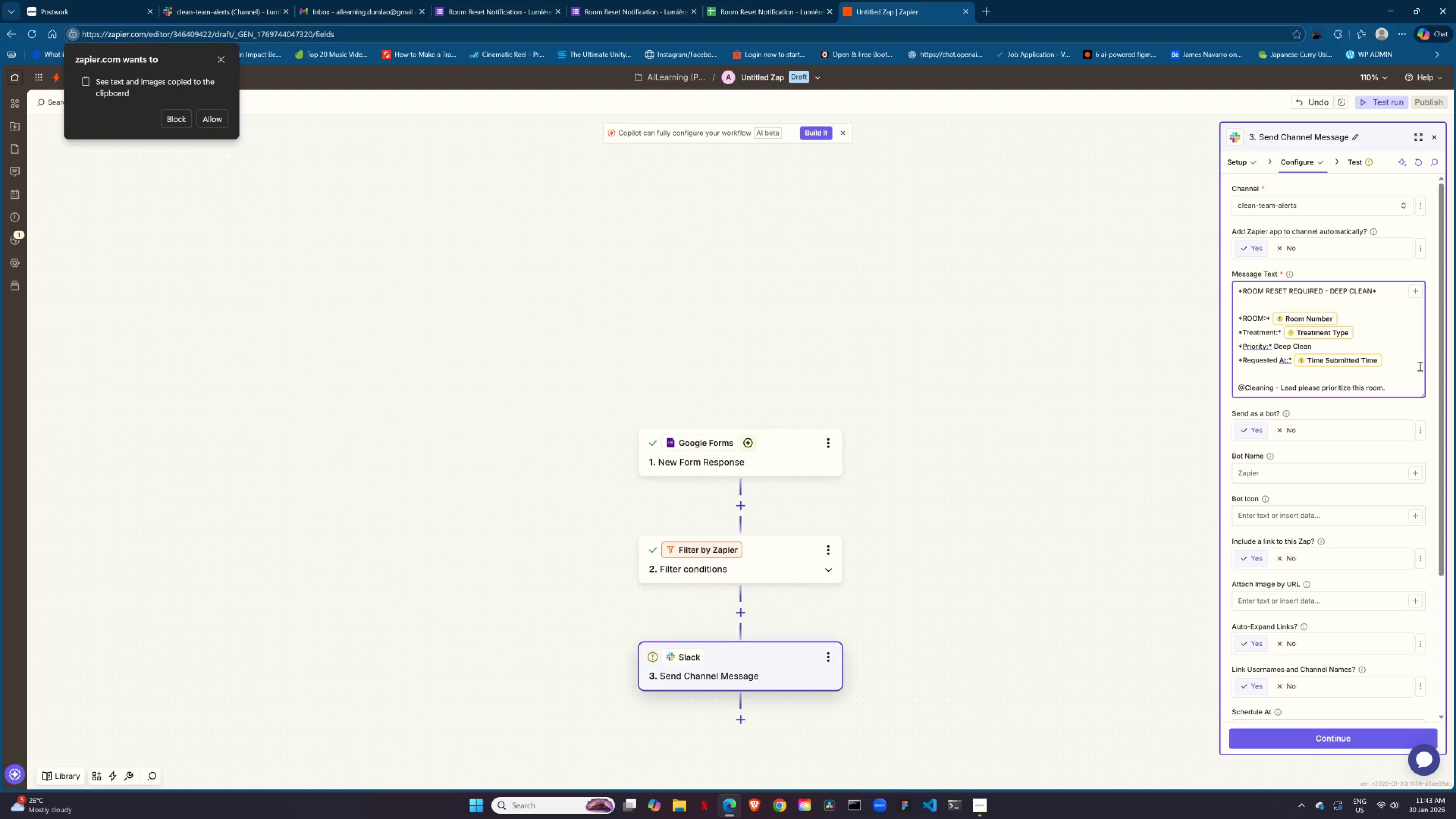 
left_click([1389, 362])
 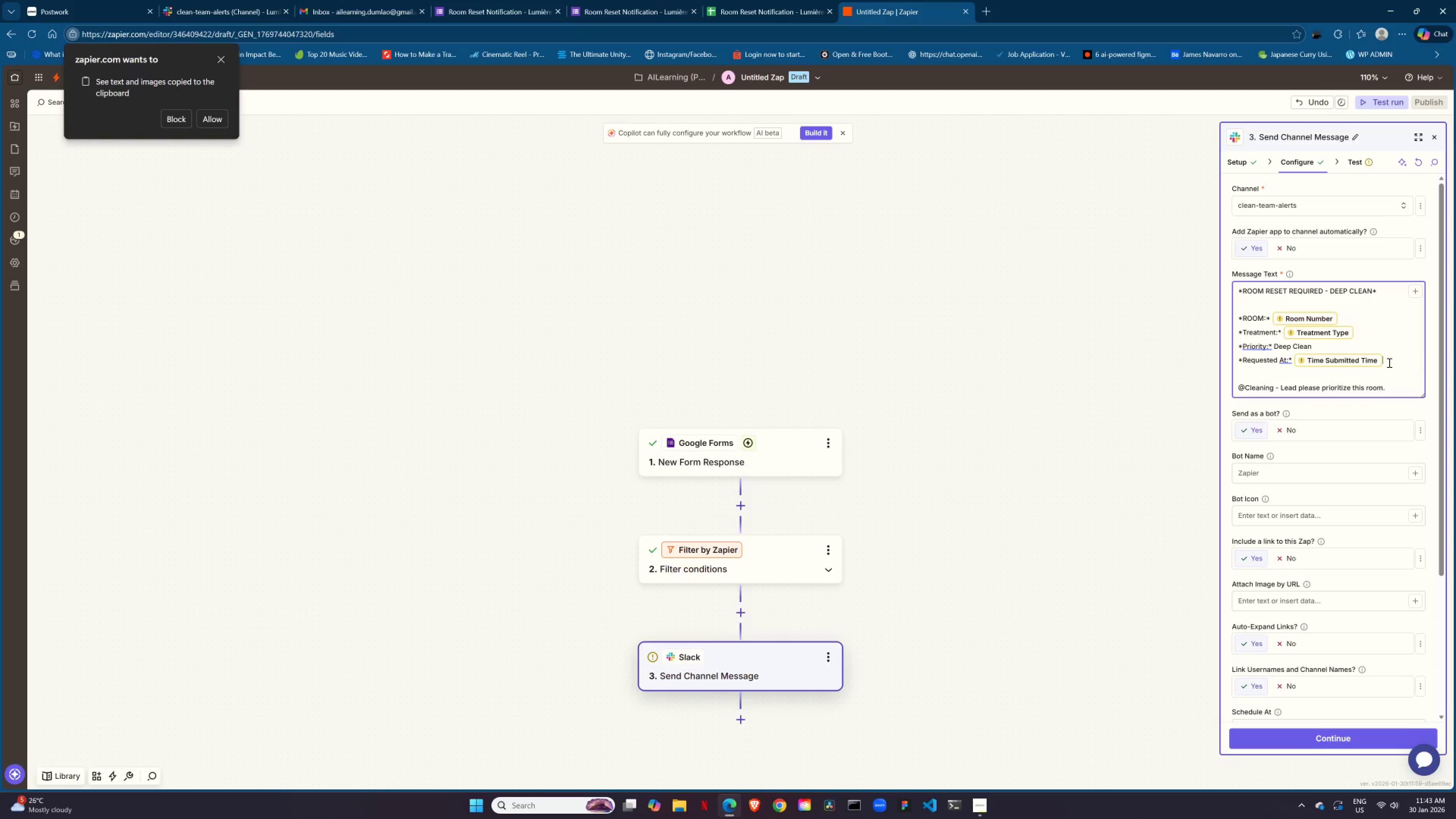 
key(Backspace)
type({{Timestamp}})
 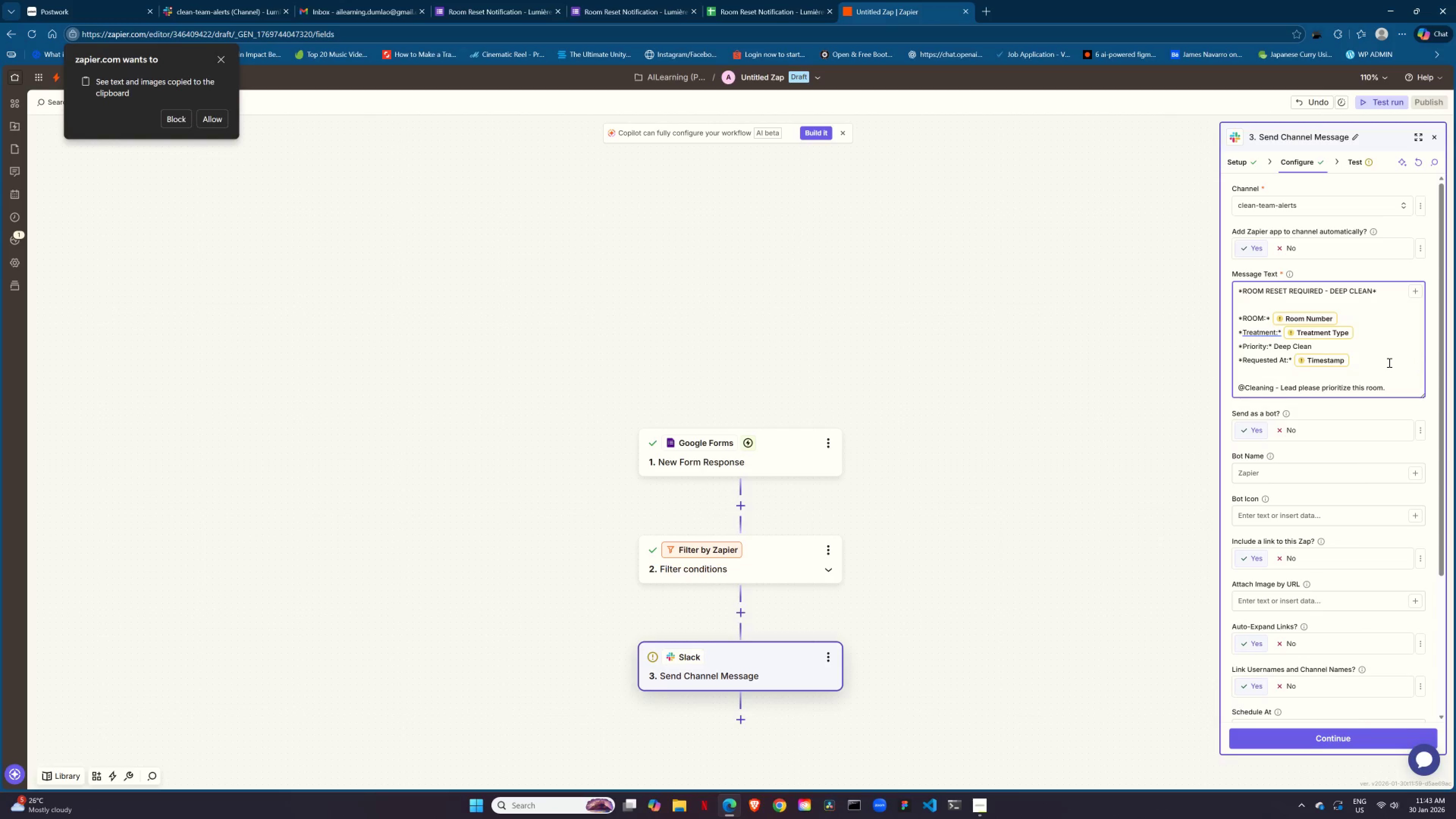 
left_click([1409, 388])
 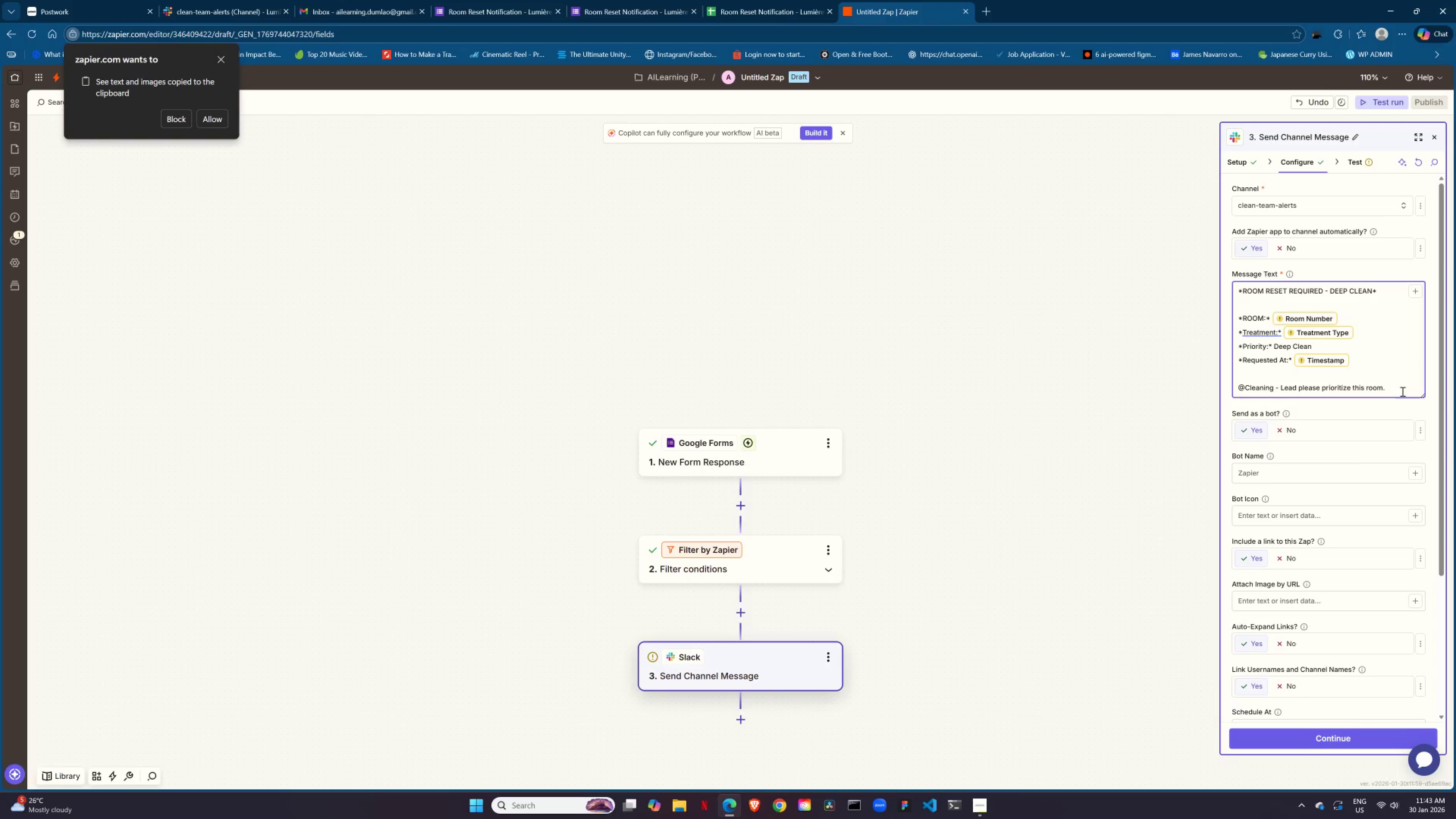 
key(Shift+Enter)
 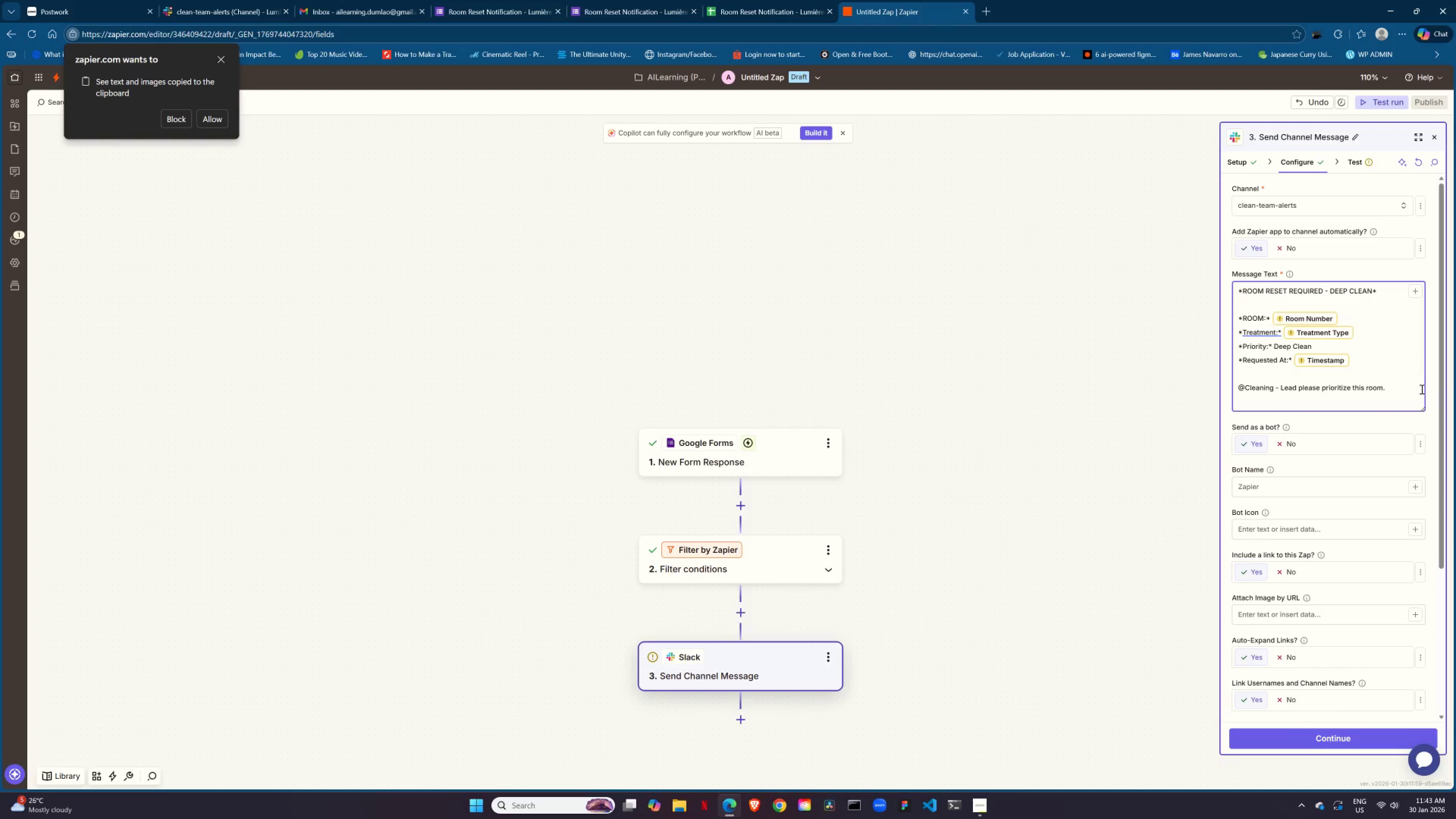 
key(Backspace)
 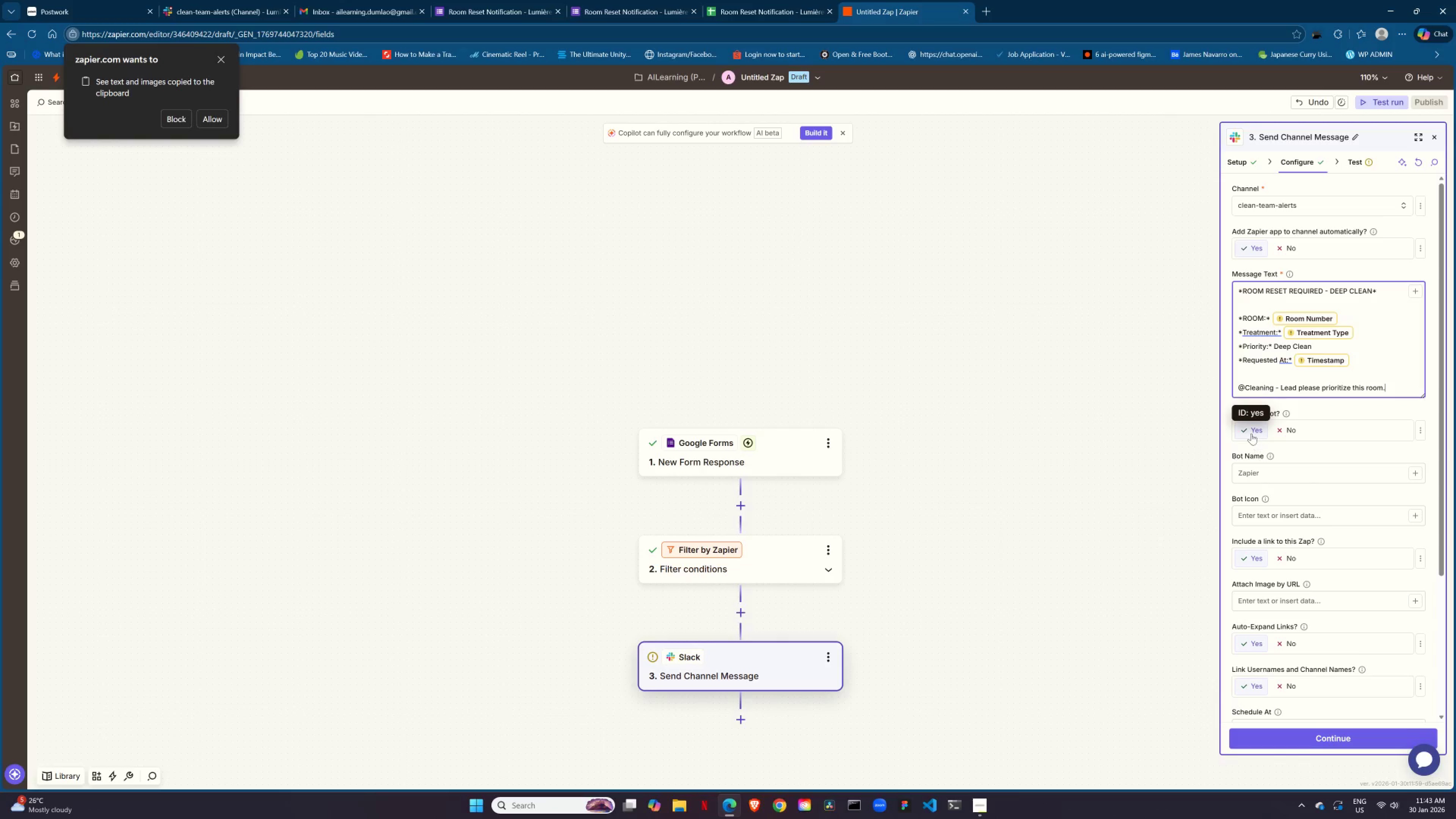 
mouse_move([1262, 440])
 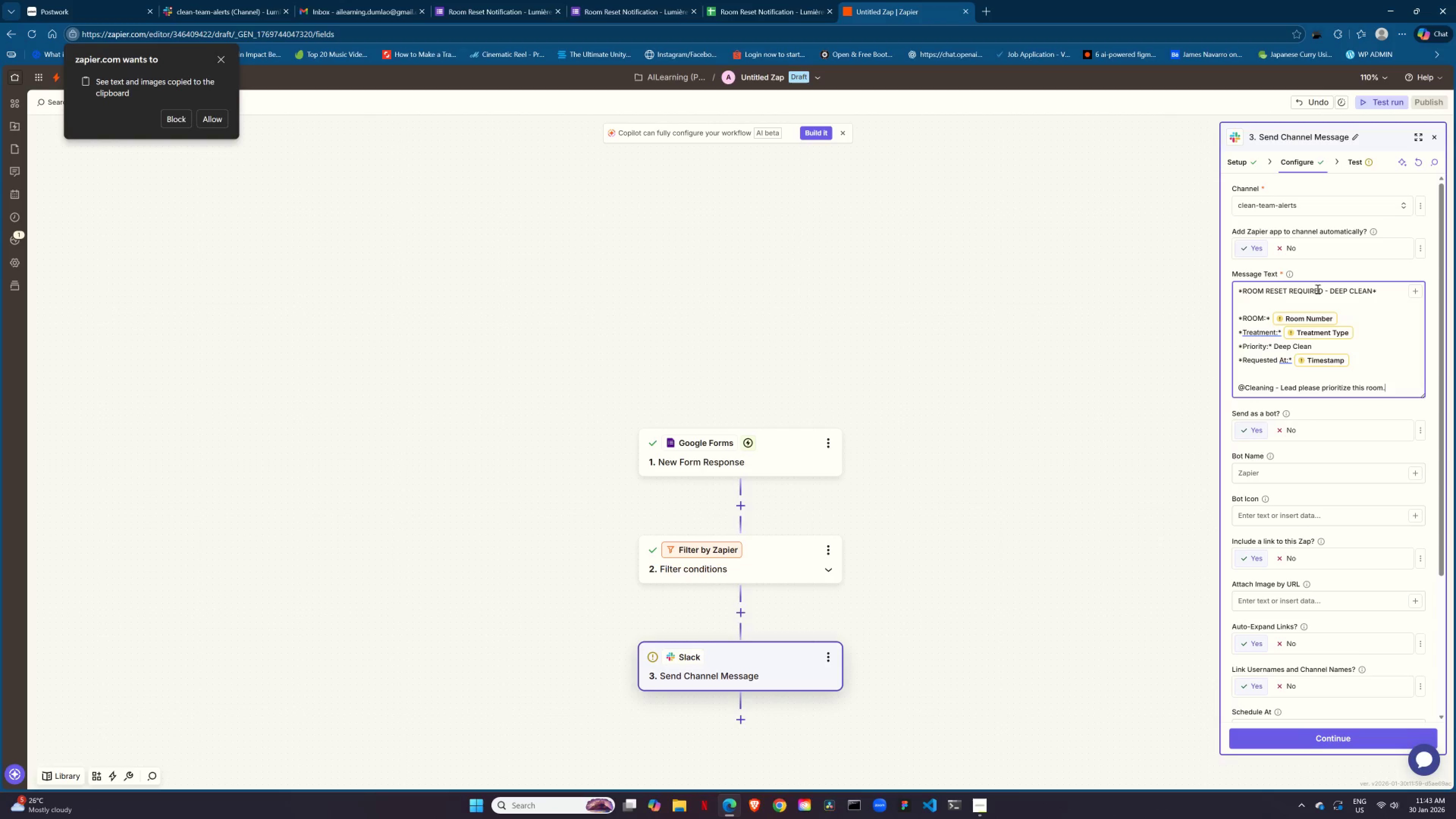 
left_click([1351, 163])
 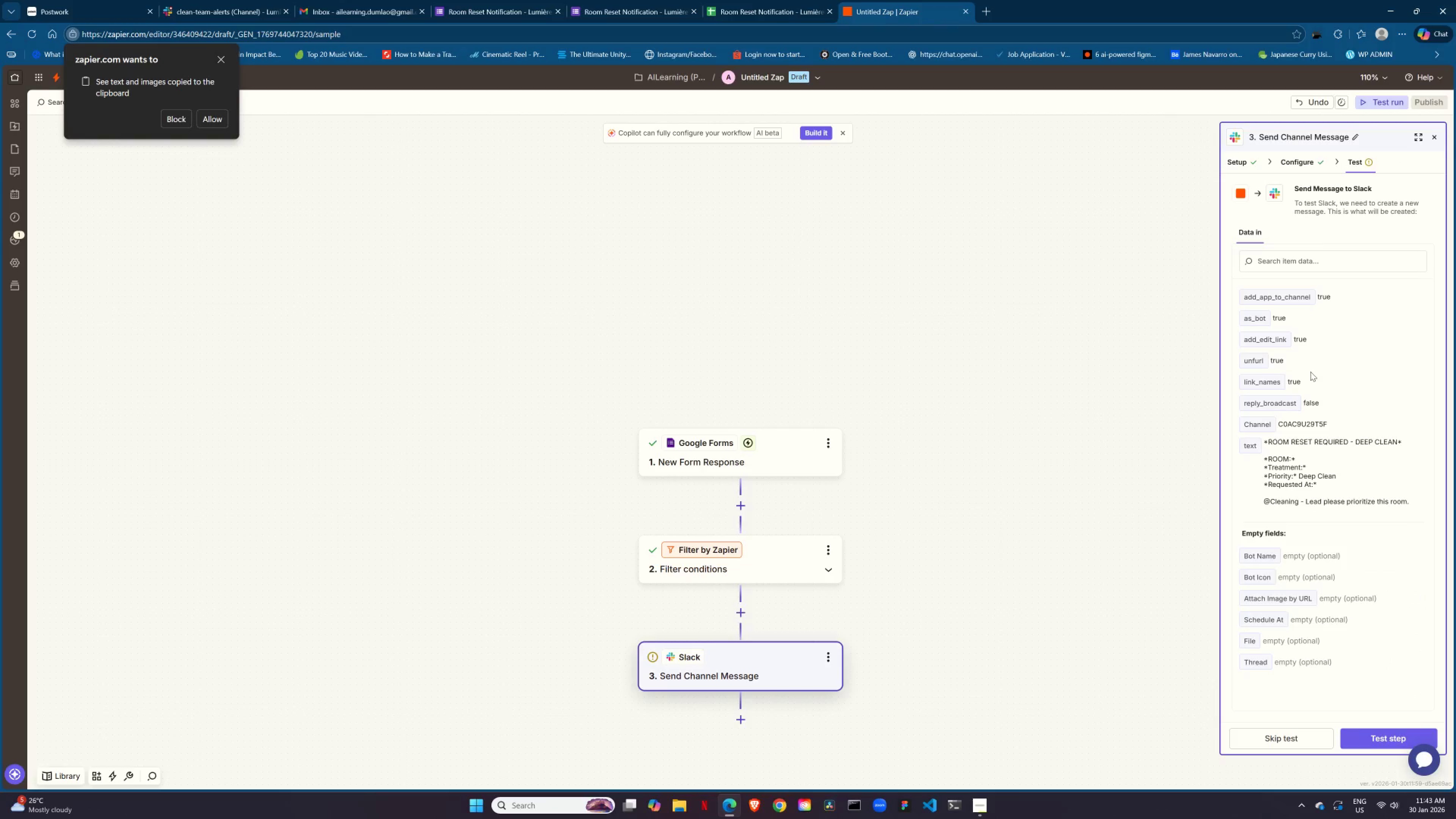 
scroll: coordinate [1315, 619], scroll_direction: down, amount: 3.0
 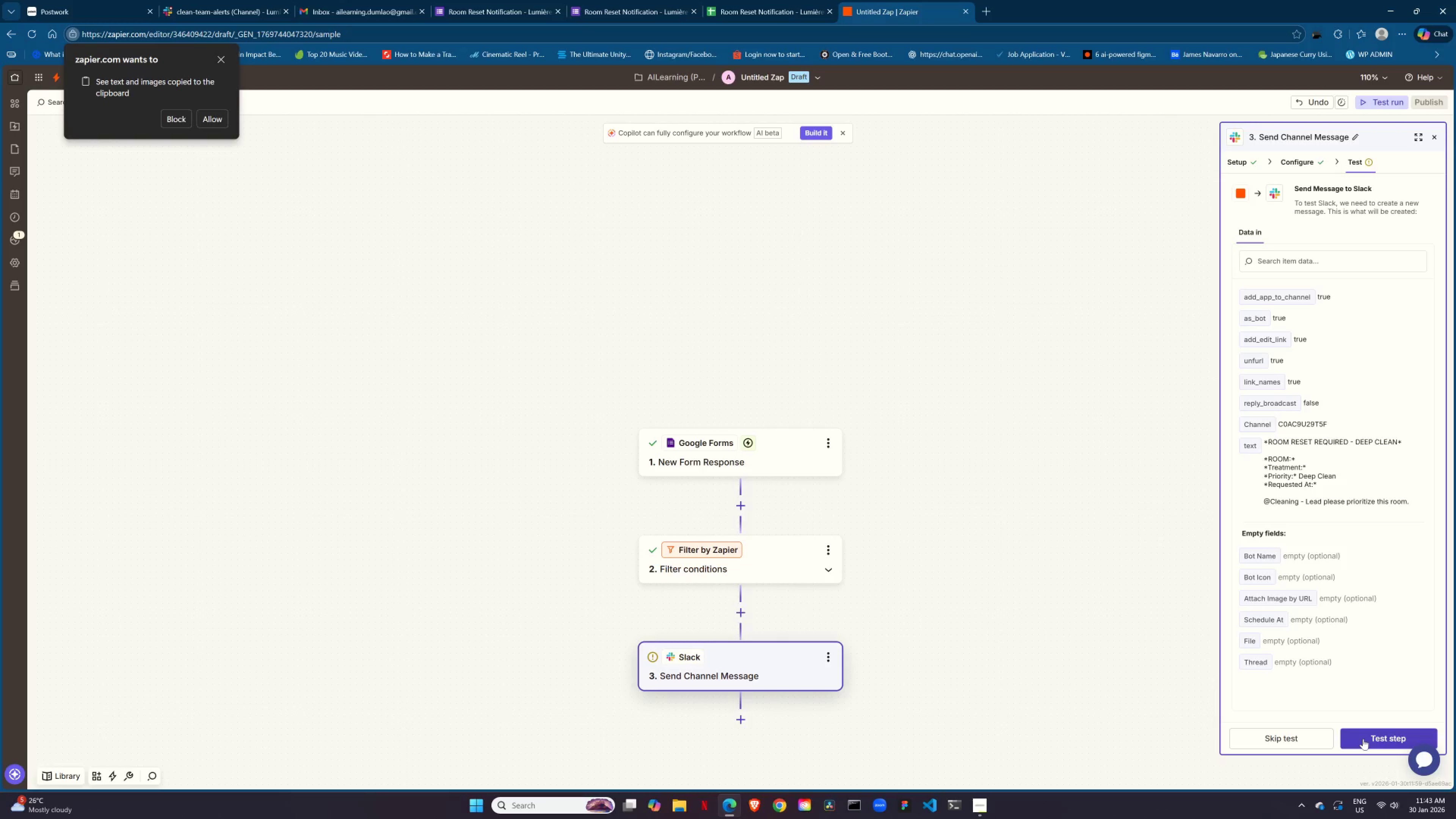 
left_click([1363, 739])
 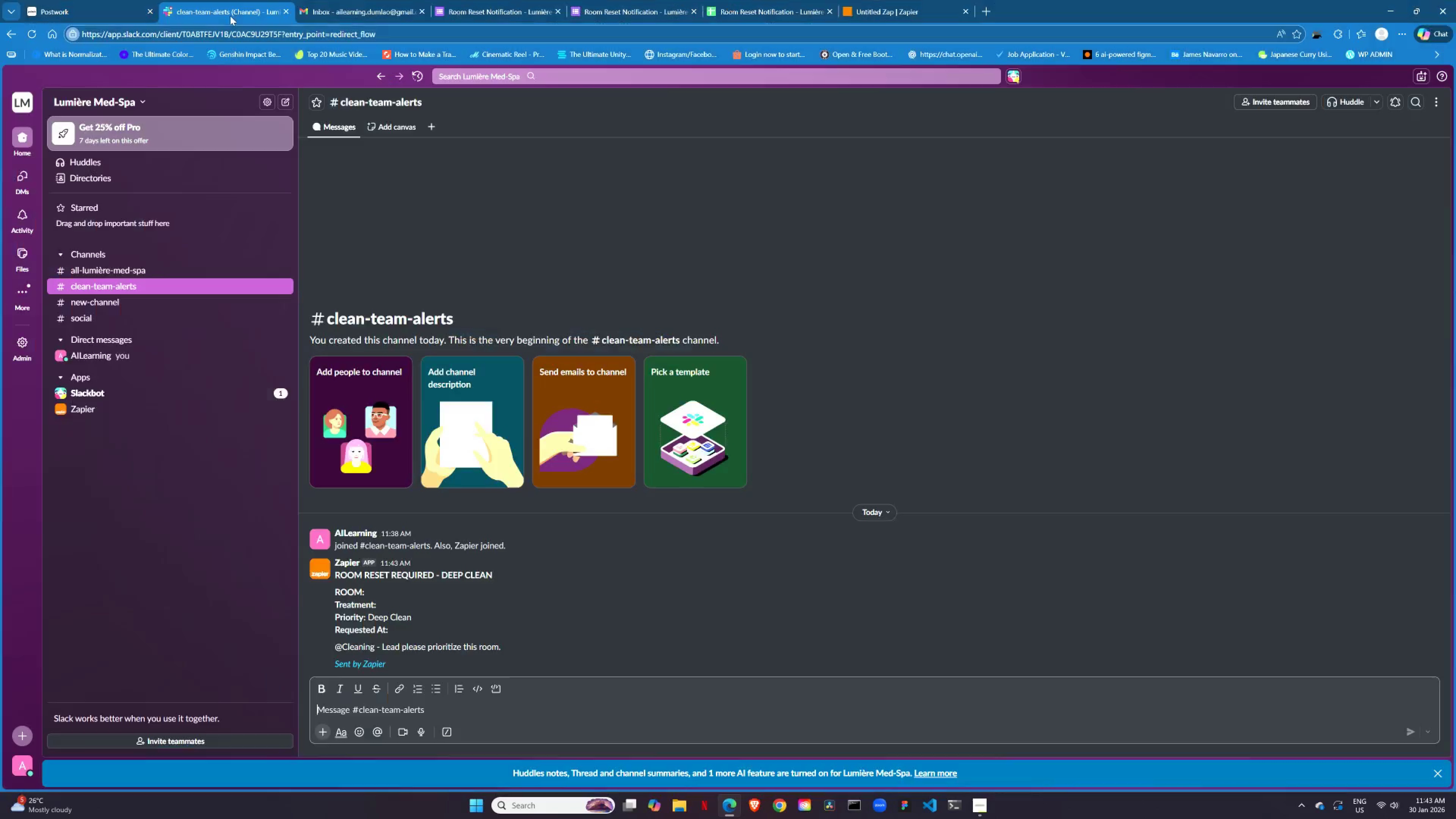 
wait(8.66)
 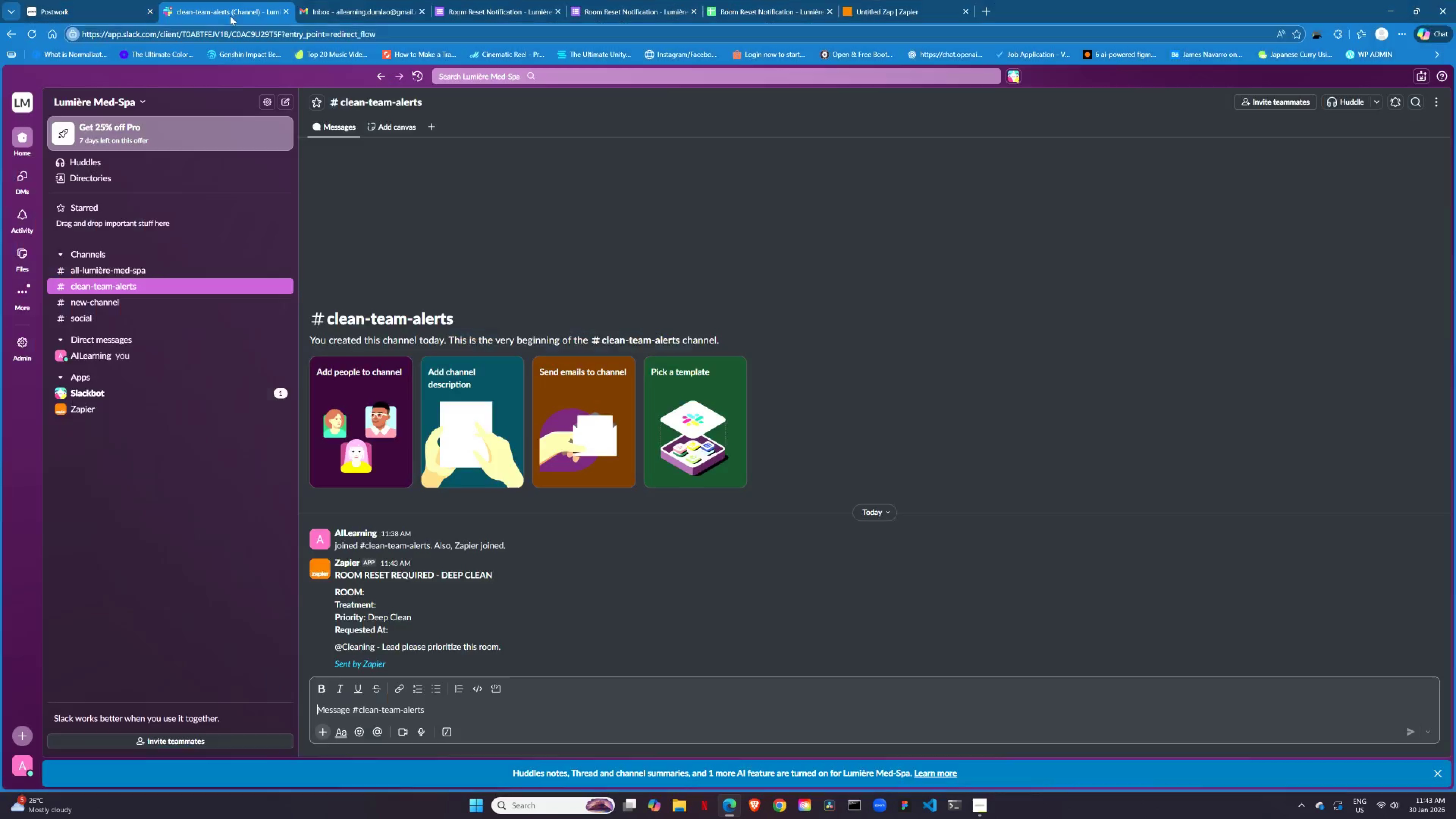 
left_click_drag(start_coordinate=[430, 663], to_coordinate=[337, 588])
 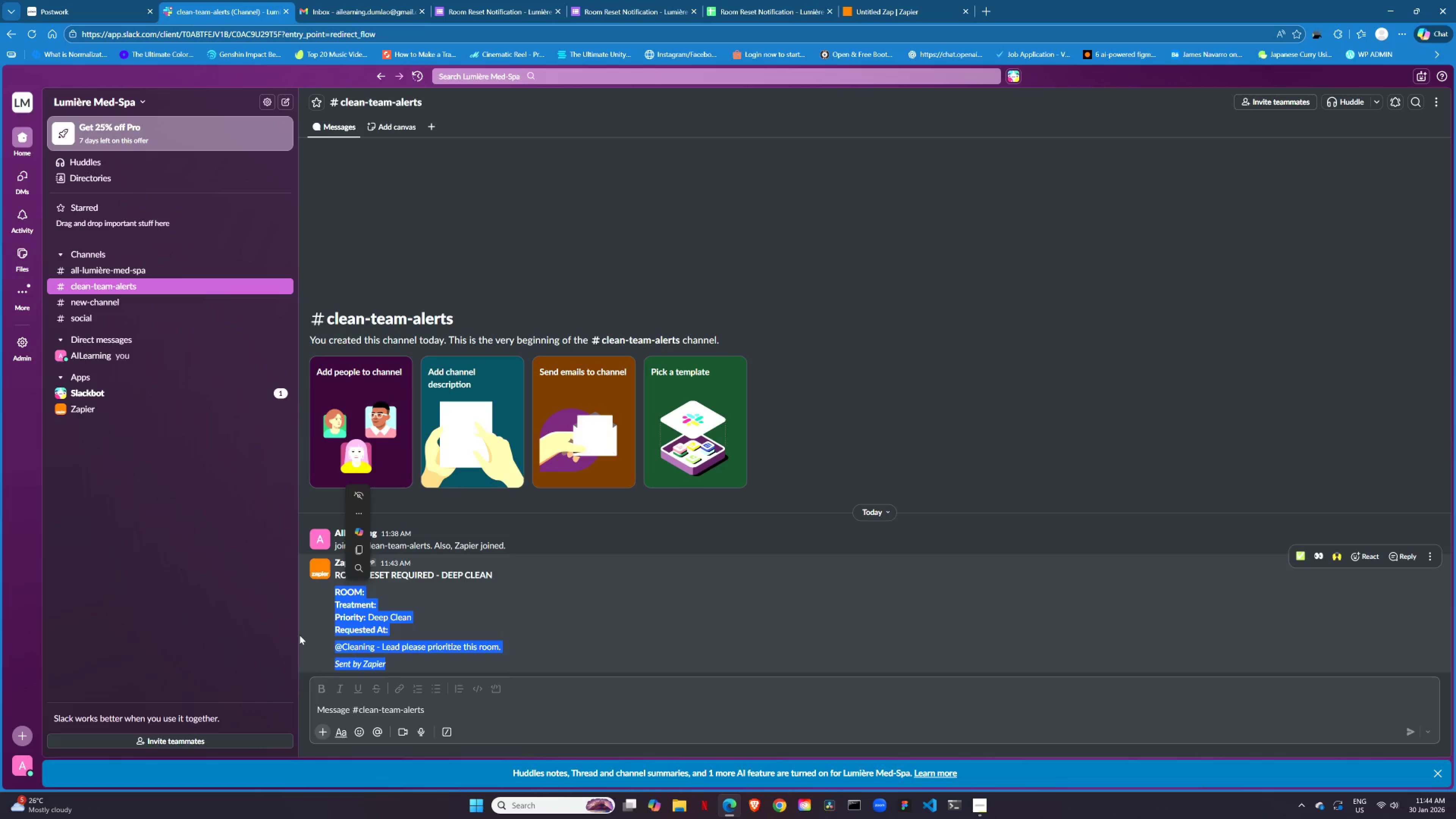 
wait(9.27)
 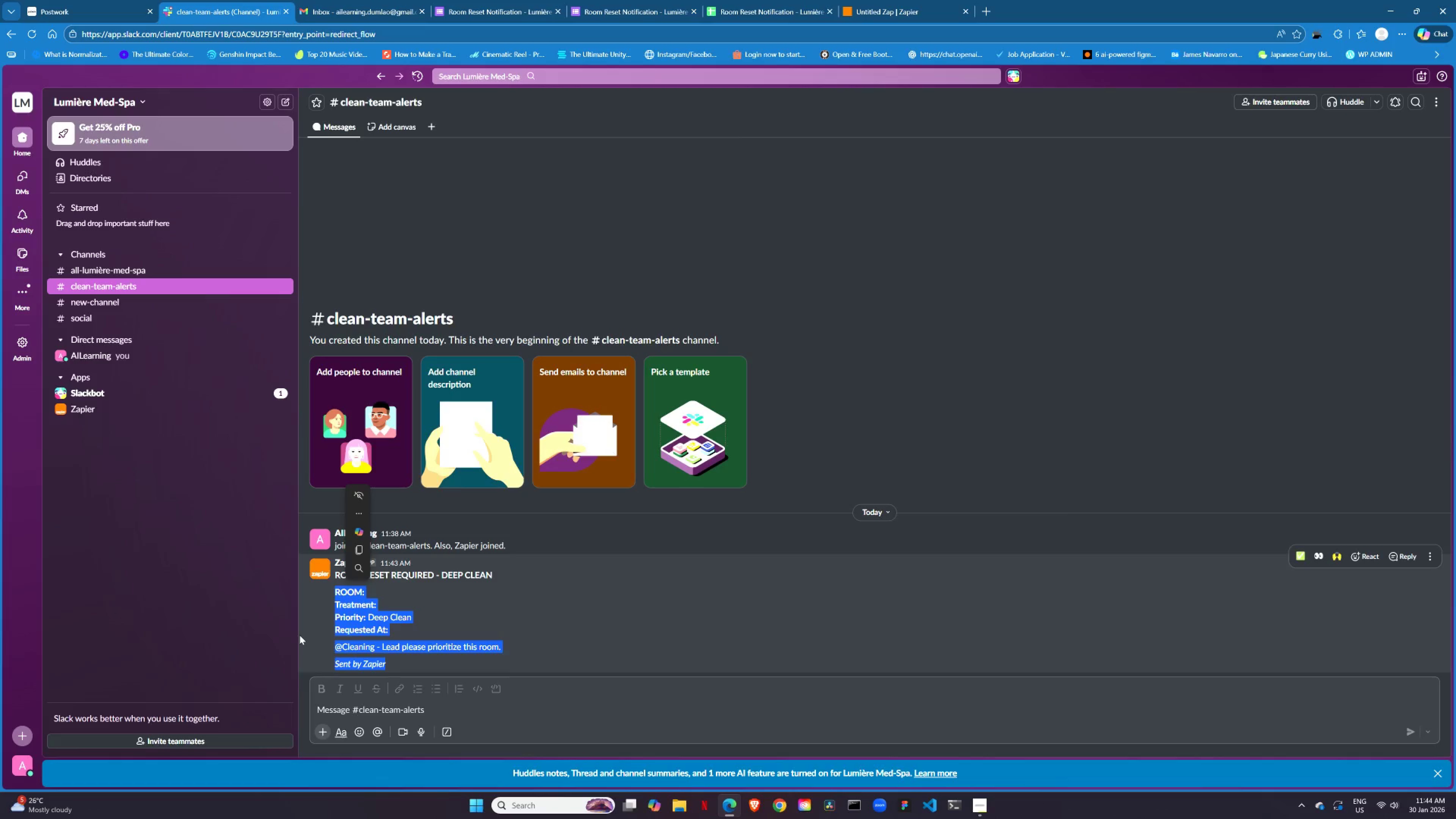 
left_click([479, 609])
 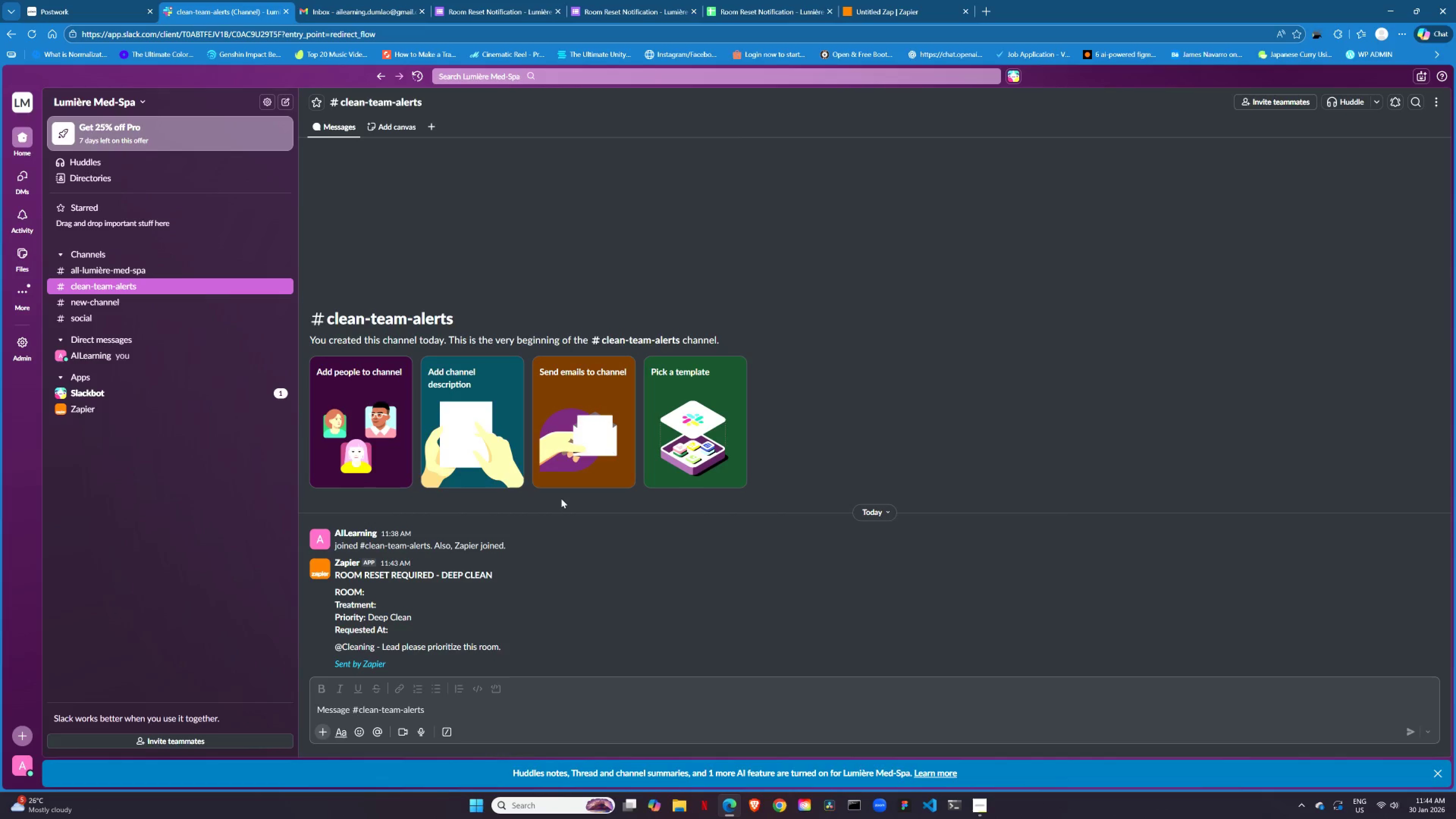 
left_click([891, 17])
 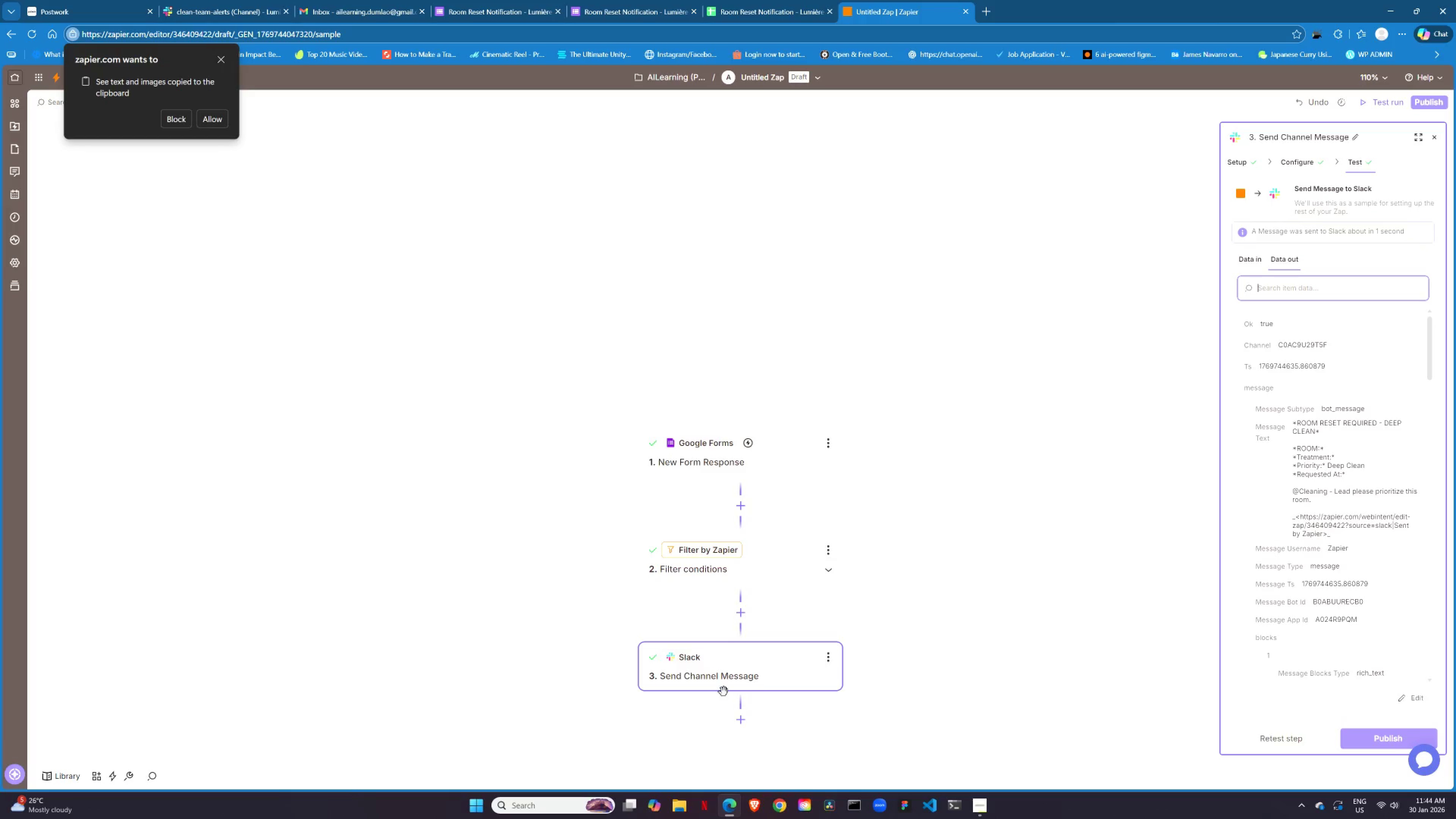 
mouse_move([757, 714])
 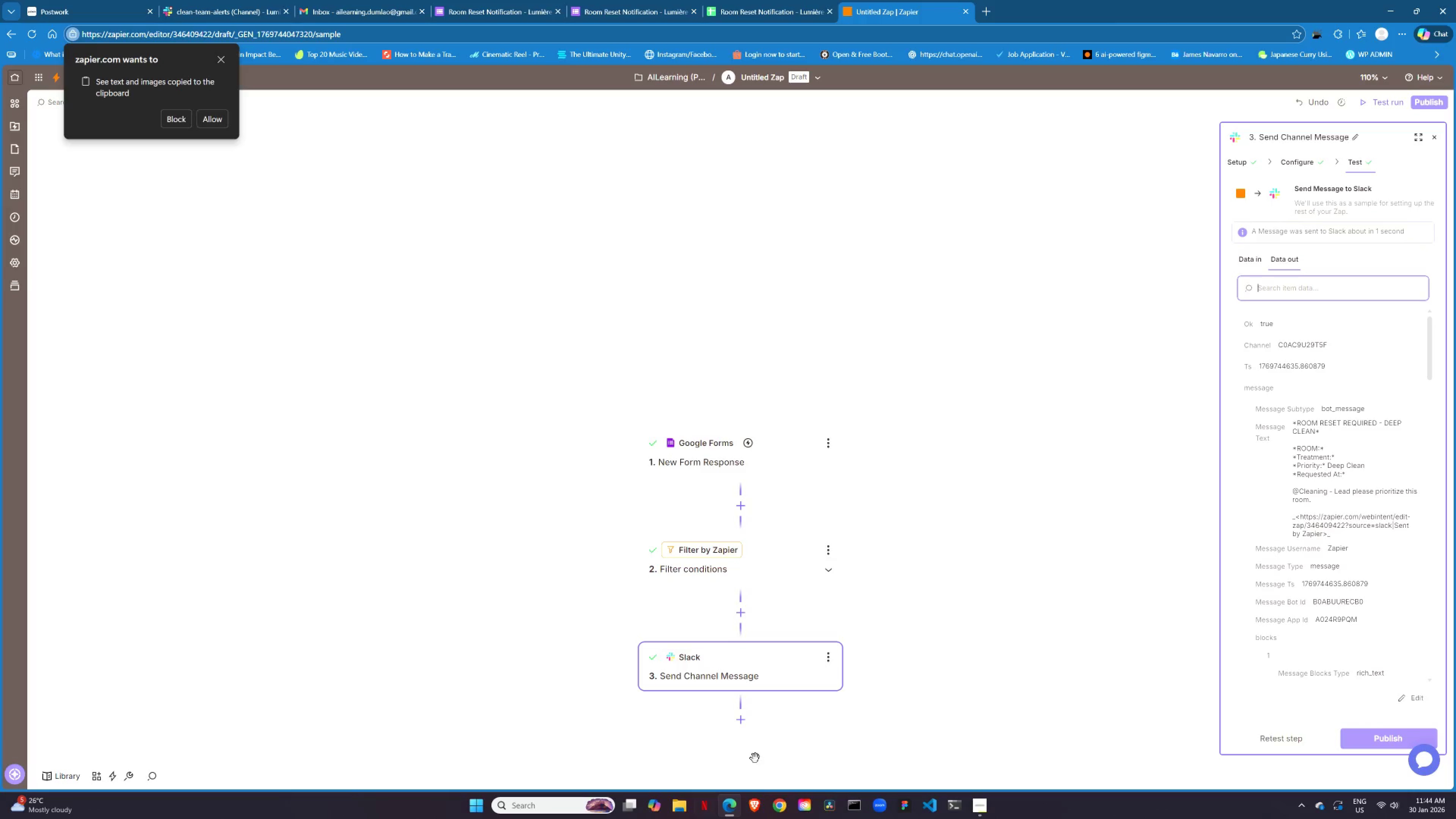 
mouse_move([742, 724])
 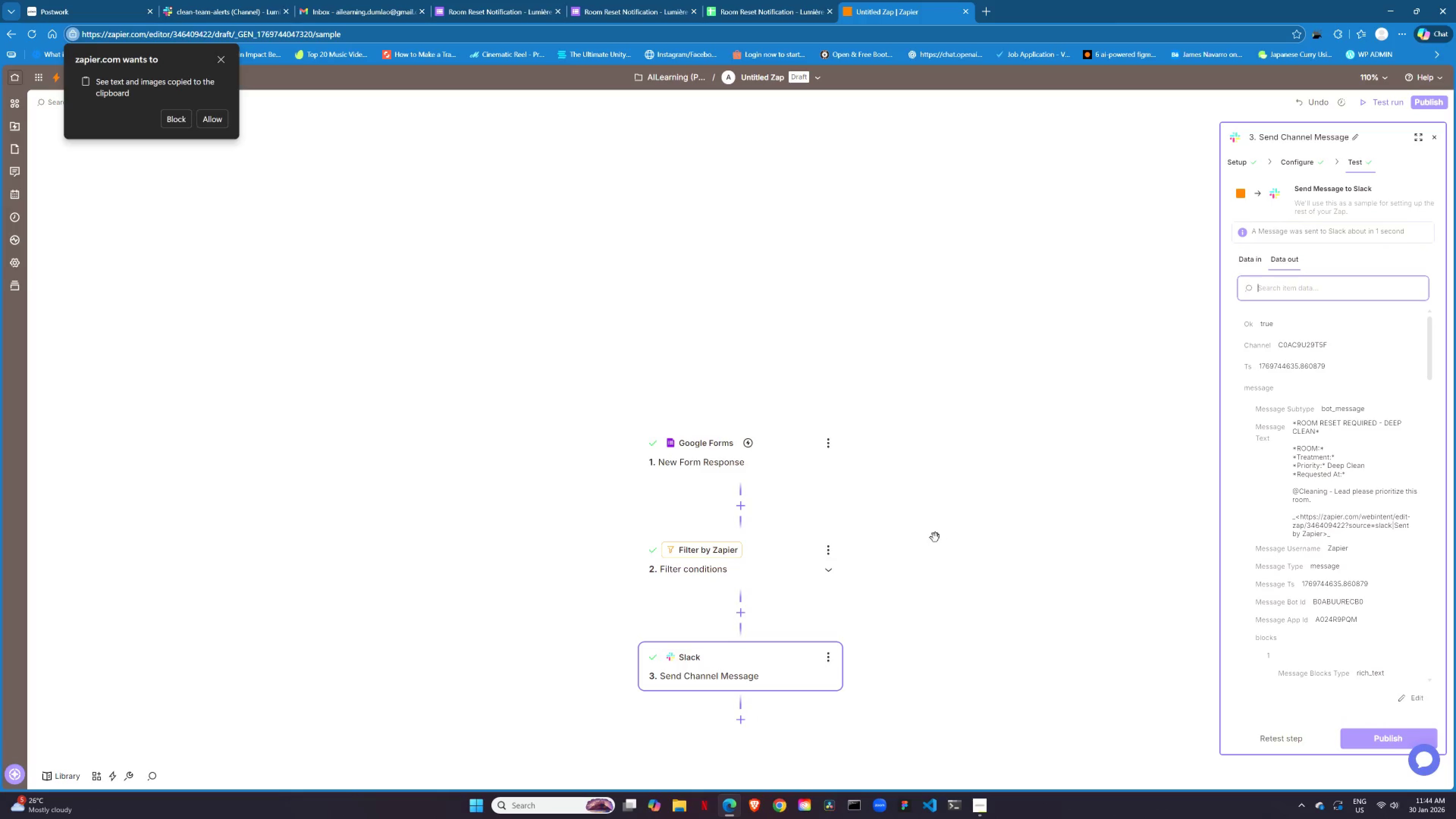 
left_click([935, 538])
 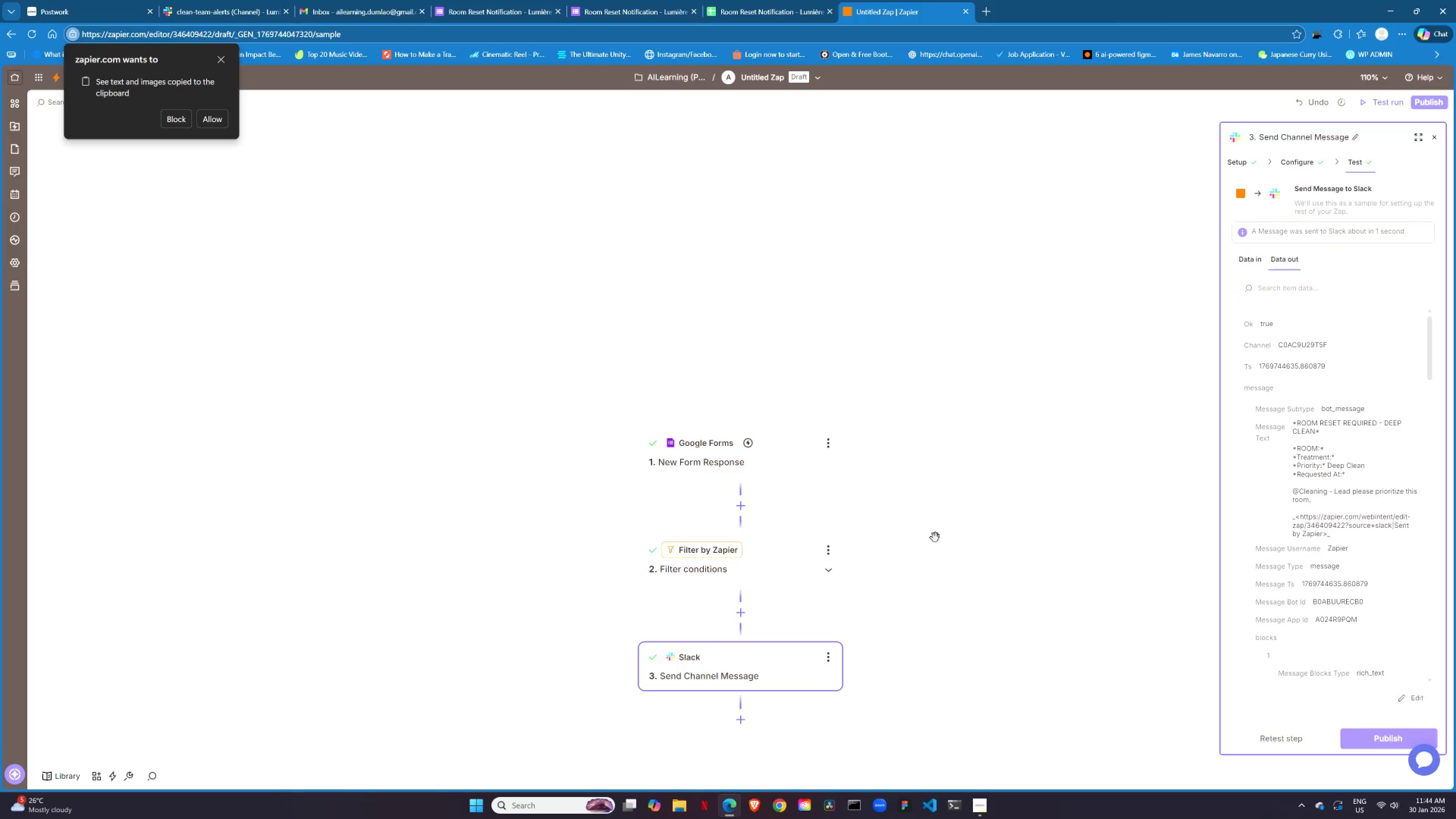 
right_click([935, 538])
 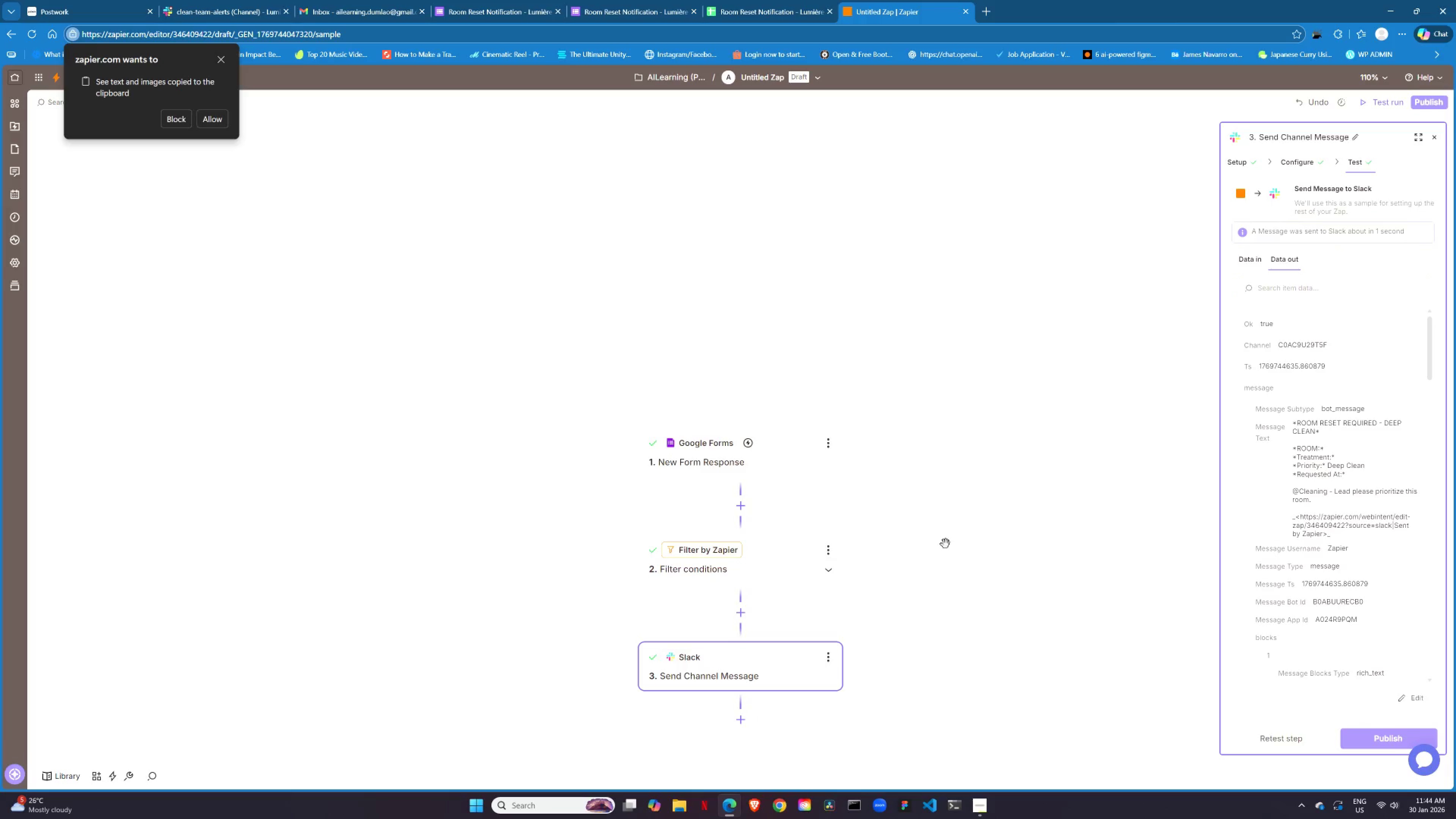 
left_click([941, 512])
 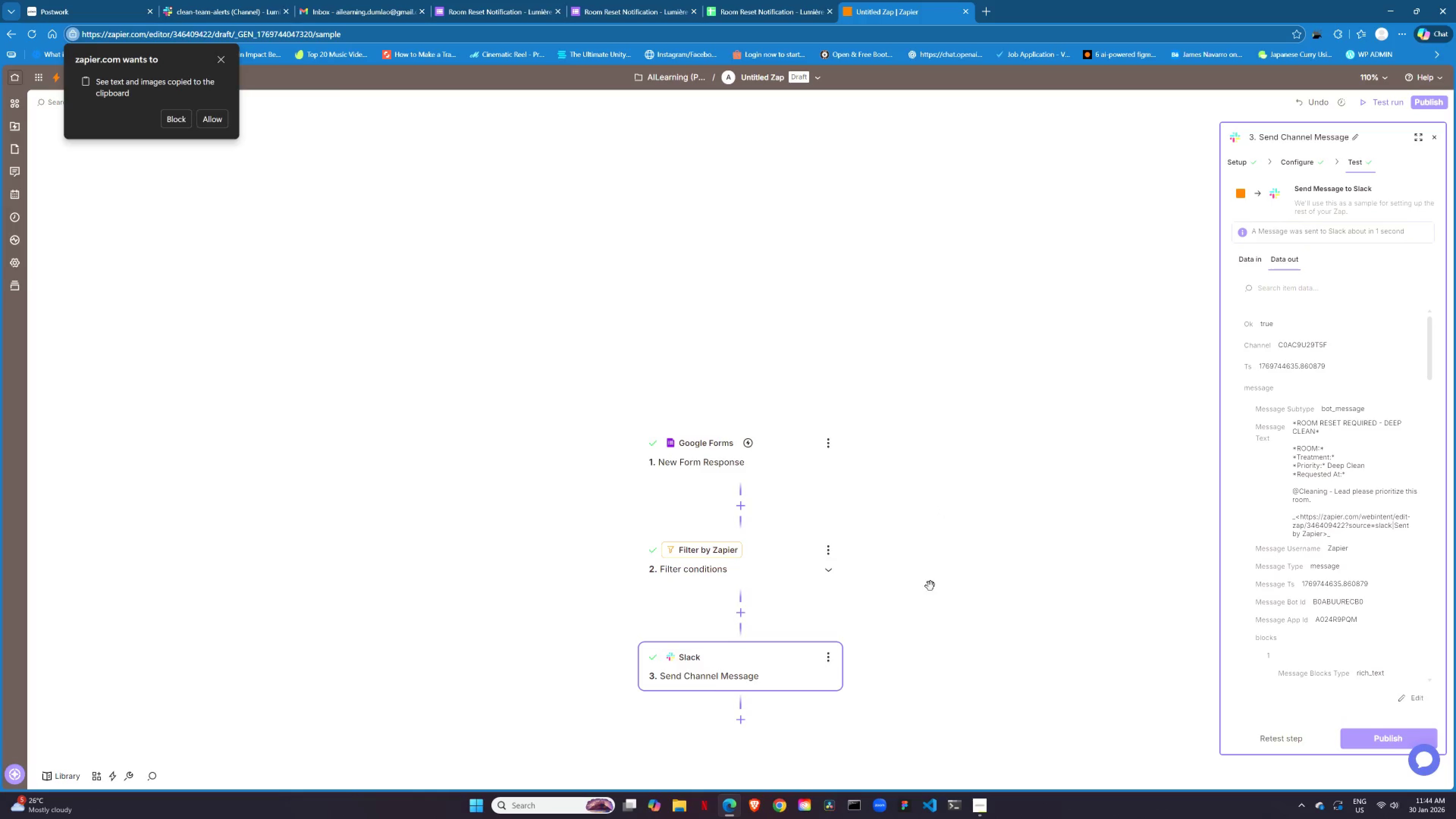 
wait(6.77)
 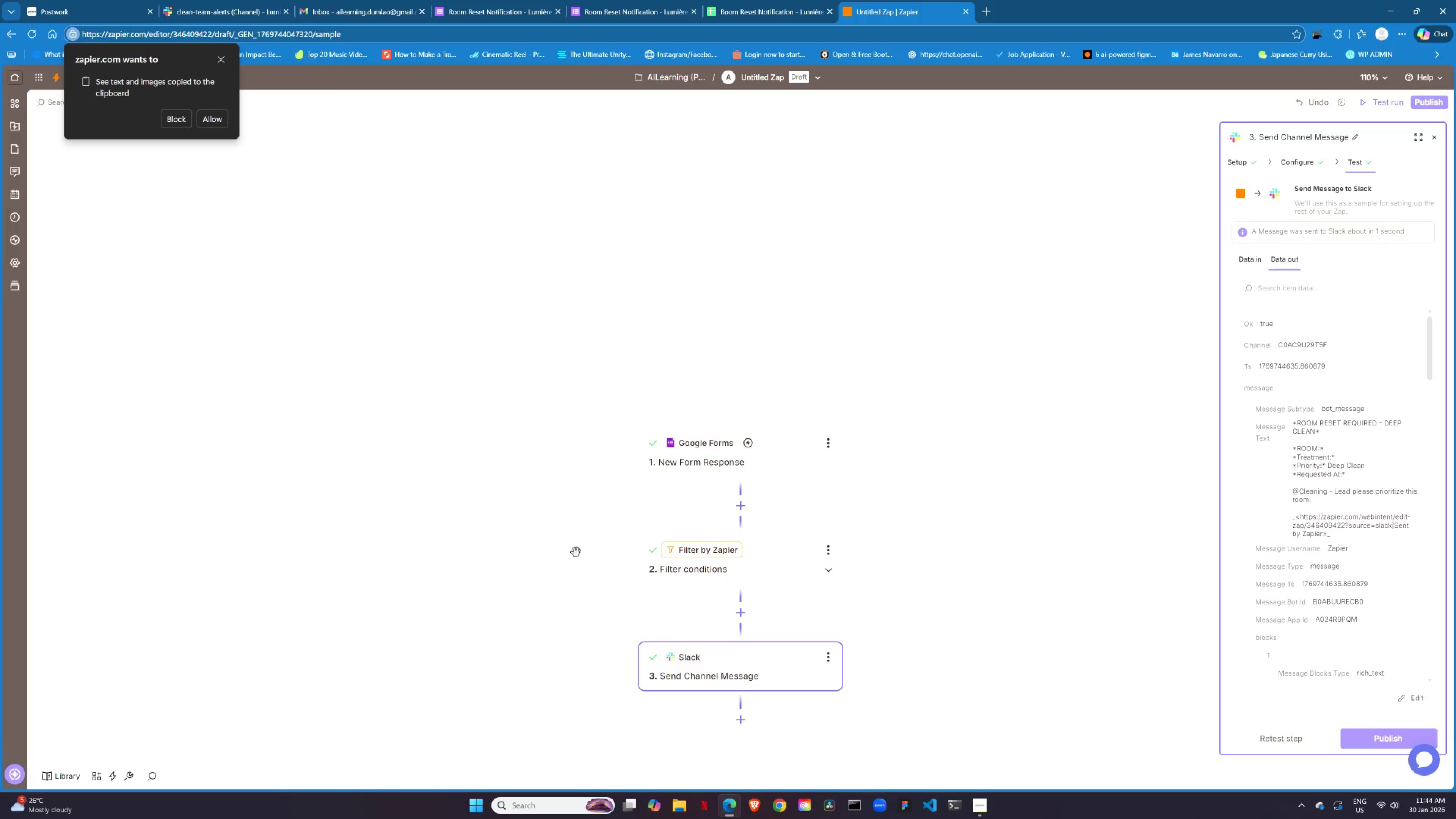 
mouse_move([748, 507])
 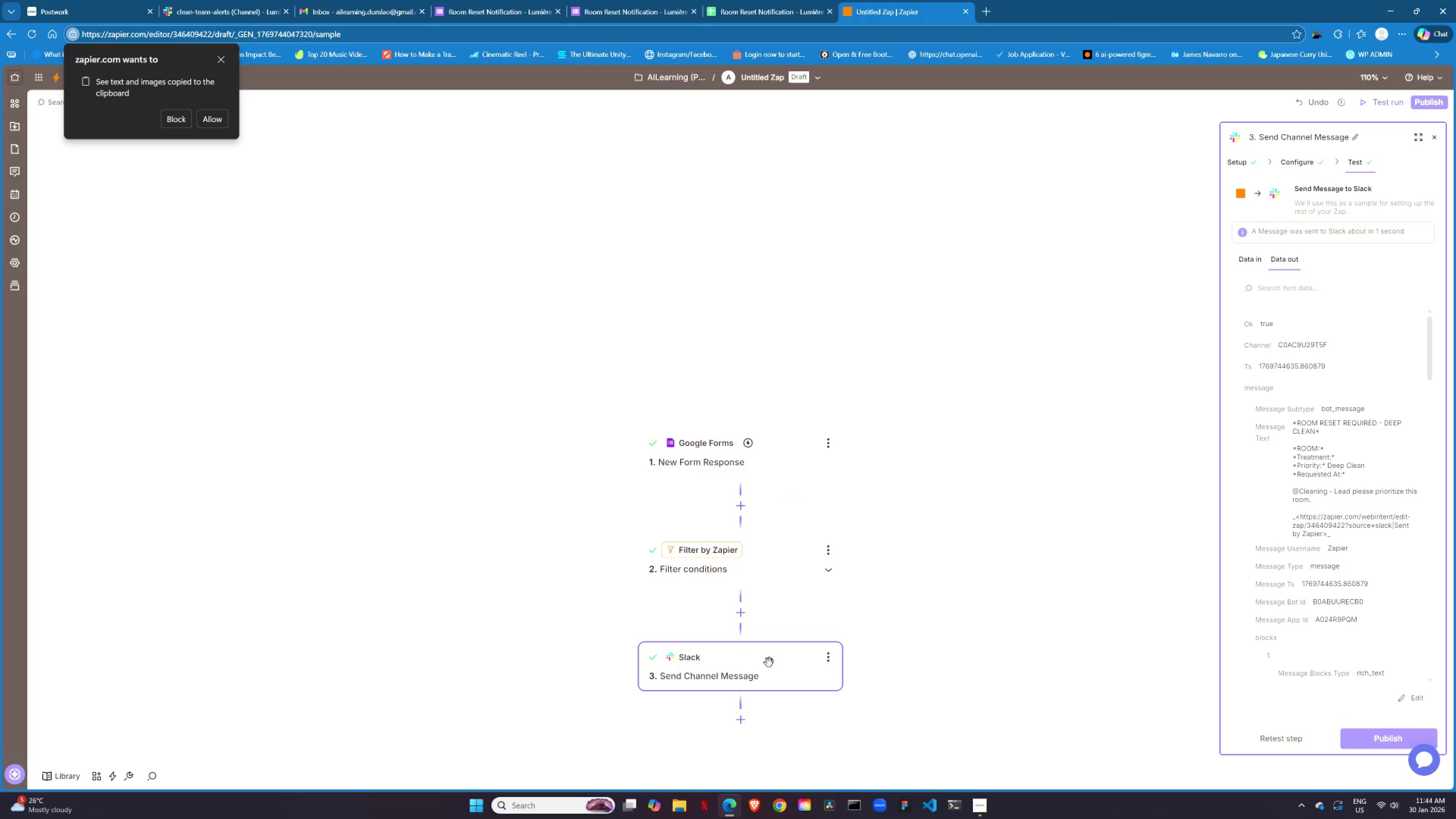 
left_click([1030, 579])
 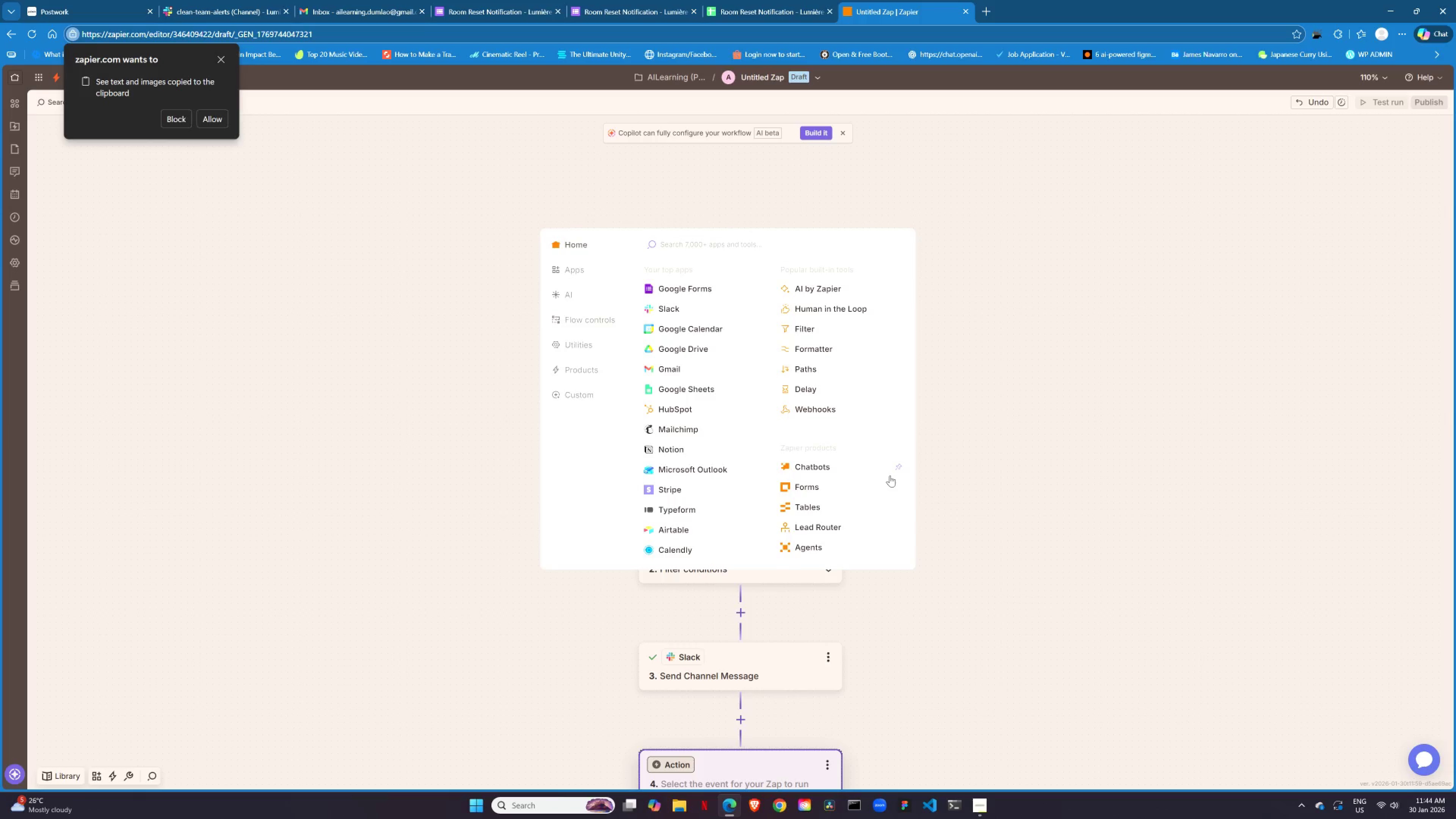 
wait(9.58)
 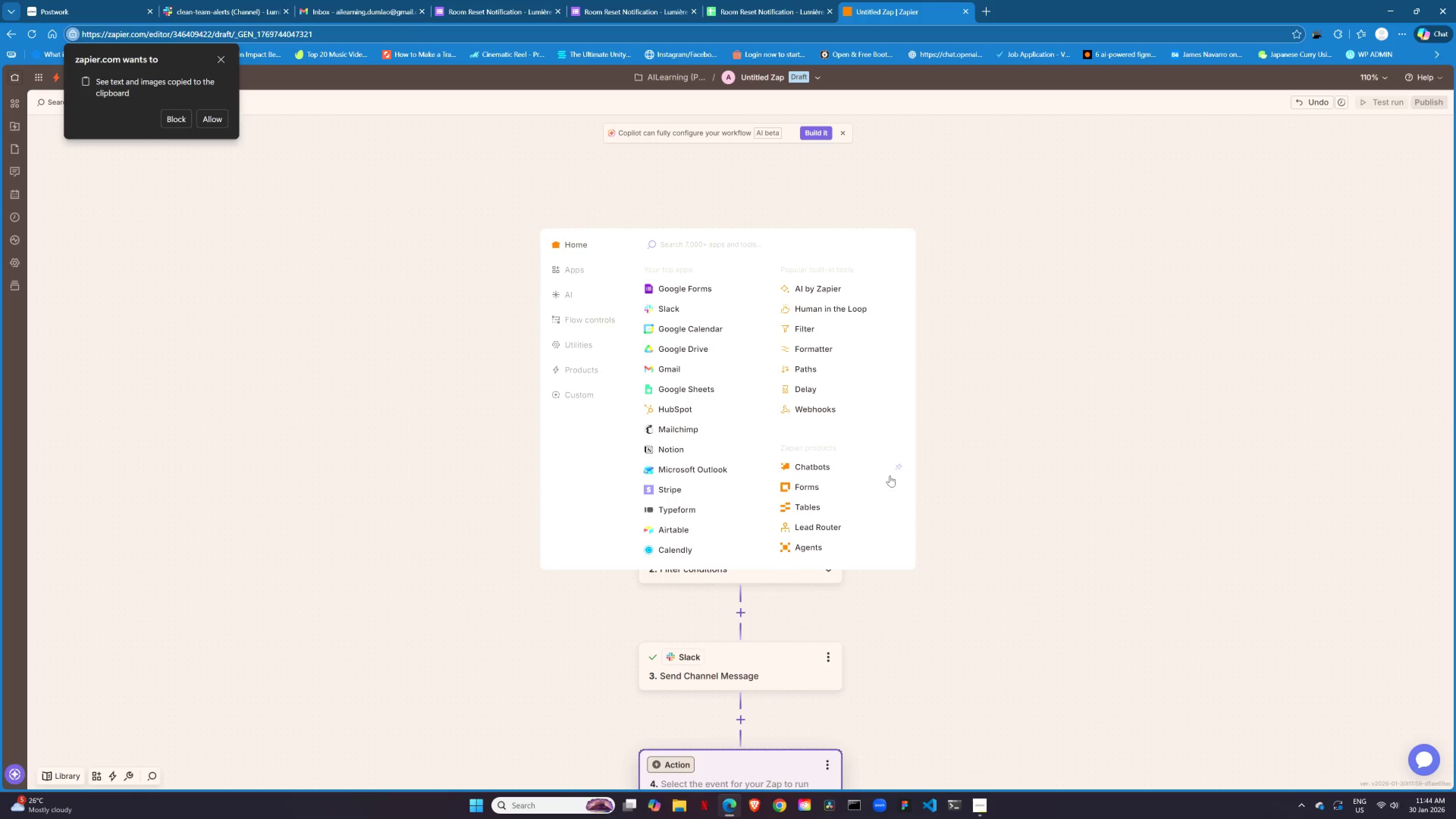 
type(Slack acti)
key(Backspace)
key(Backspace)
key(Backspace)
key(Backspace)
 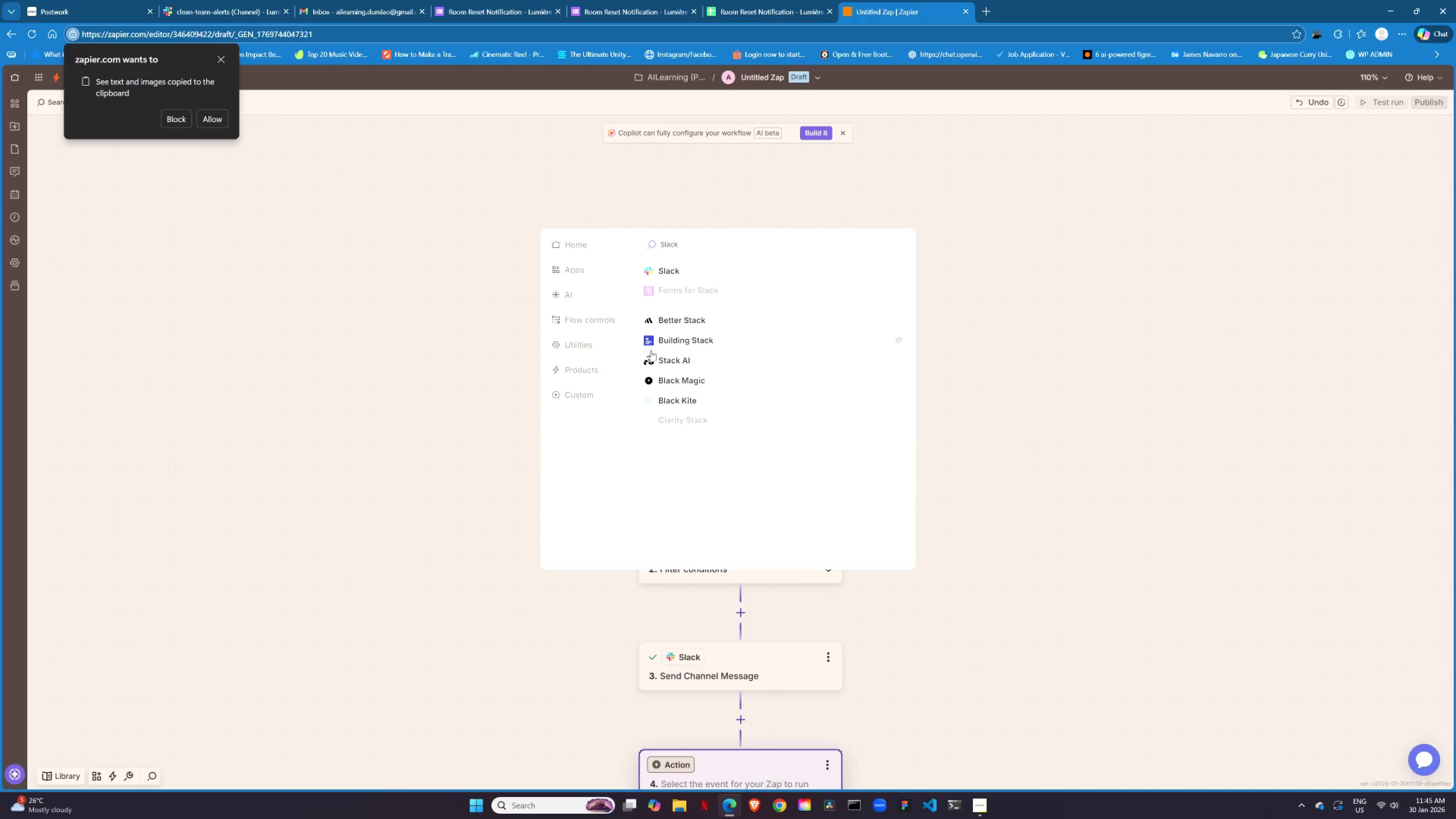 
left_click([670, 268])
 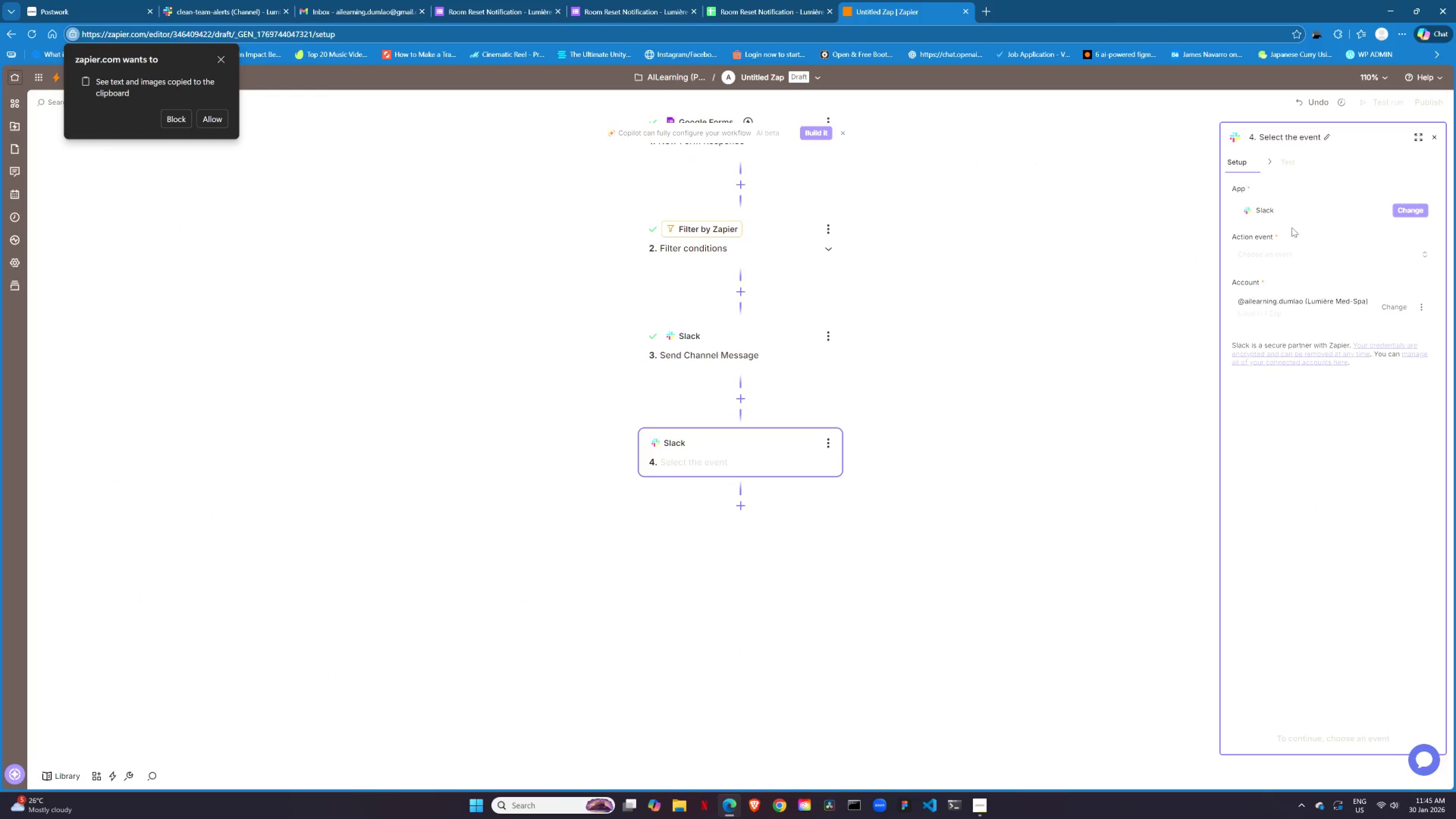 
left_click([1289, 257])
 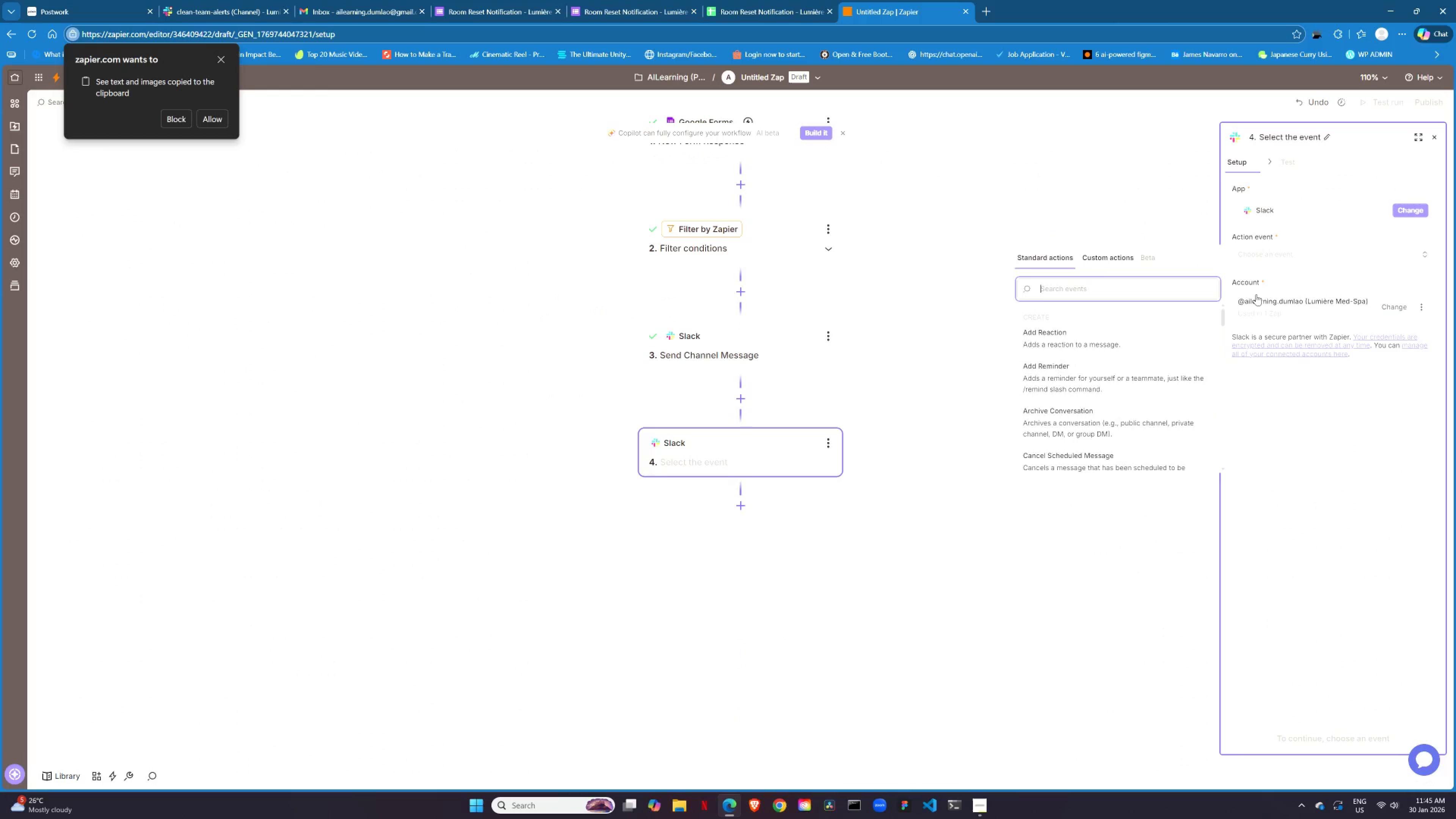 
type(stand)
 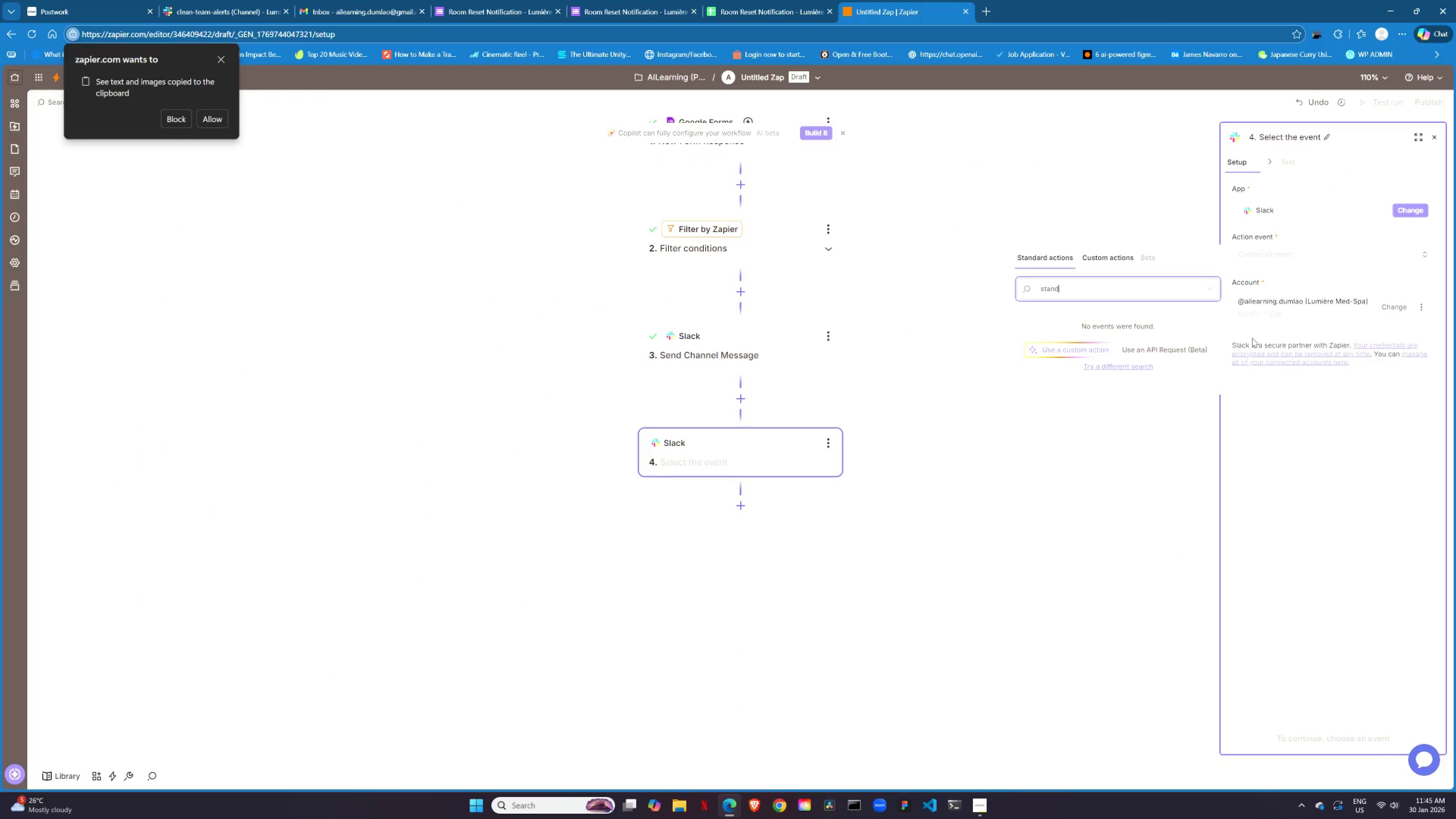 
key(Backspace)
key(Backspace)
key(Backspace)
key(Backspace)
key(Backspace)
key(Backspace)
type(reset)
 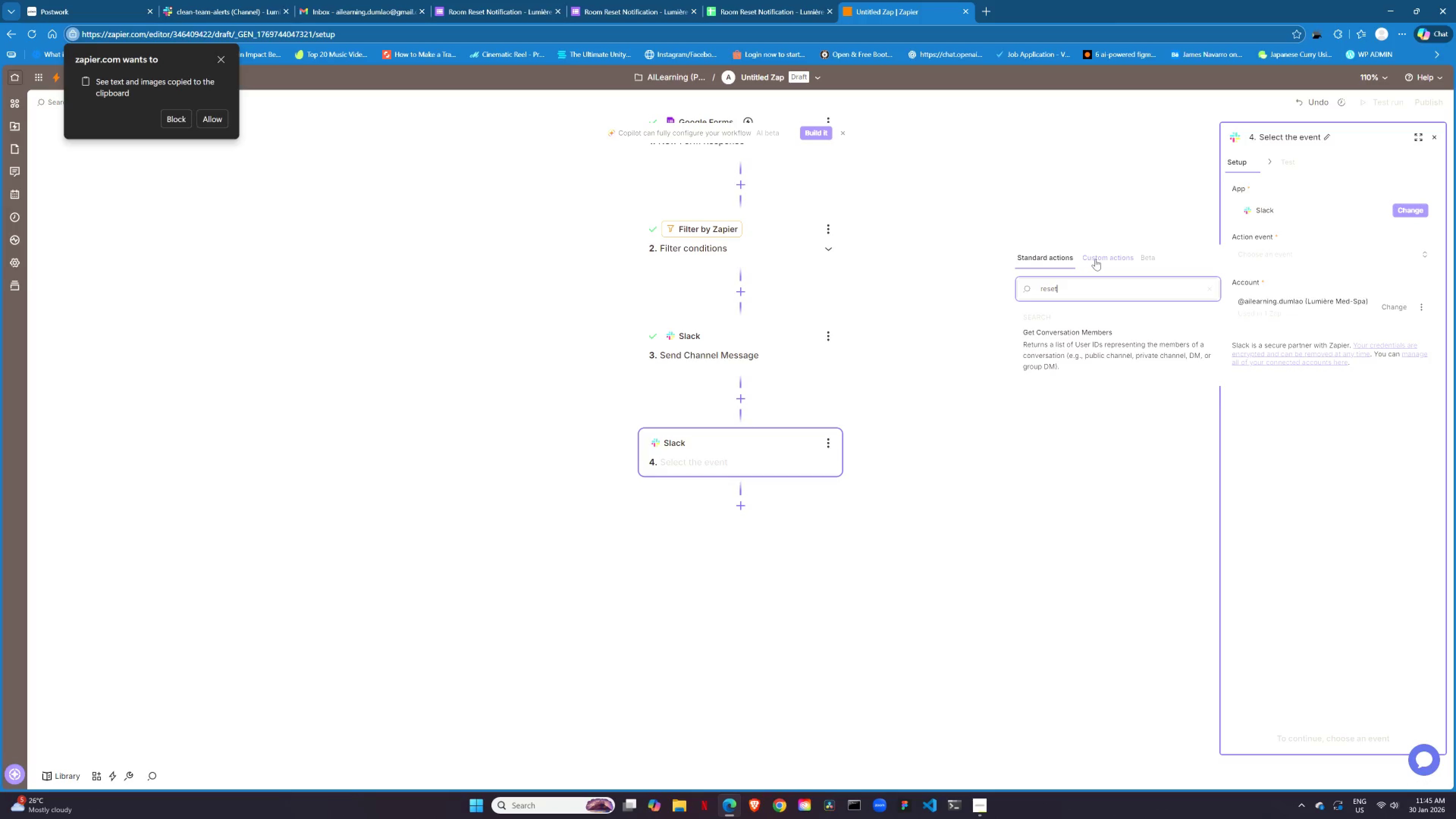 
wait(8.25)
 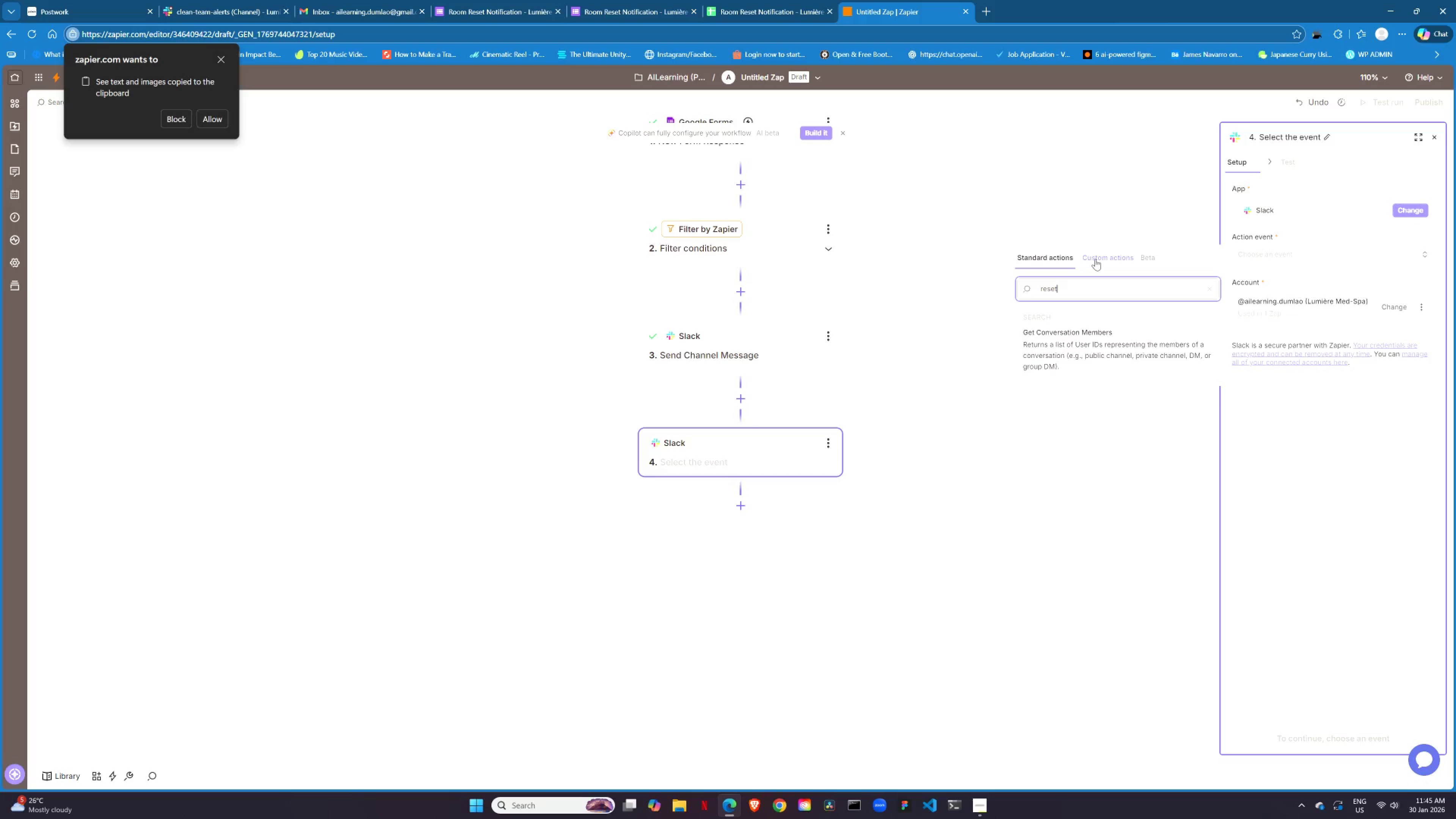 
hold_key(key=Backspace, duration=0.83)
 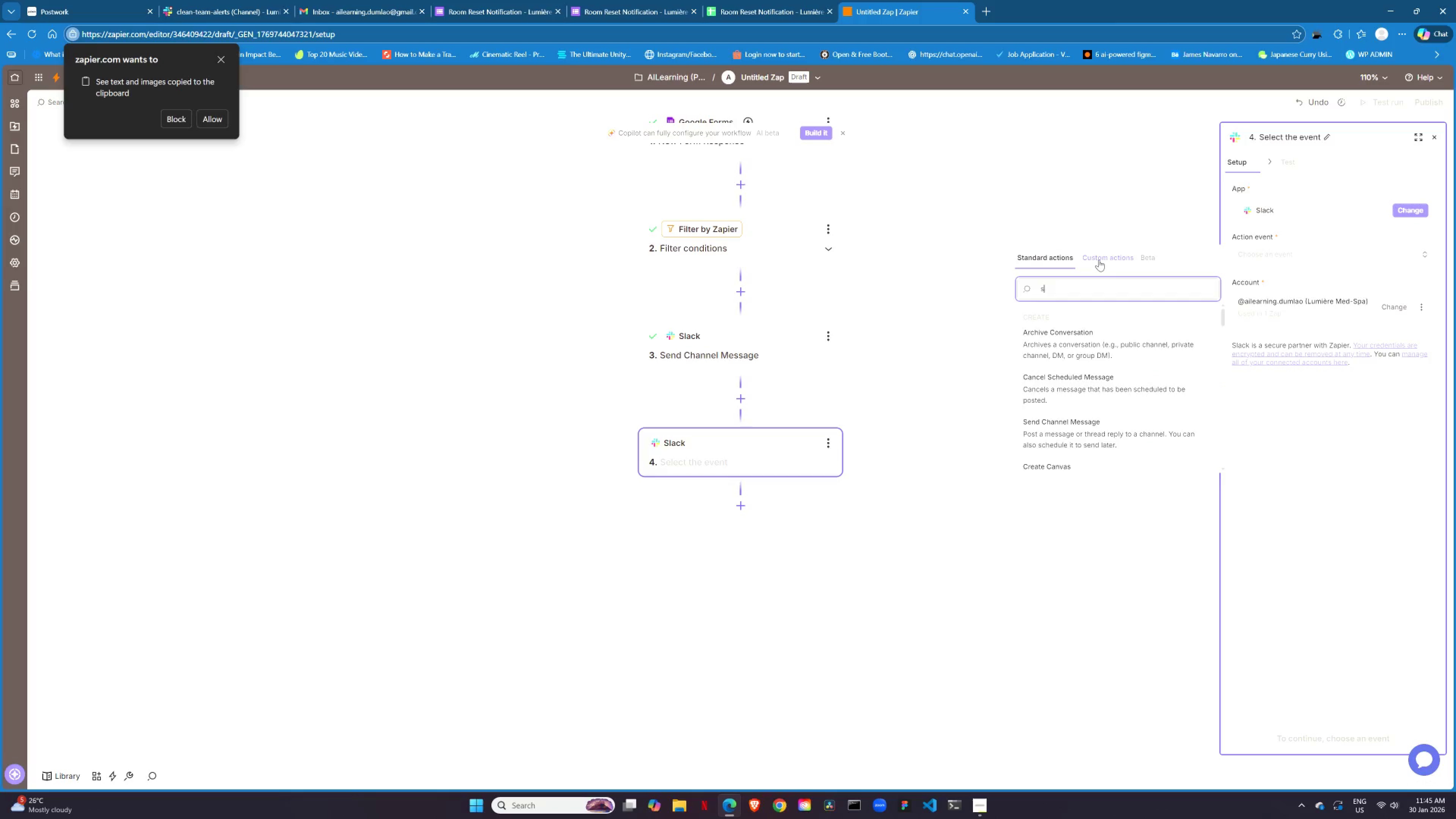 
type(send )
 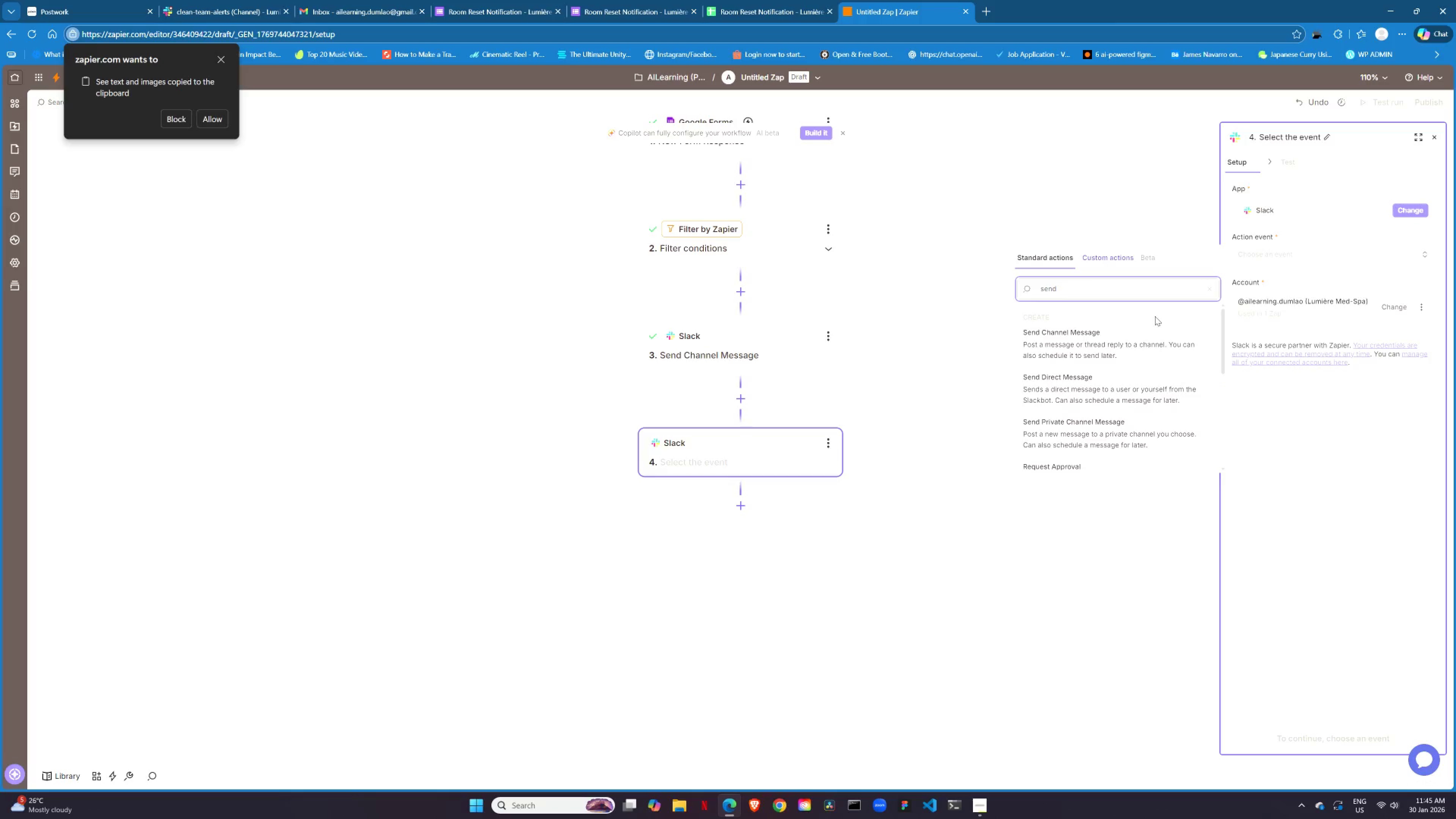 
left_click([1102, 338])
 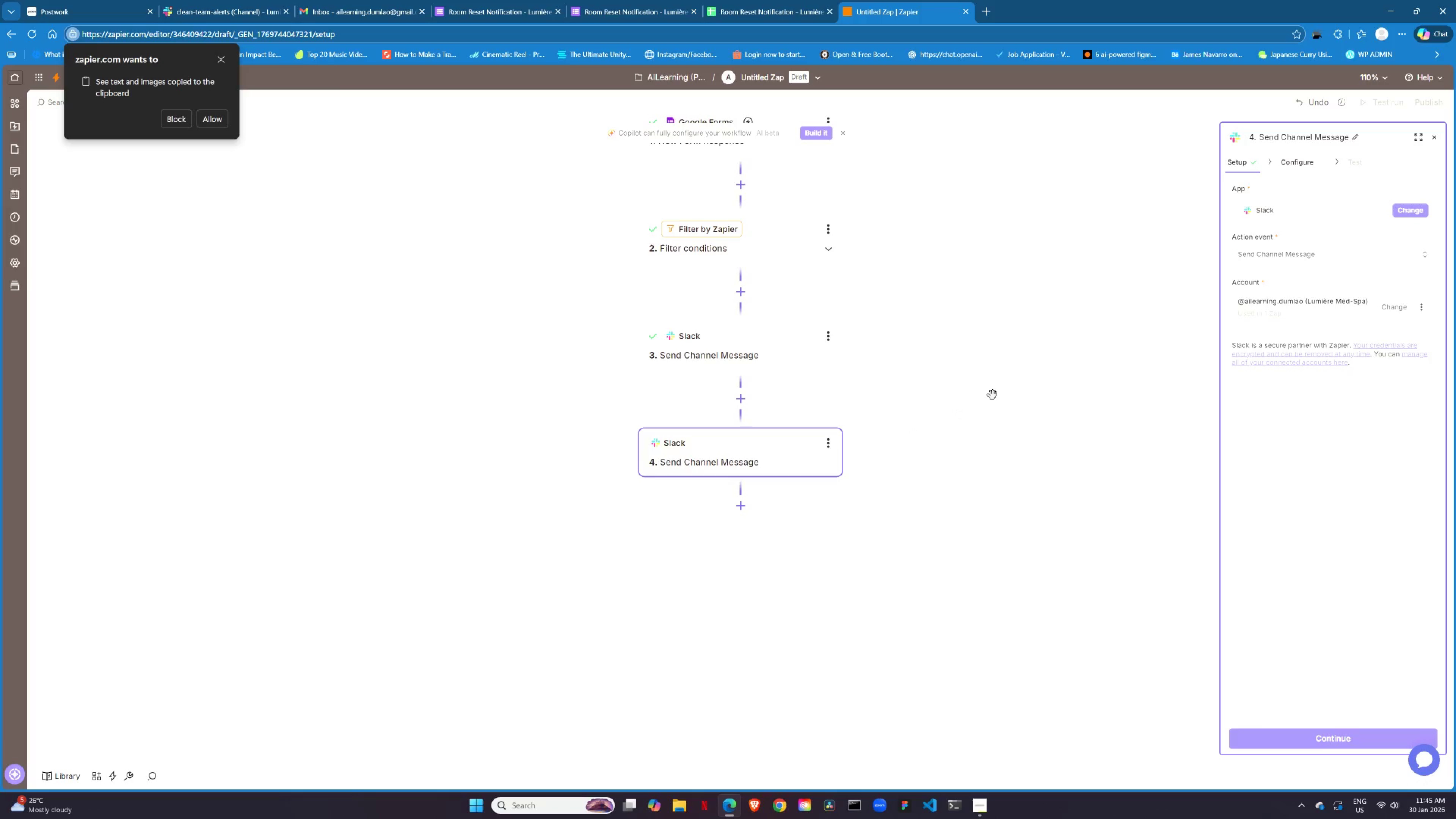 
left_click_drag(start_coordinate=[727, 455], to_coordinate=[1004, 301])
 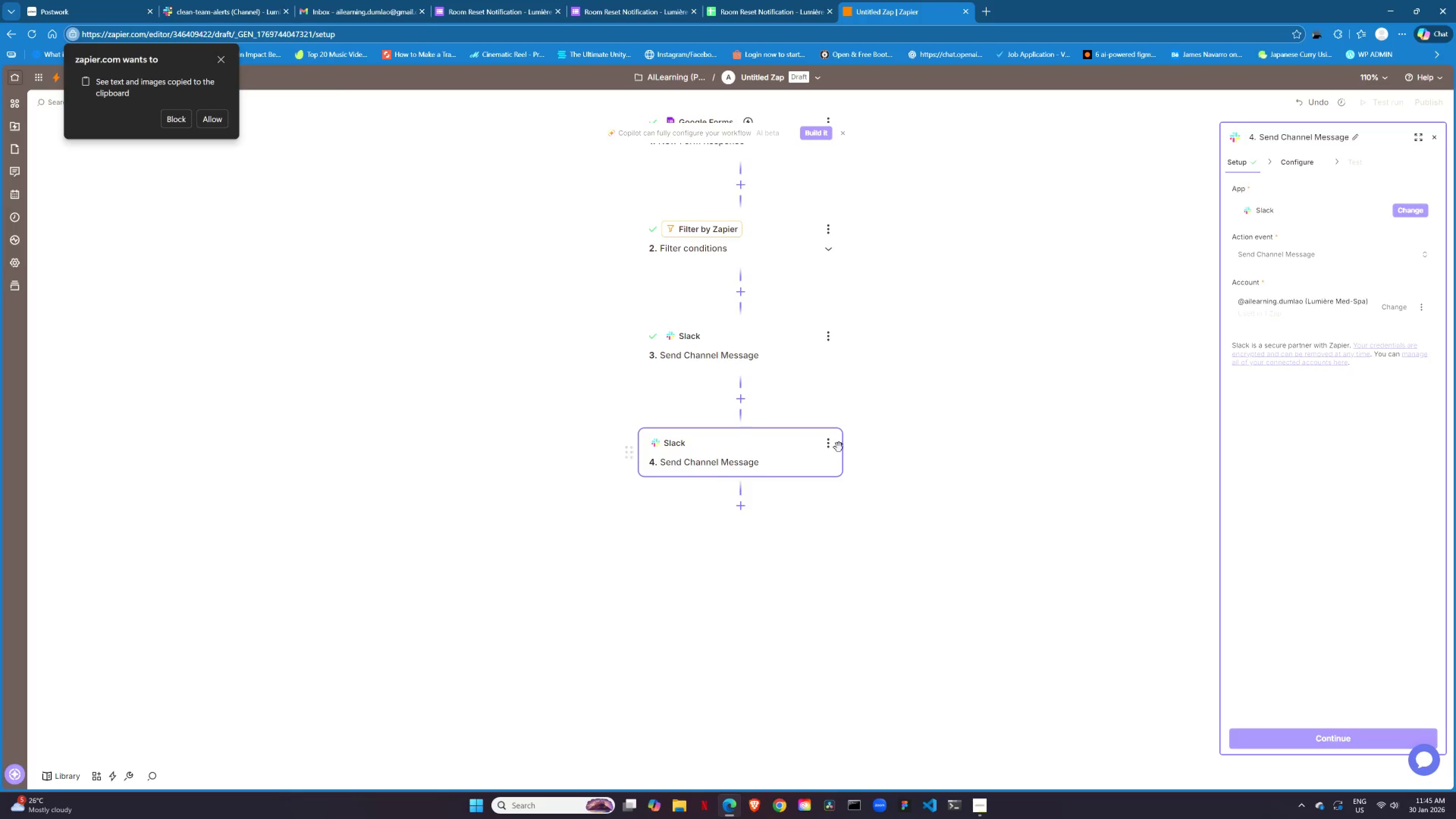 
left_click([834, 446])
 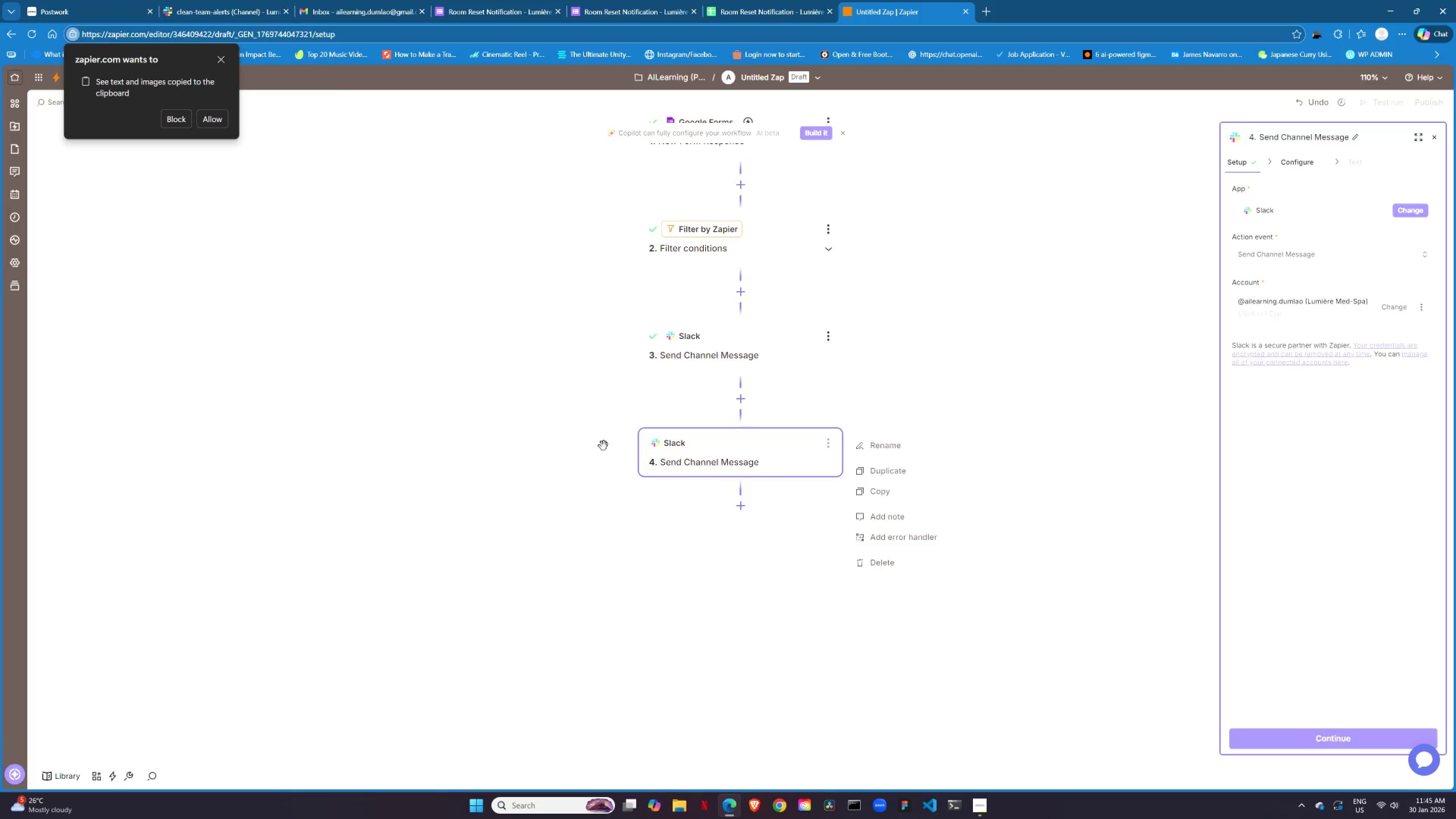 
wait(5.19)
 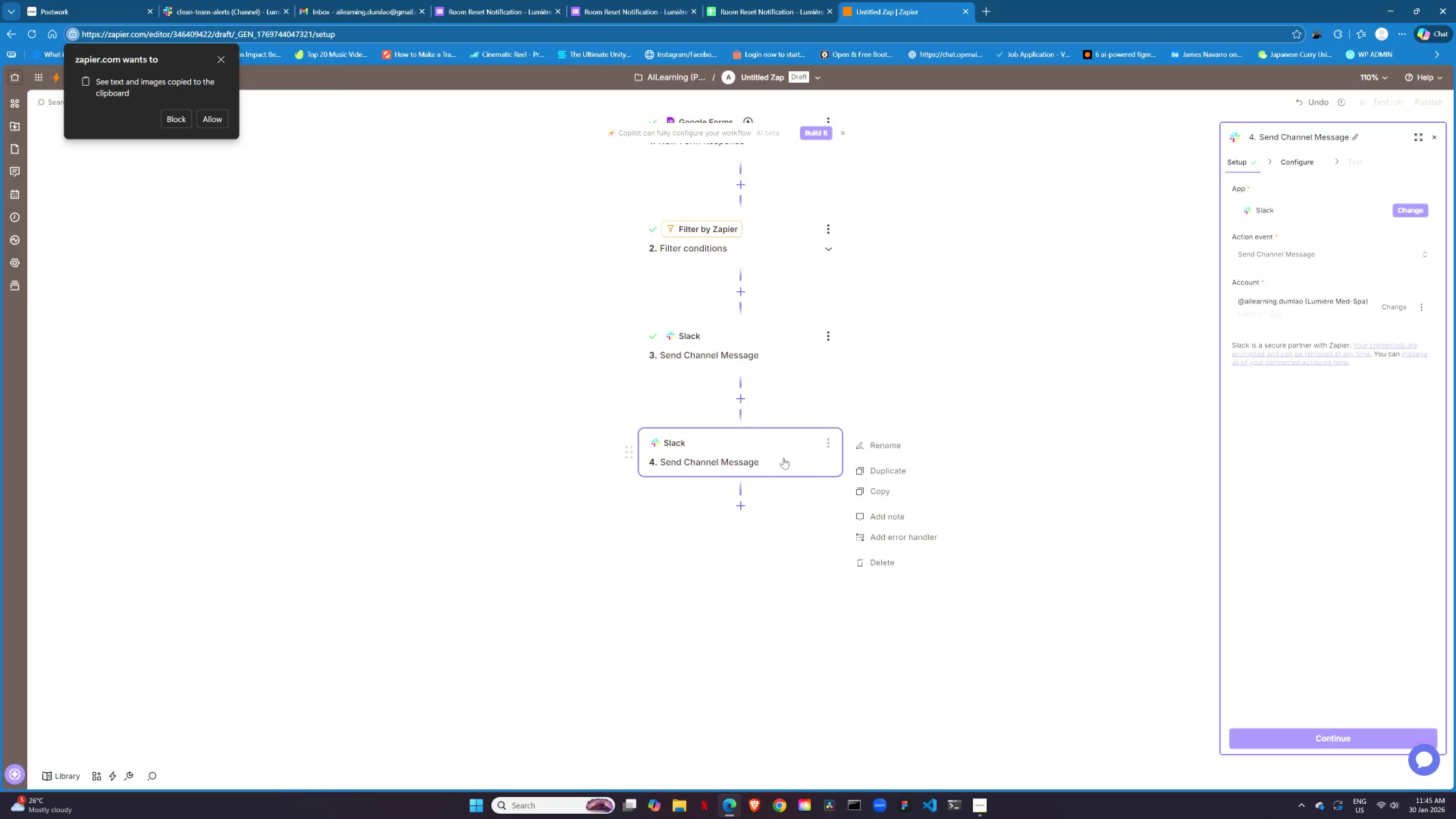 
left_click([553, 429])
 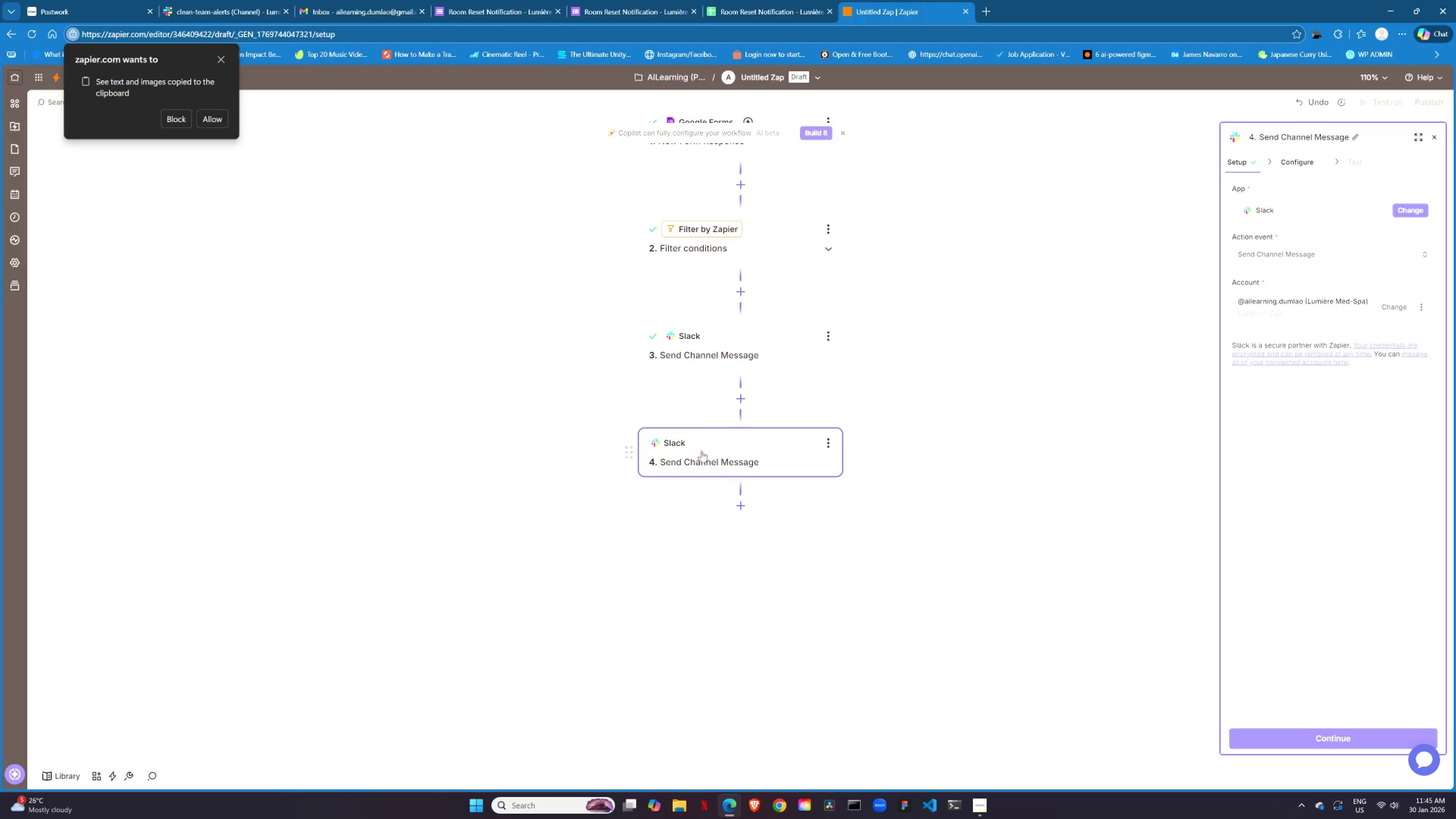 
left_click_drag(start_coordinate=[701, 451], to_coordinate=[730, 190])
 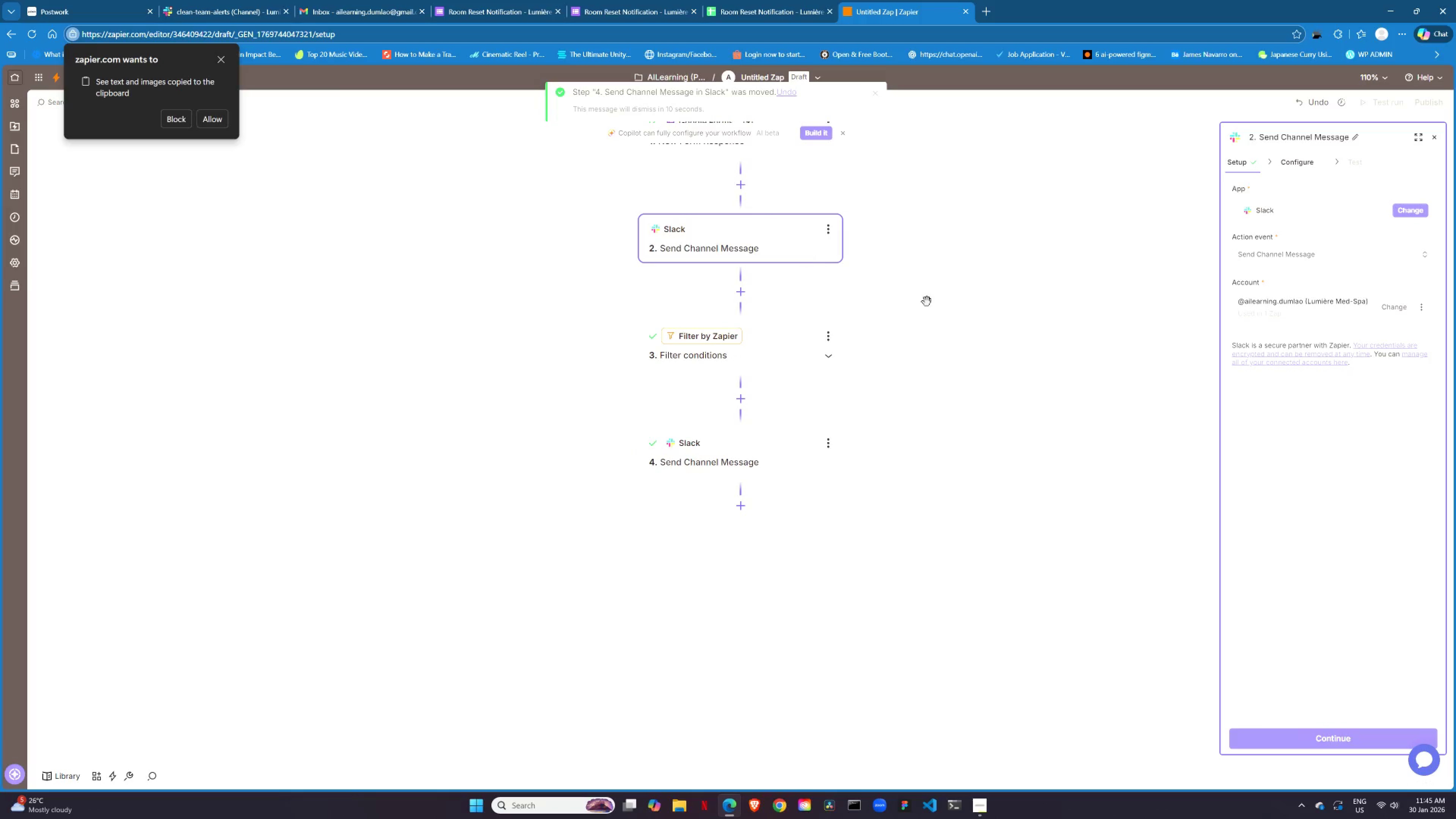 
scroll: coordinate [910, 363], scroll_direction: up, amount: 2.0
 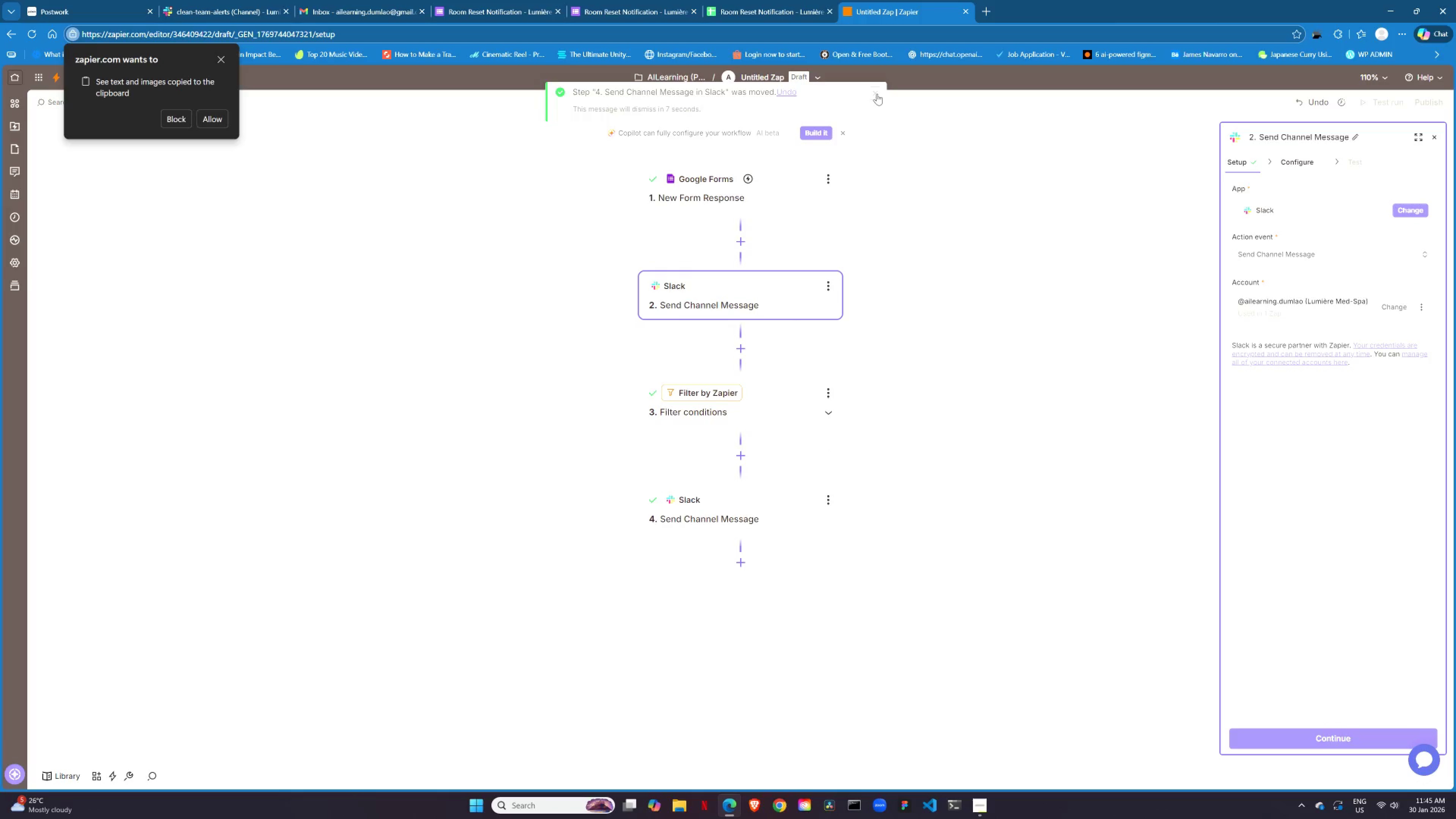 
left_click([877, 94])
 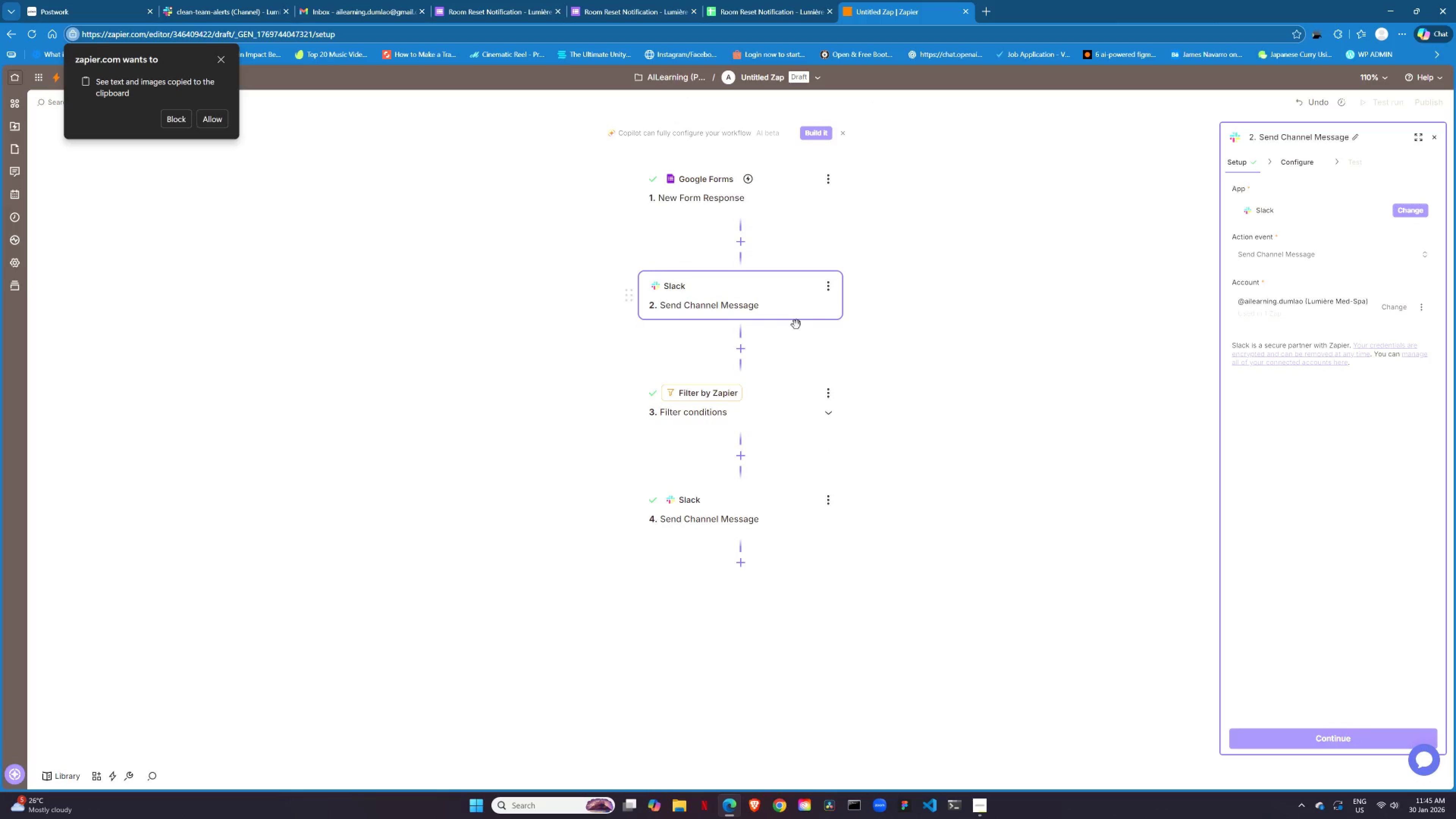 
left_click([763, 510])
 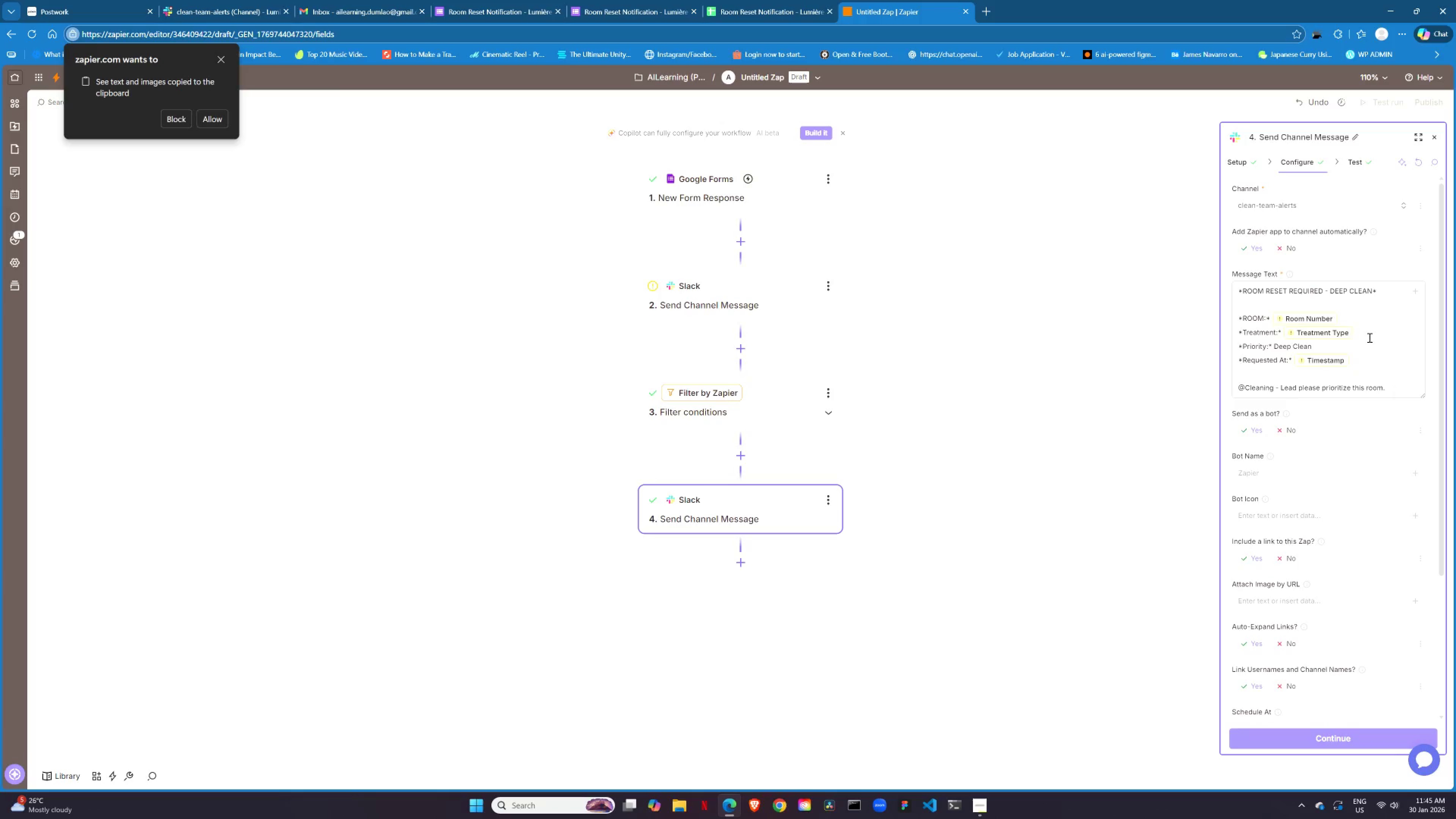 
left_click_drag(start_coordinate=[1368, 363], to_coordinate=[1237, 290])
 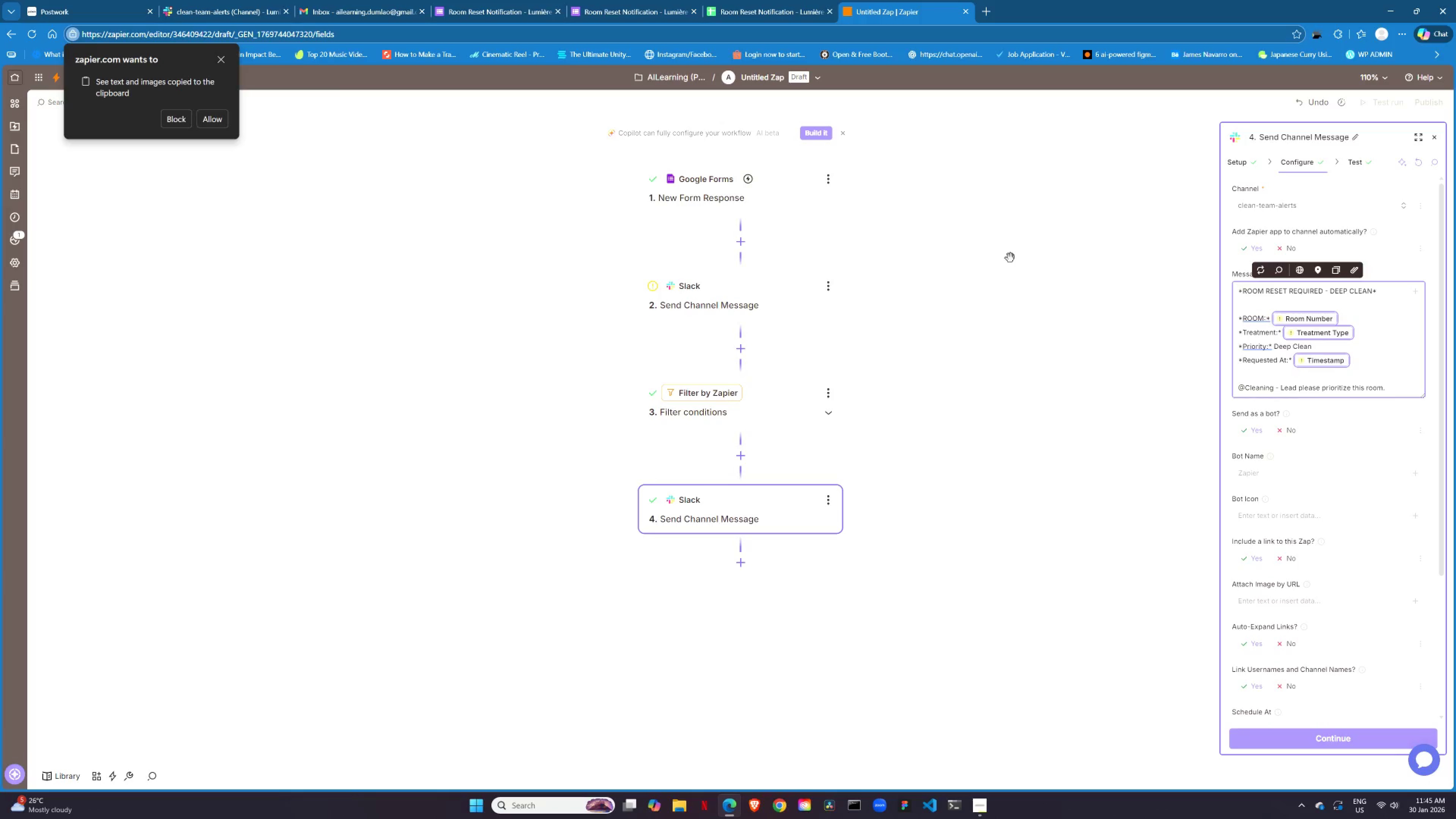 
key(Control+C)
 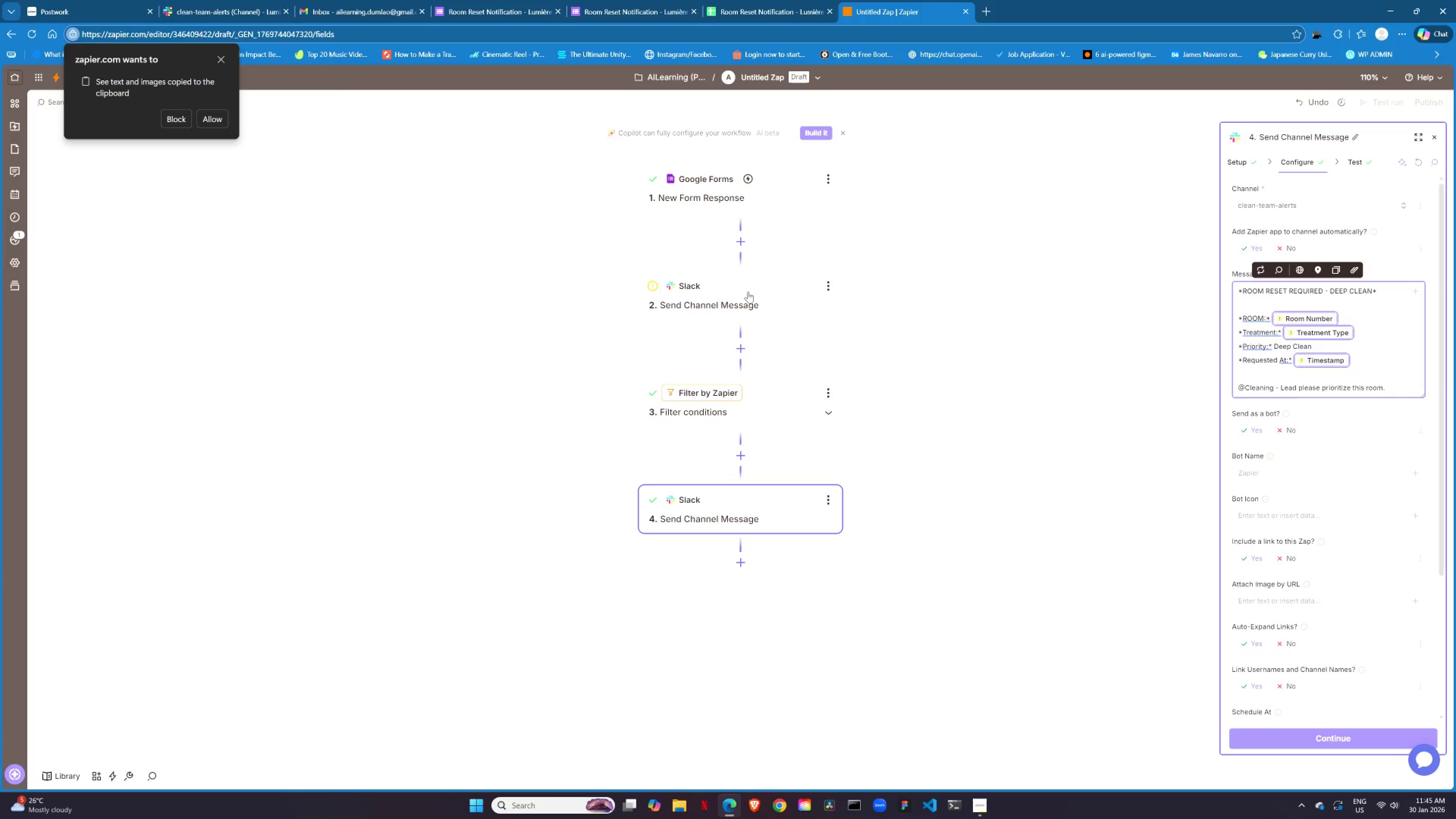 
left_click([748, 292])
 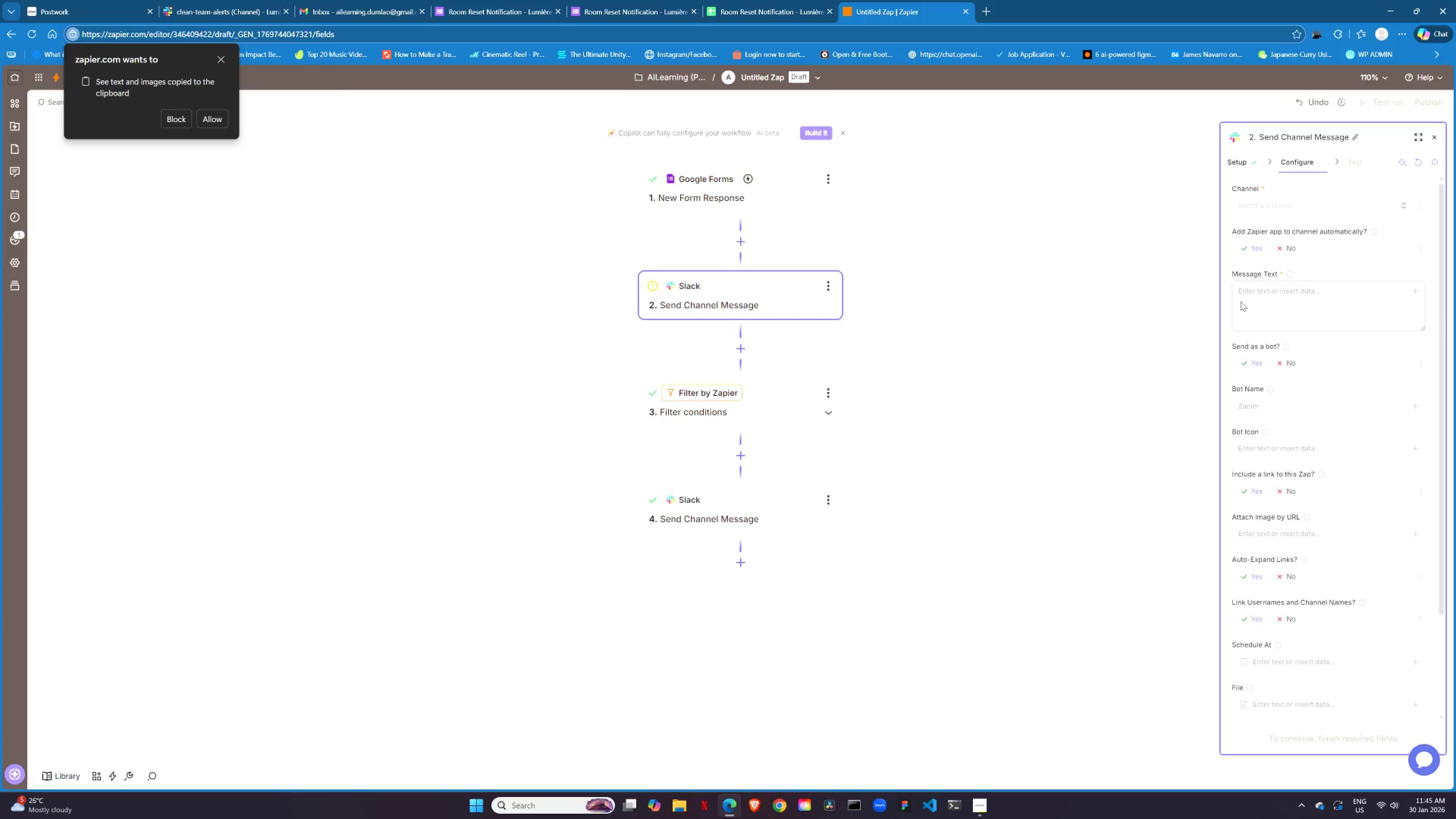 
left_click([1308, 309])
 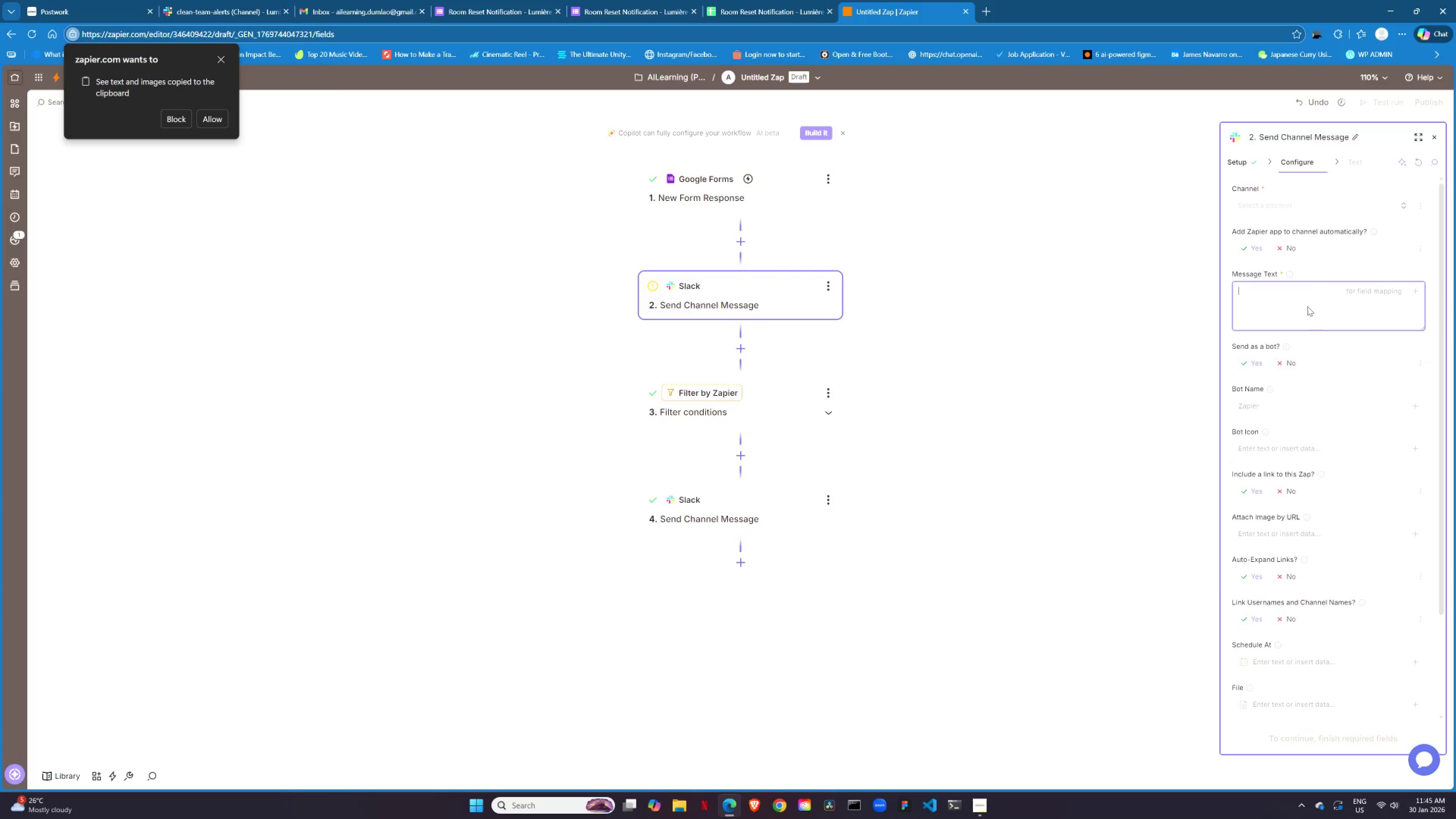 
key(Control+ControlLeft)
 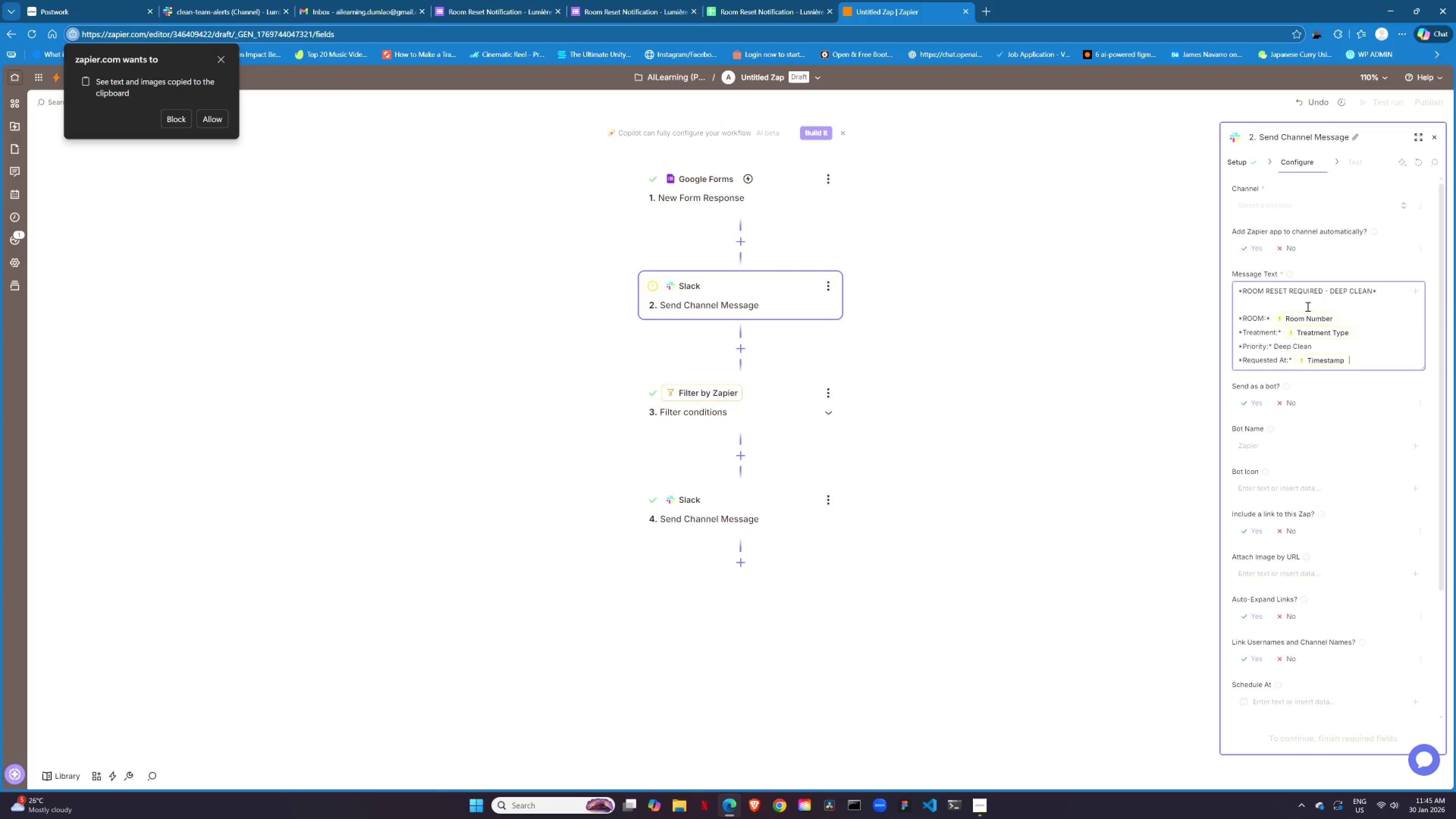 
key(Control+V)
 